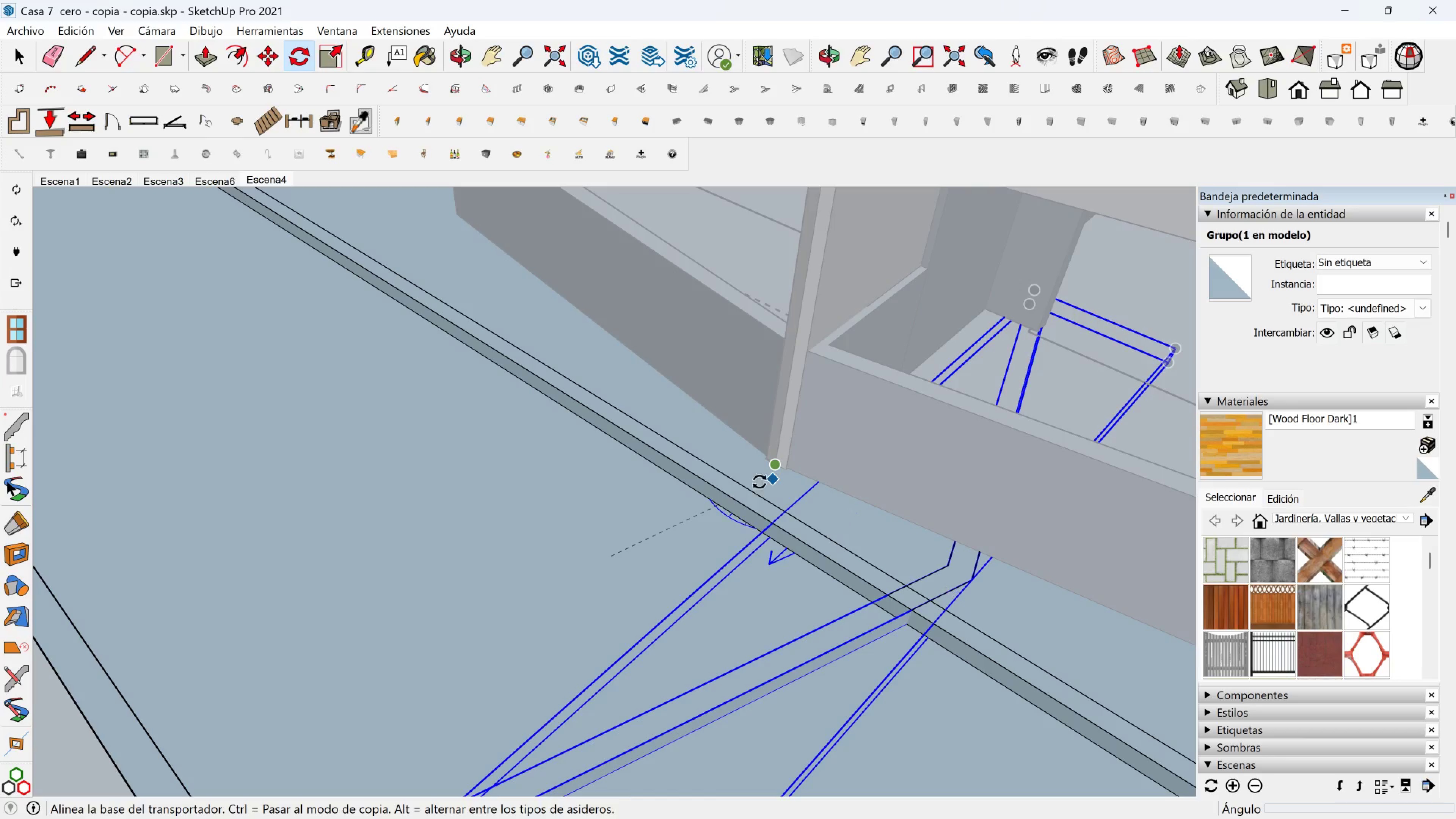 
key(Shift+ShiftLeft)
 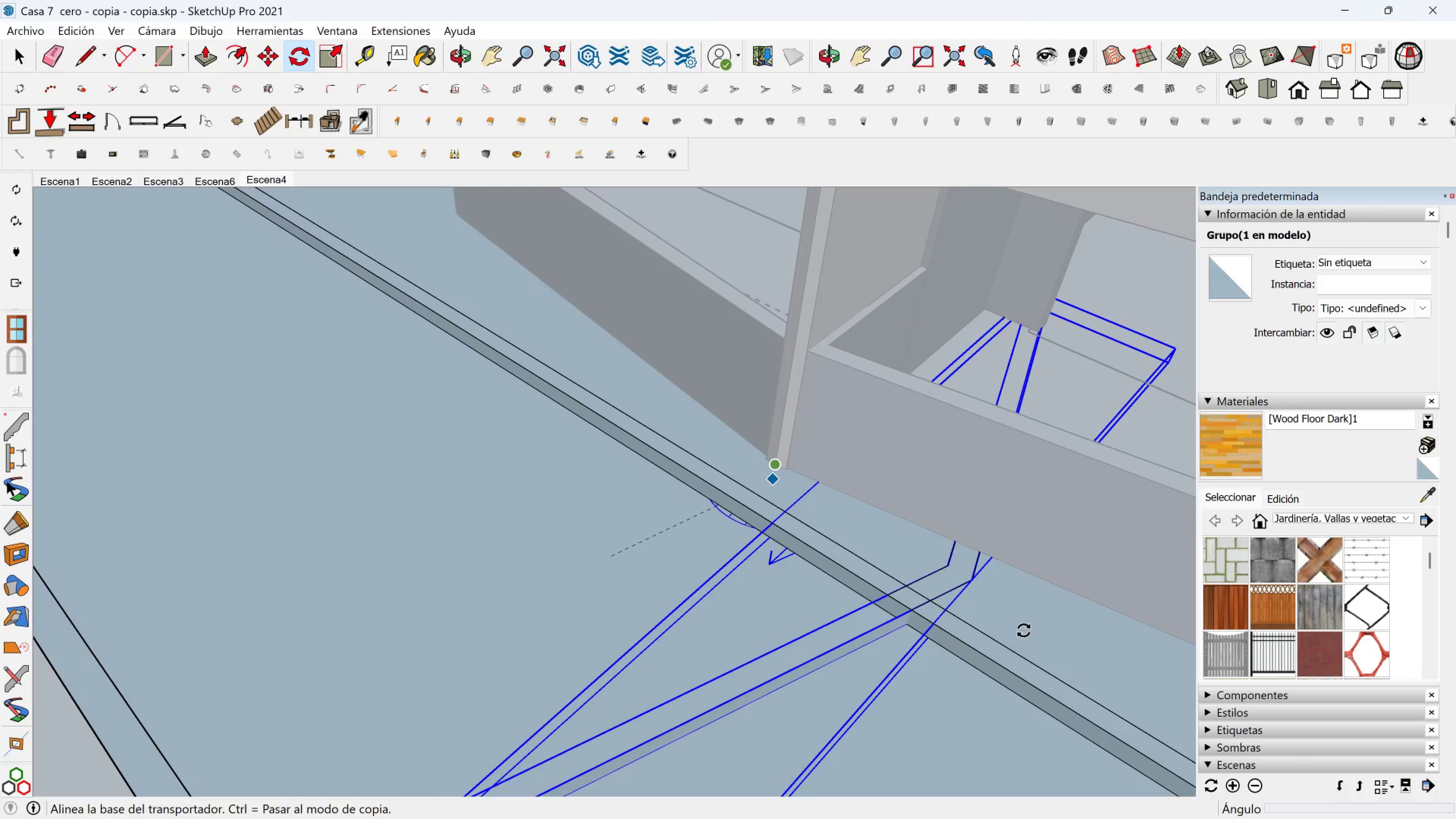 
scroll: coordinate [1009, 637], scroll_direction: down, amount: 13.0
 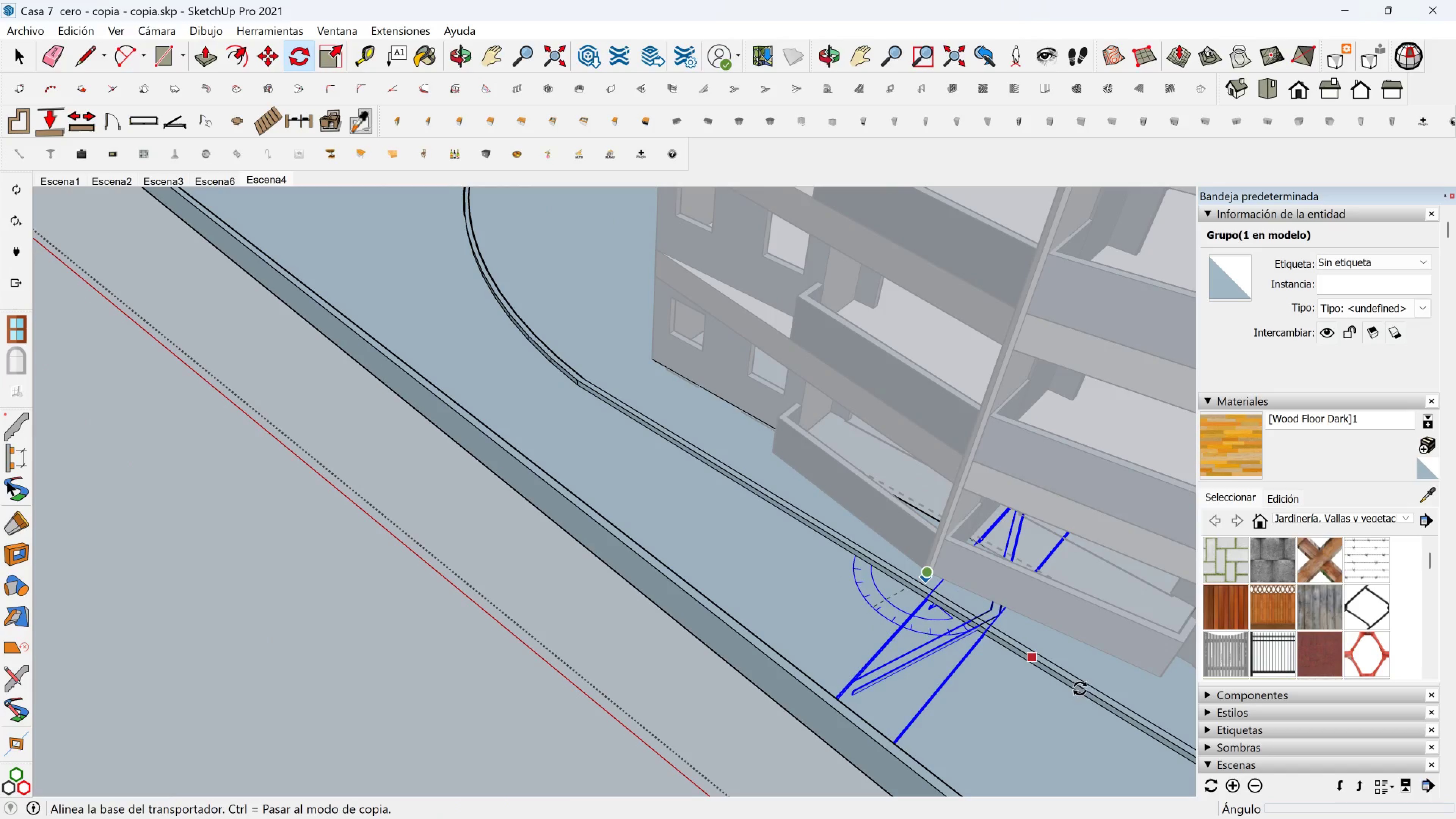 
hold_key(key=ShiftLeft, duration=5.74)
left_click([575, 485])
 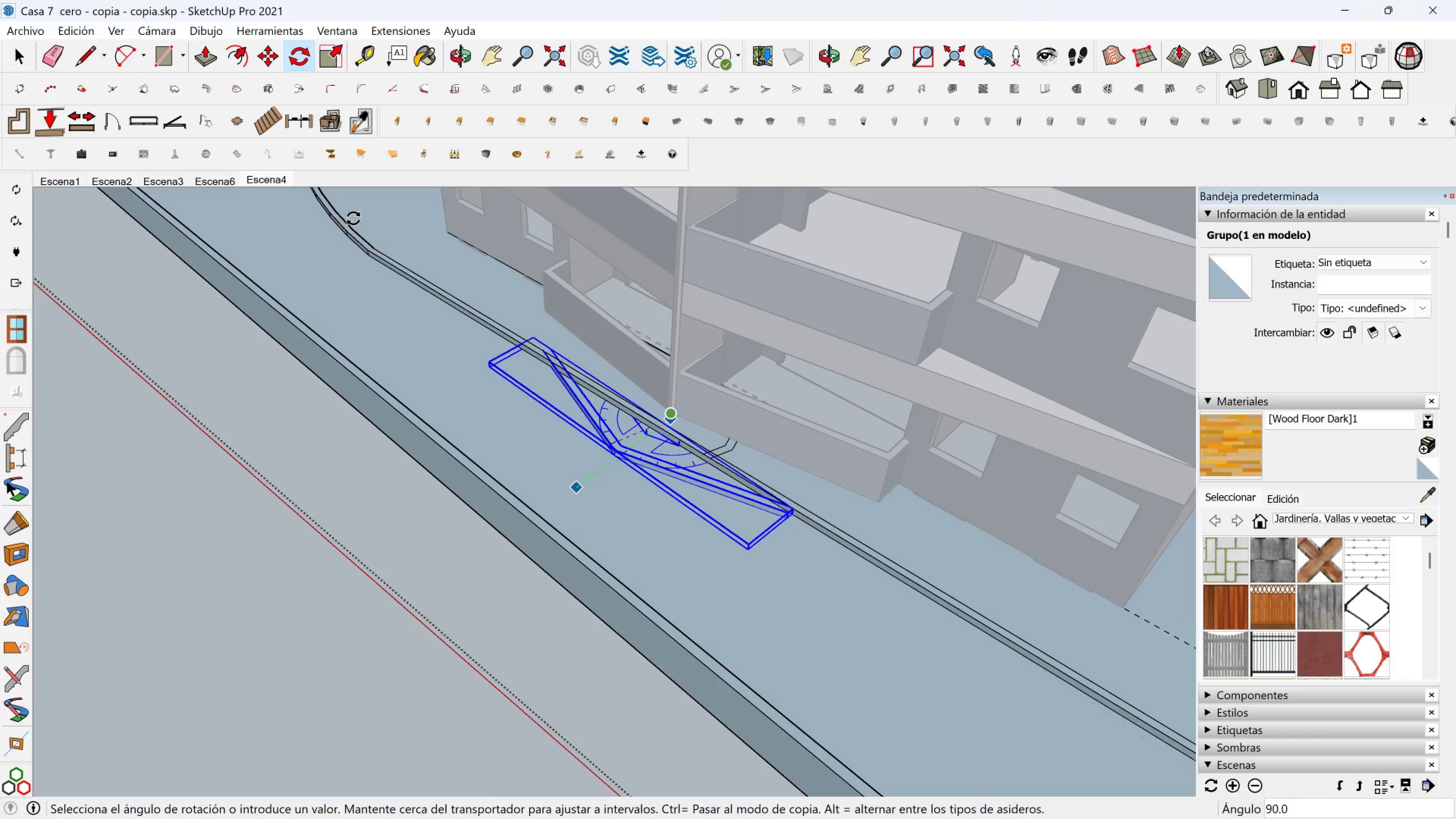 
hold_key(key=ShiftLeft, duration=0.35)
 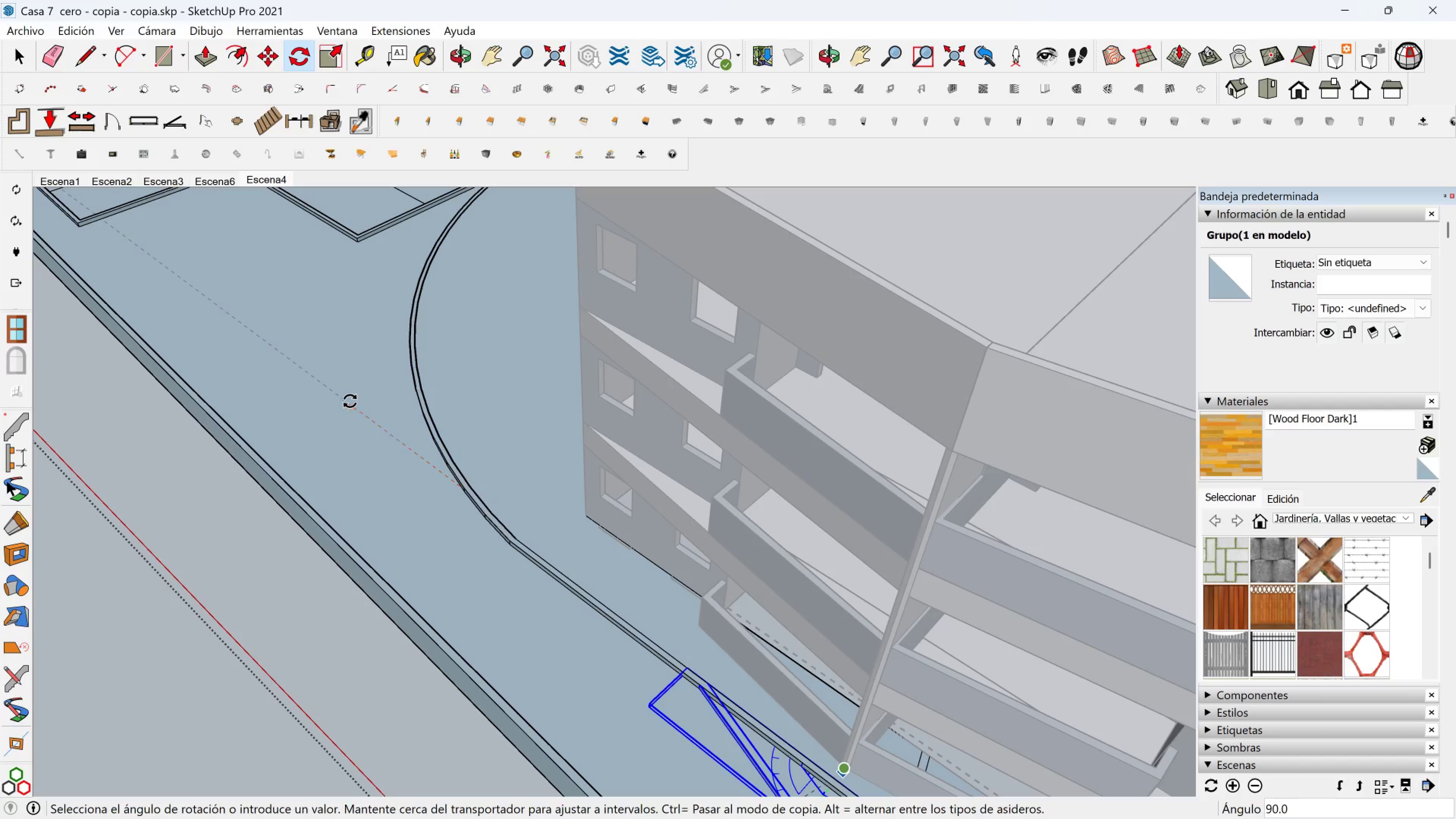 
left_click([348, 402])
 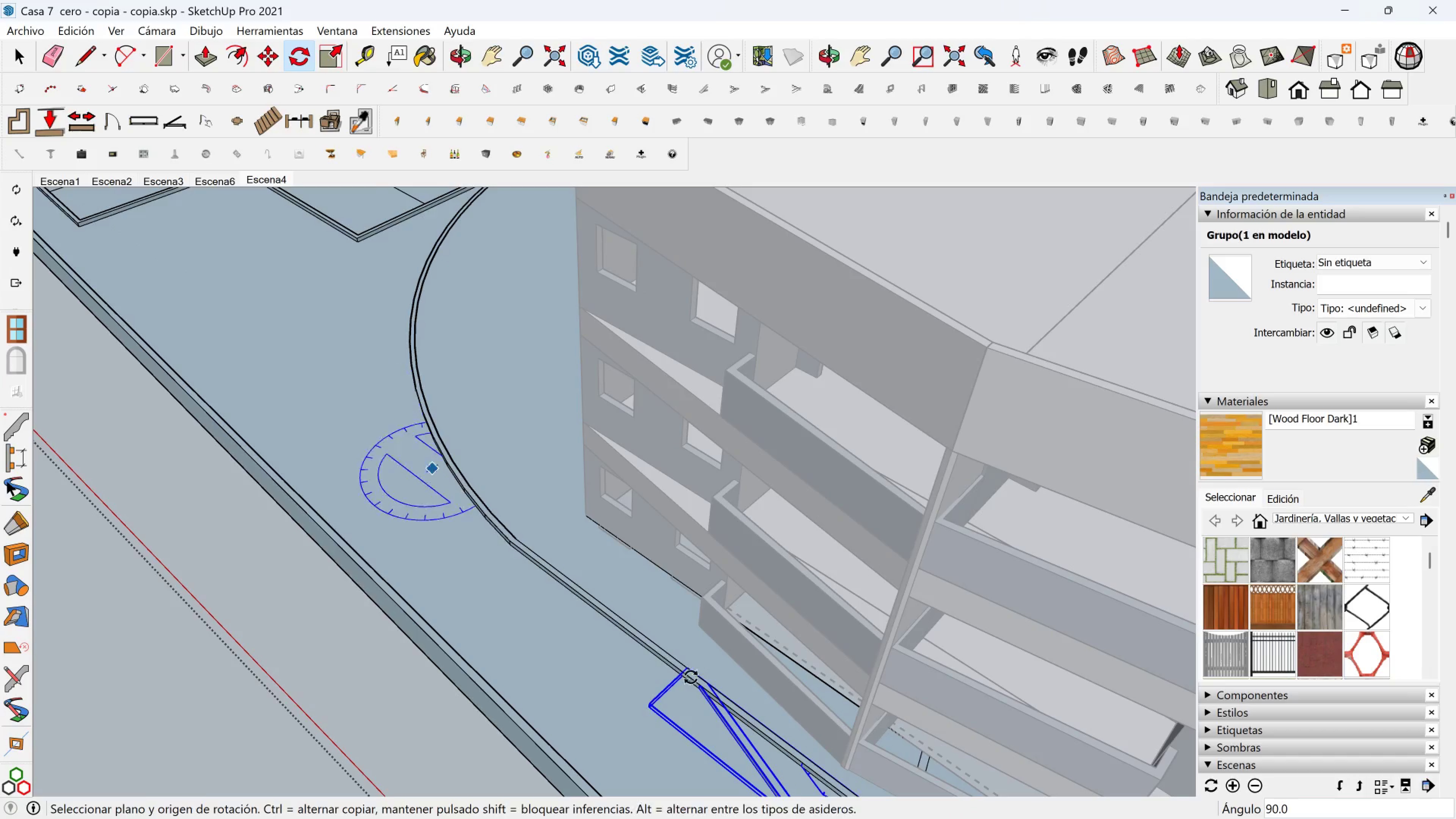 
hold_key(key=ShiftLeft, duration=0.33)
 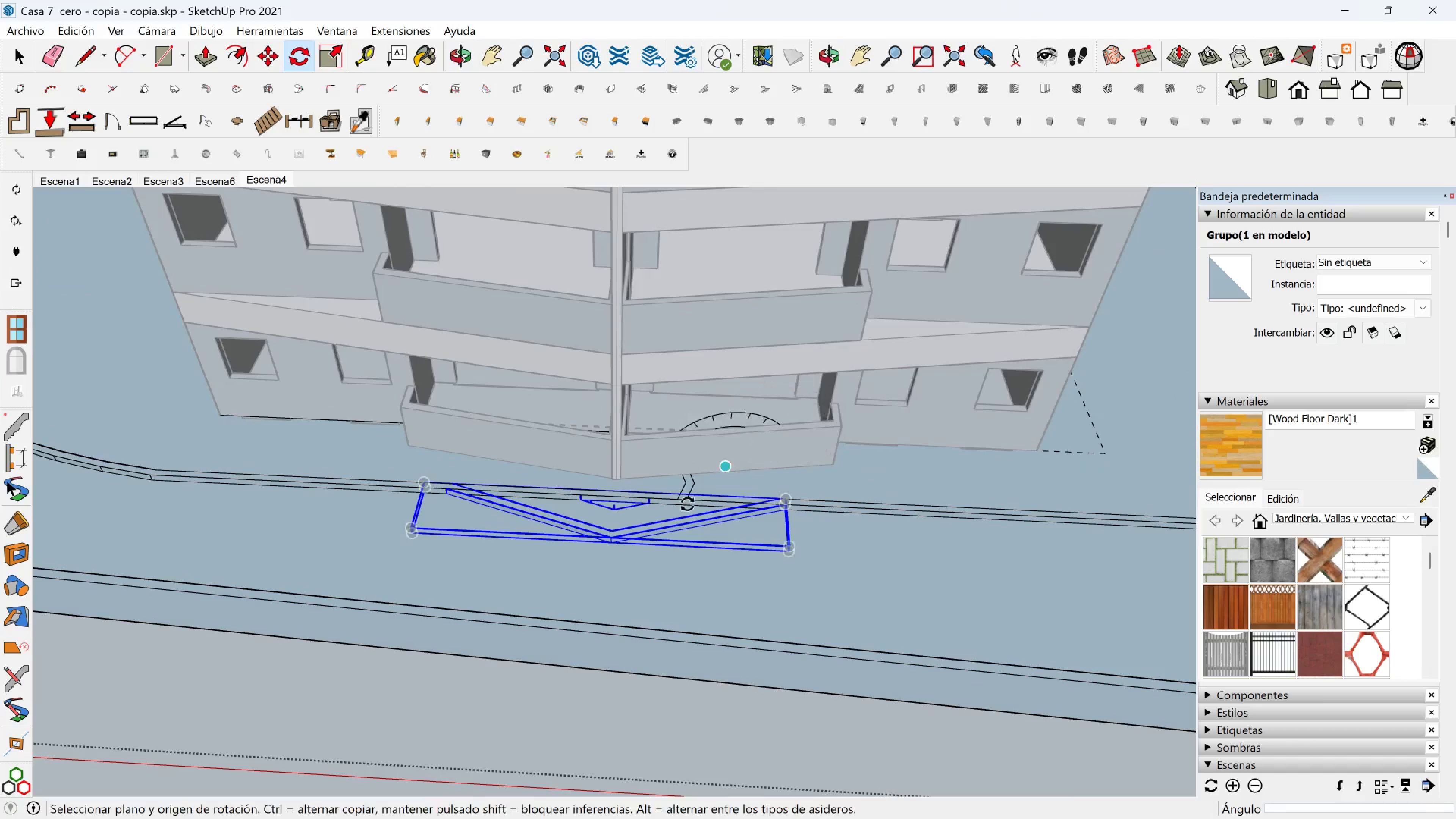 
scroll: coordinate [587, 514], scroll_direction: up, amount: 7.0
 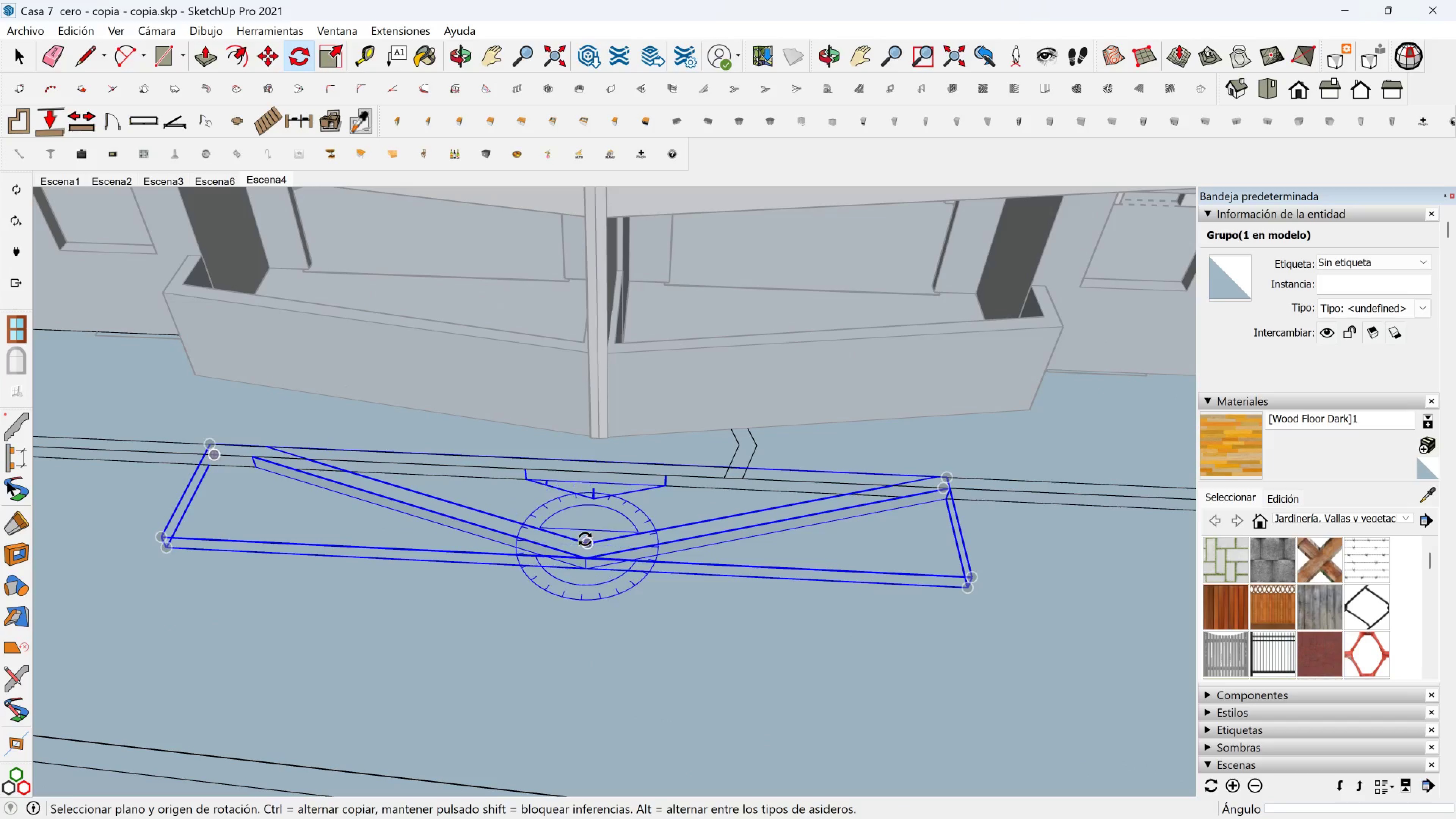 
right_click([585, 539])
 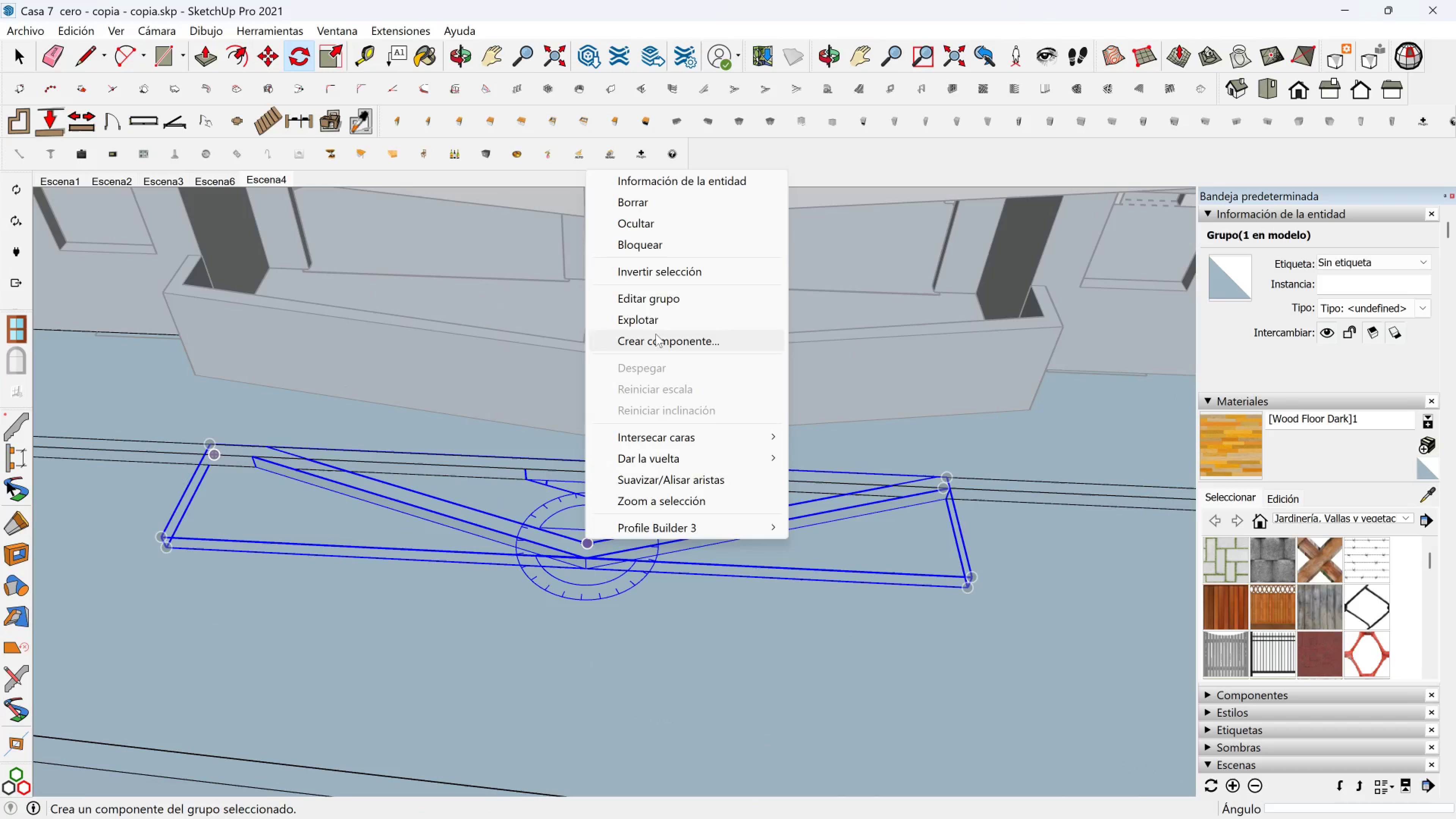 
left_click([656, 322])
 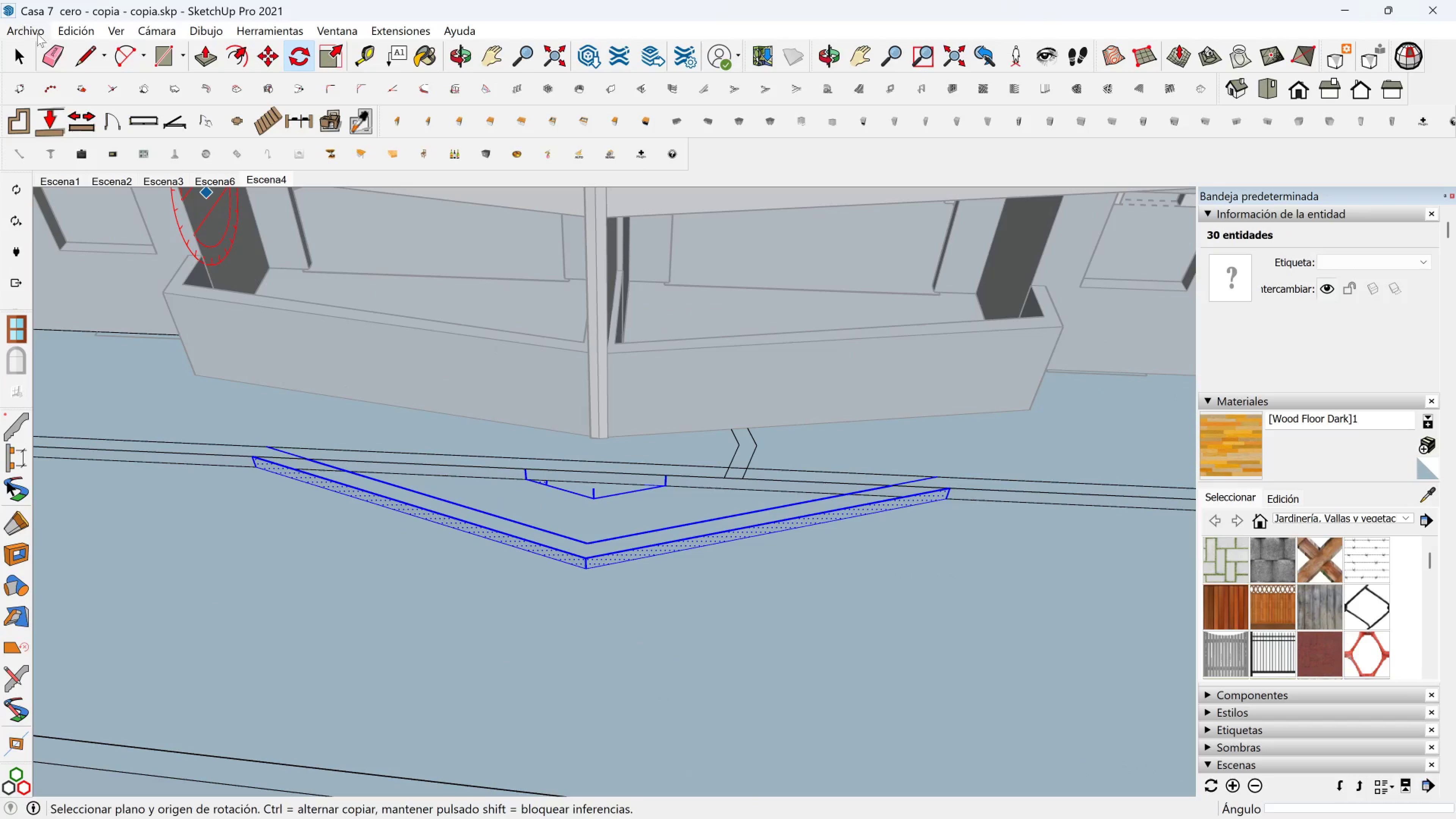 
left_click([47, 45])
 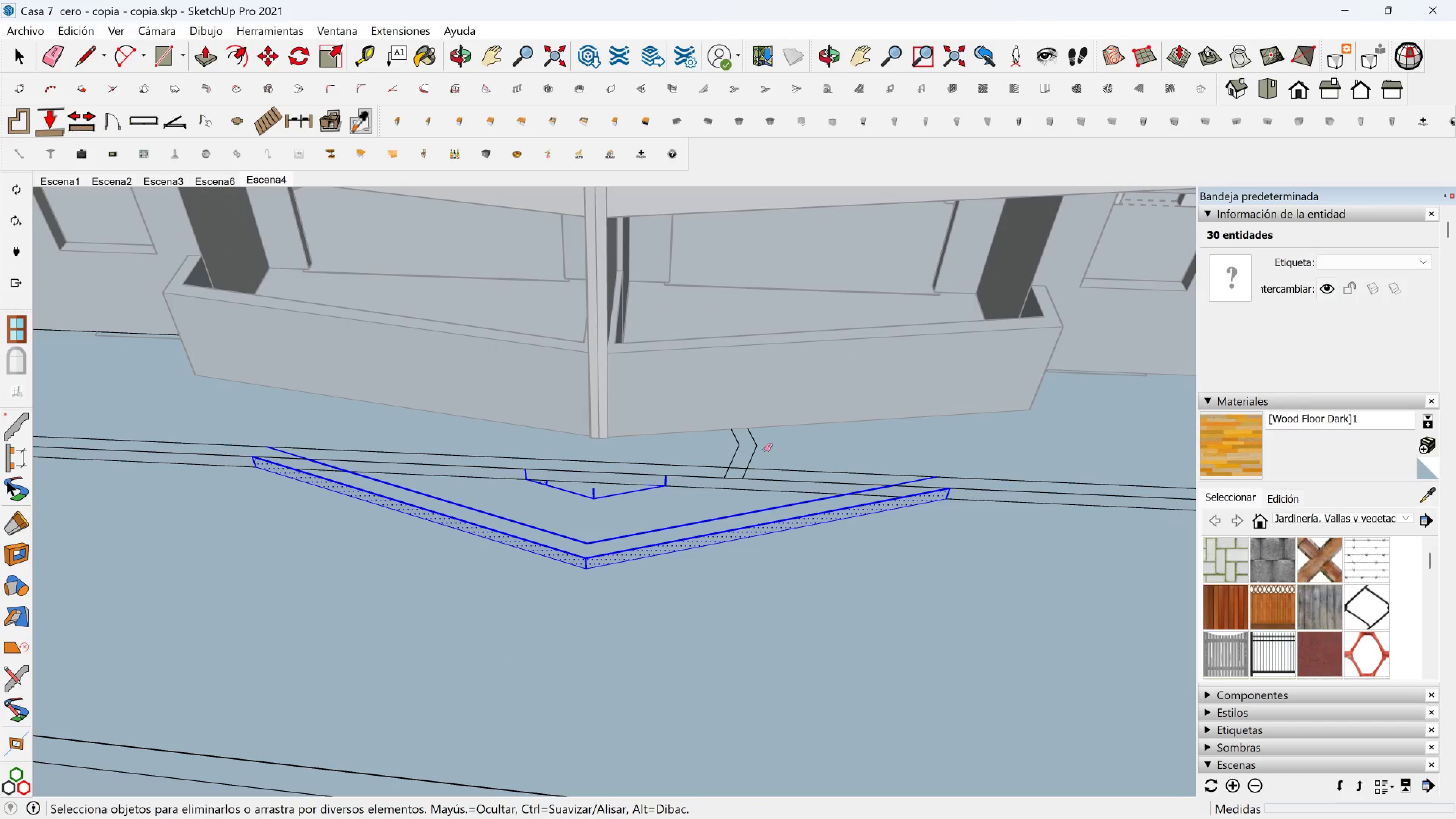 
left_click_drag(start_coordinate=[765, 450], to_coordinate=[739, 448])
 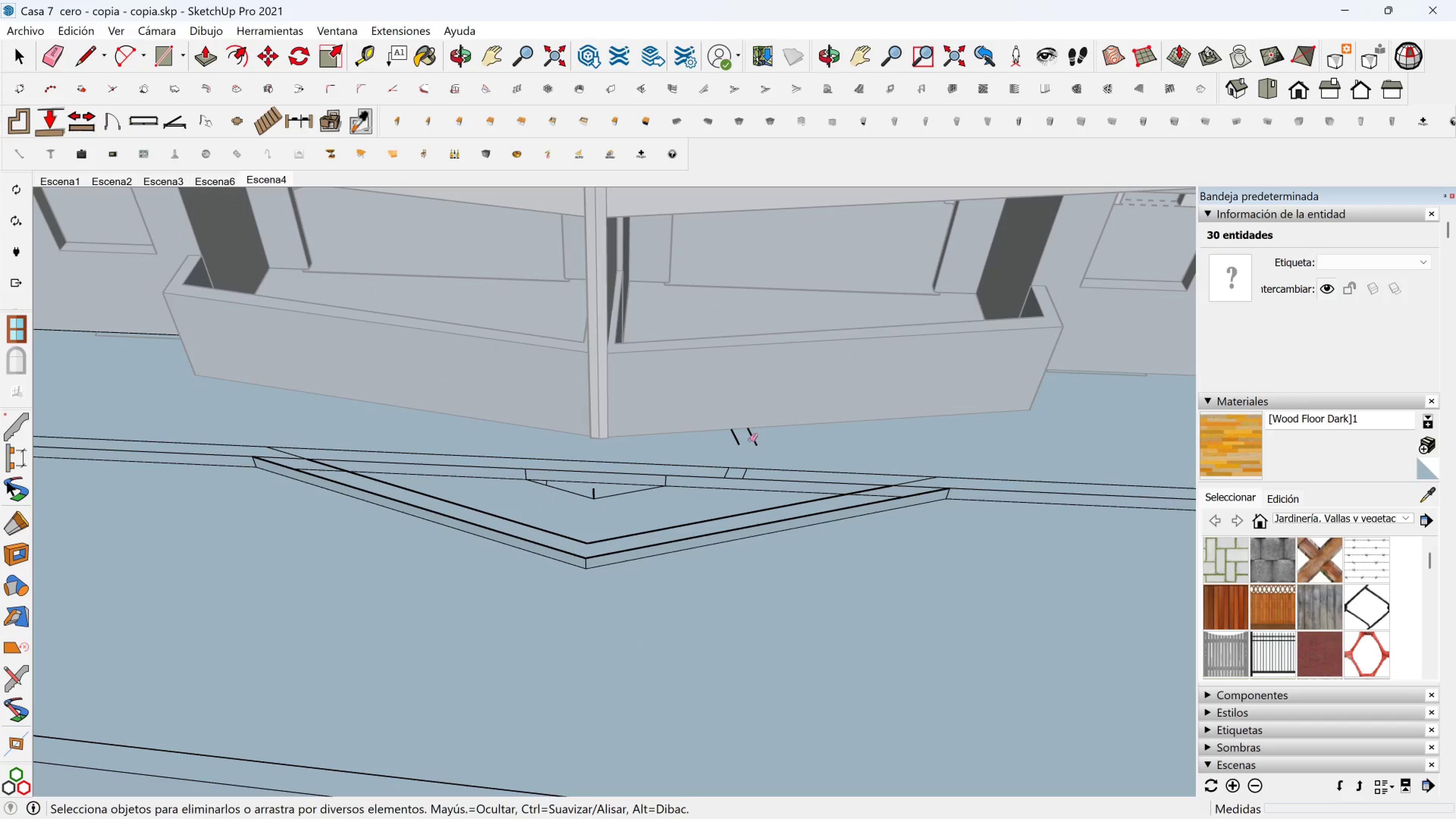 
left_click_drag(start_coordinate=[752, 440], to_coordinate=[739, 440])
 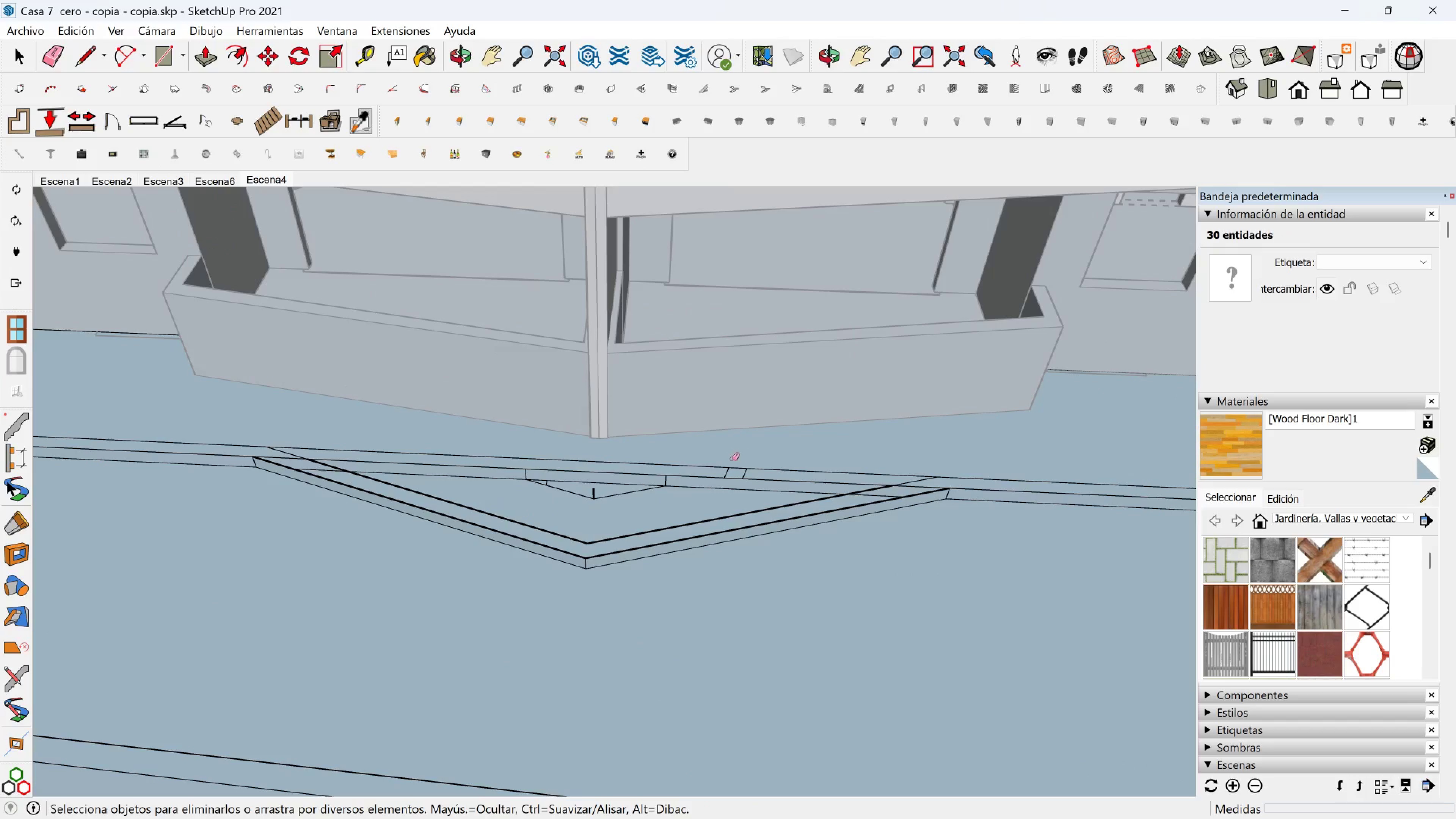 
scroll: coordinate [720, 473], scroll_direction: up, amount: 5.0
 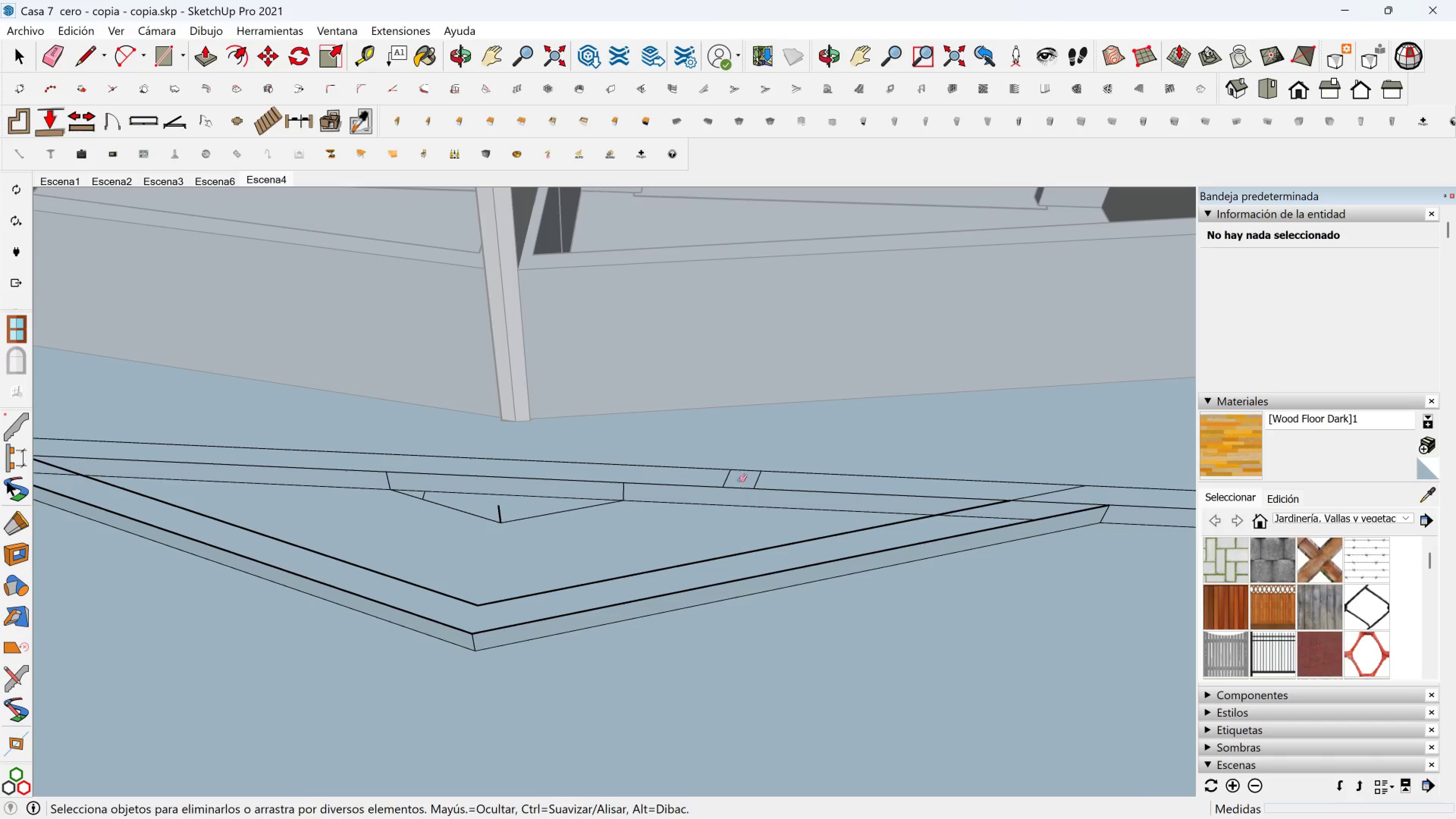 
left_click_drag(start_coordinate=[748, 482], to_coordinate=[728, 482])
 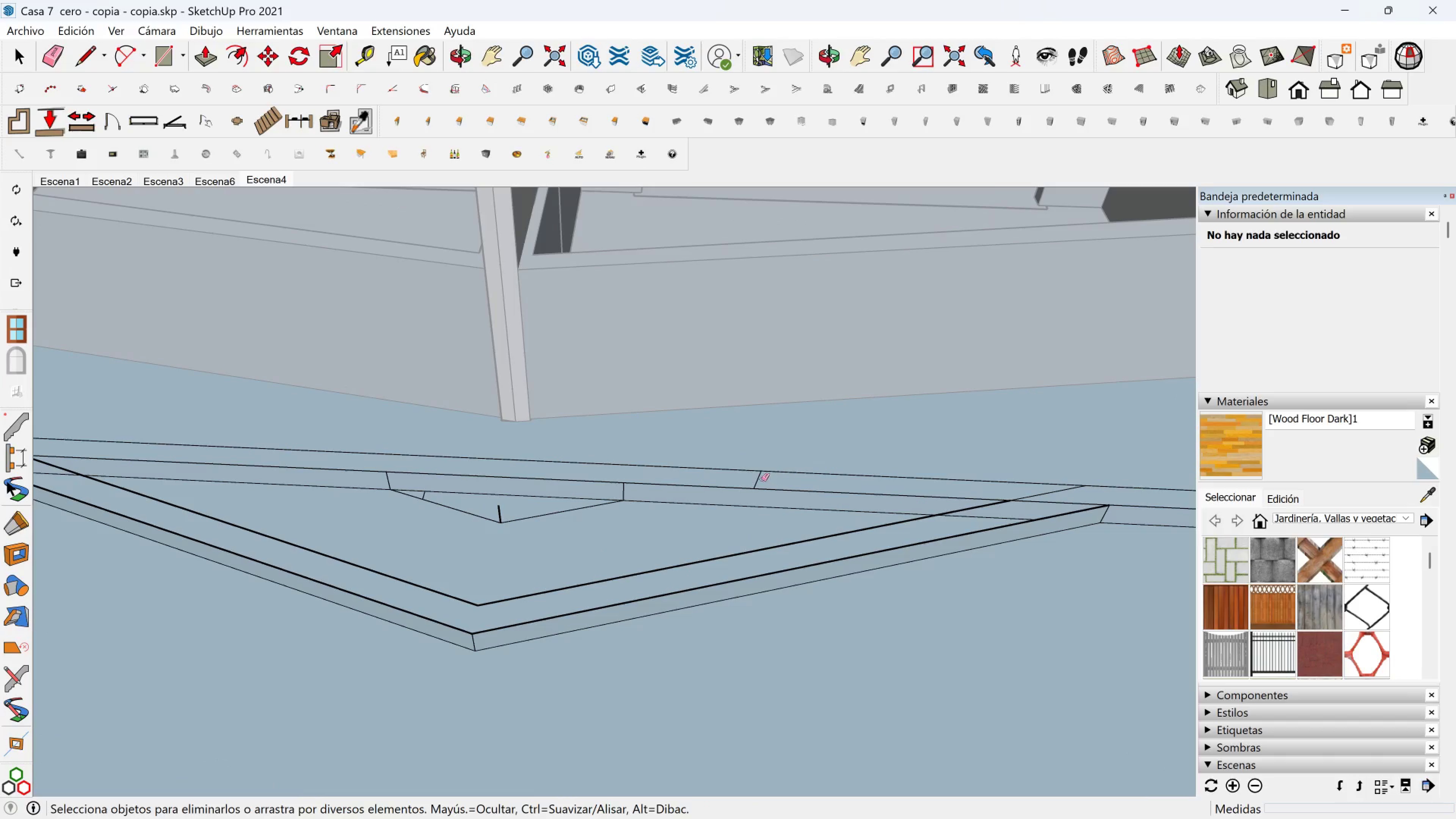 
left_click_drag(start_coordinate=[770, 480], to_coordinate=[750, 480])
 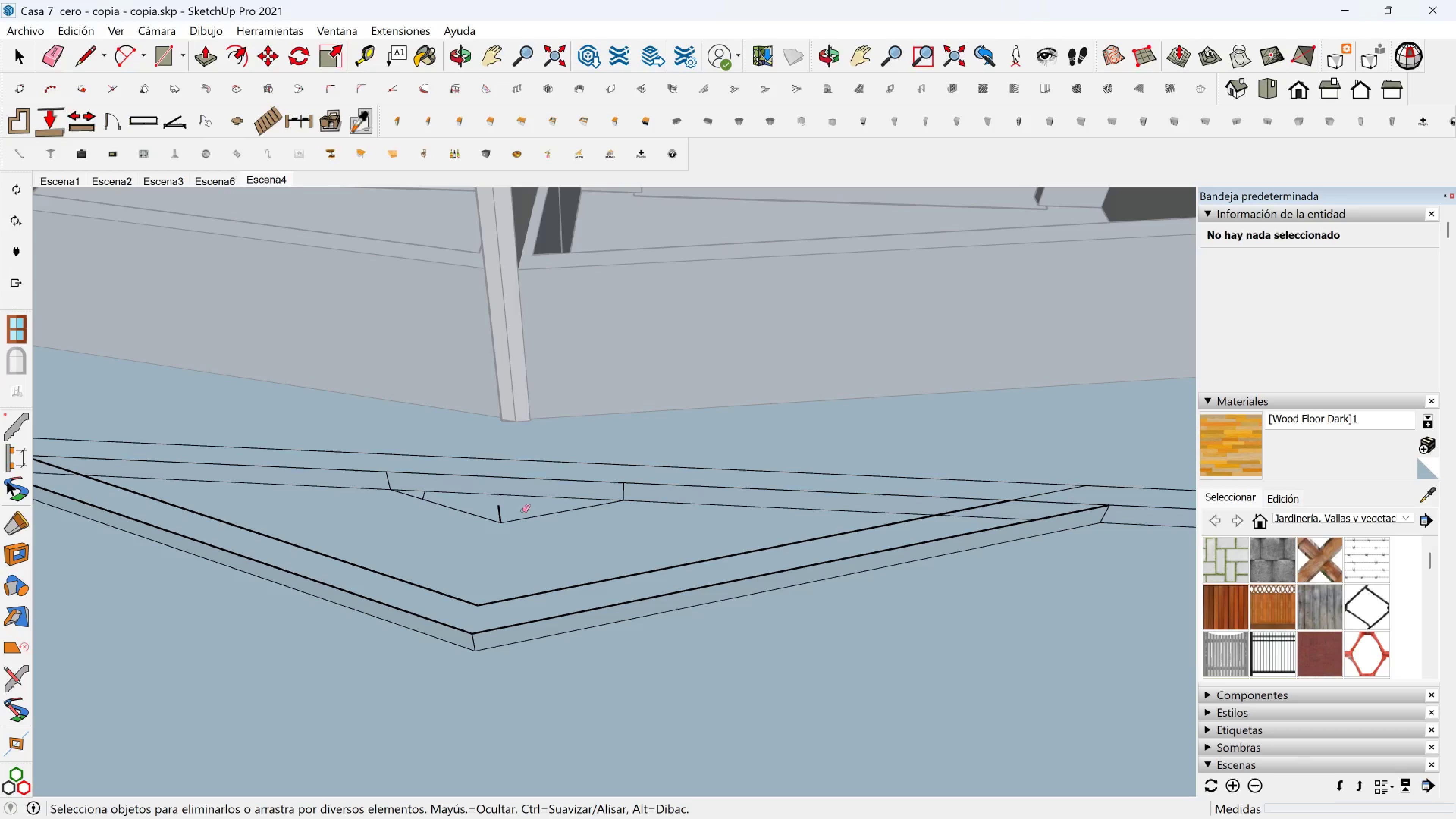 
left_click_drag(start_coordinate=[519, 513], to_coordinate=[492, 519])
 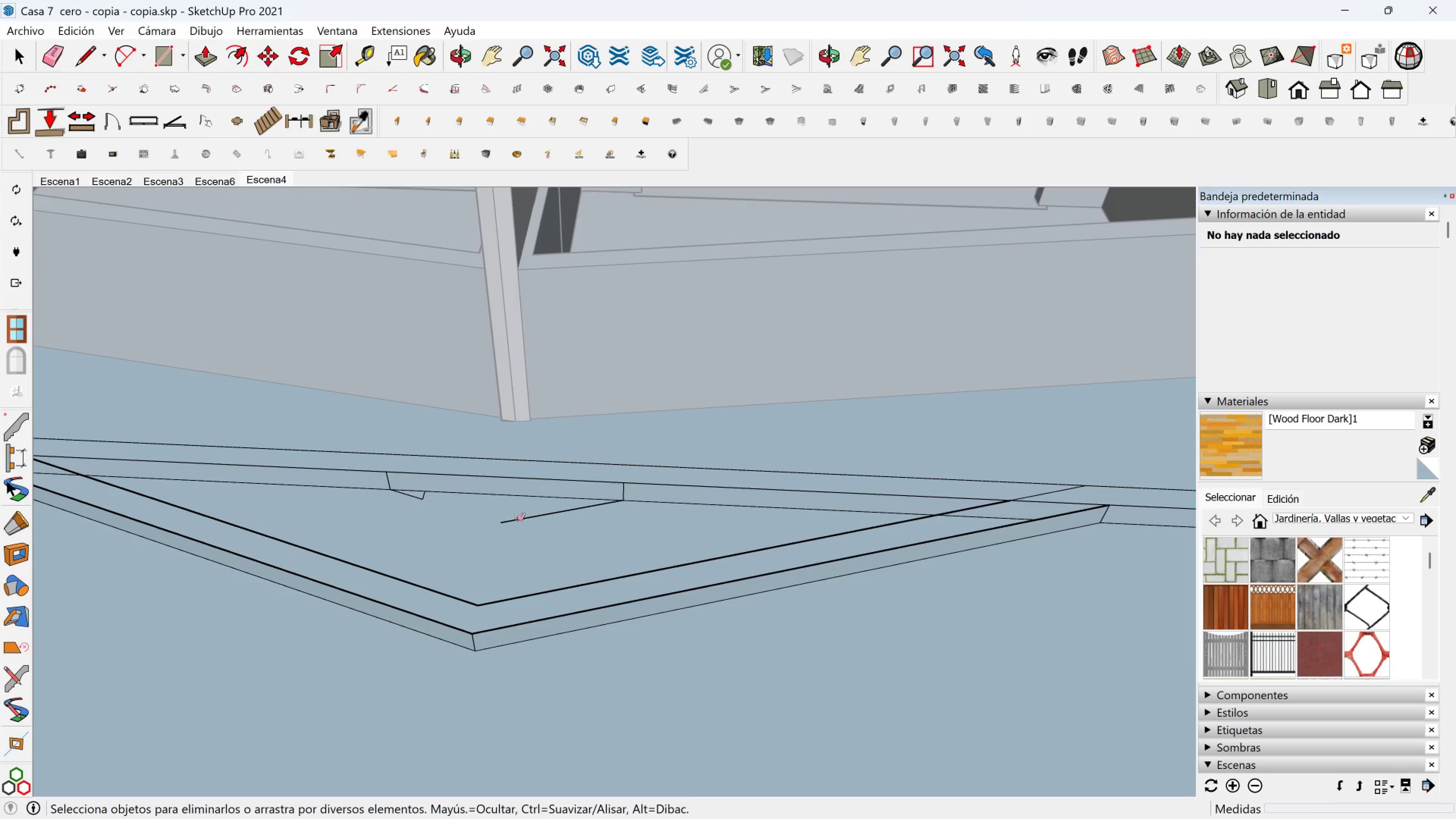 
left_click_drag(start_coordinate=[517, 519], to_coordinate=[510, 522])
 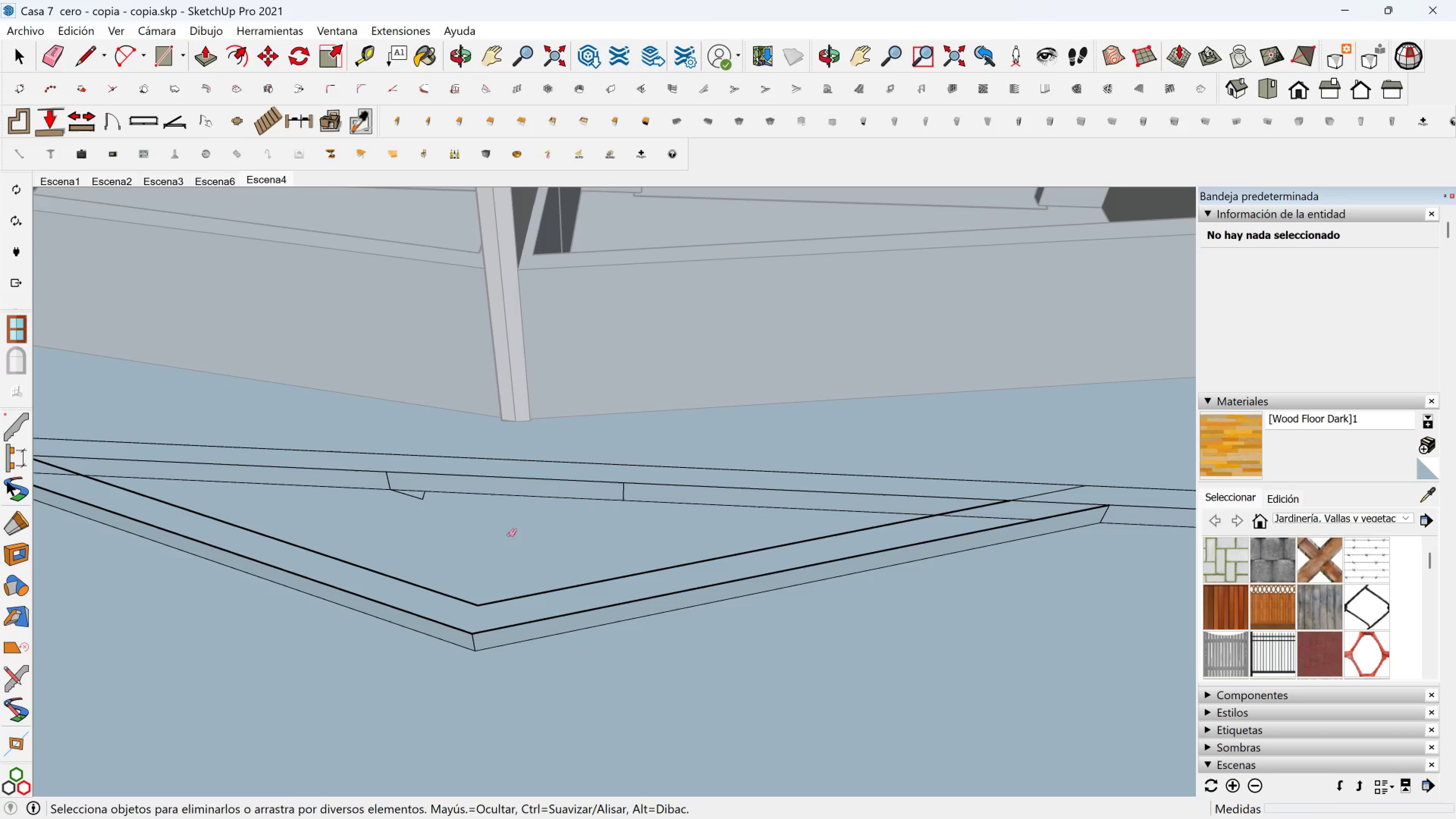 
hold_key(key=ShiftLeft, duration=0.39)
 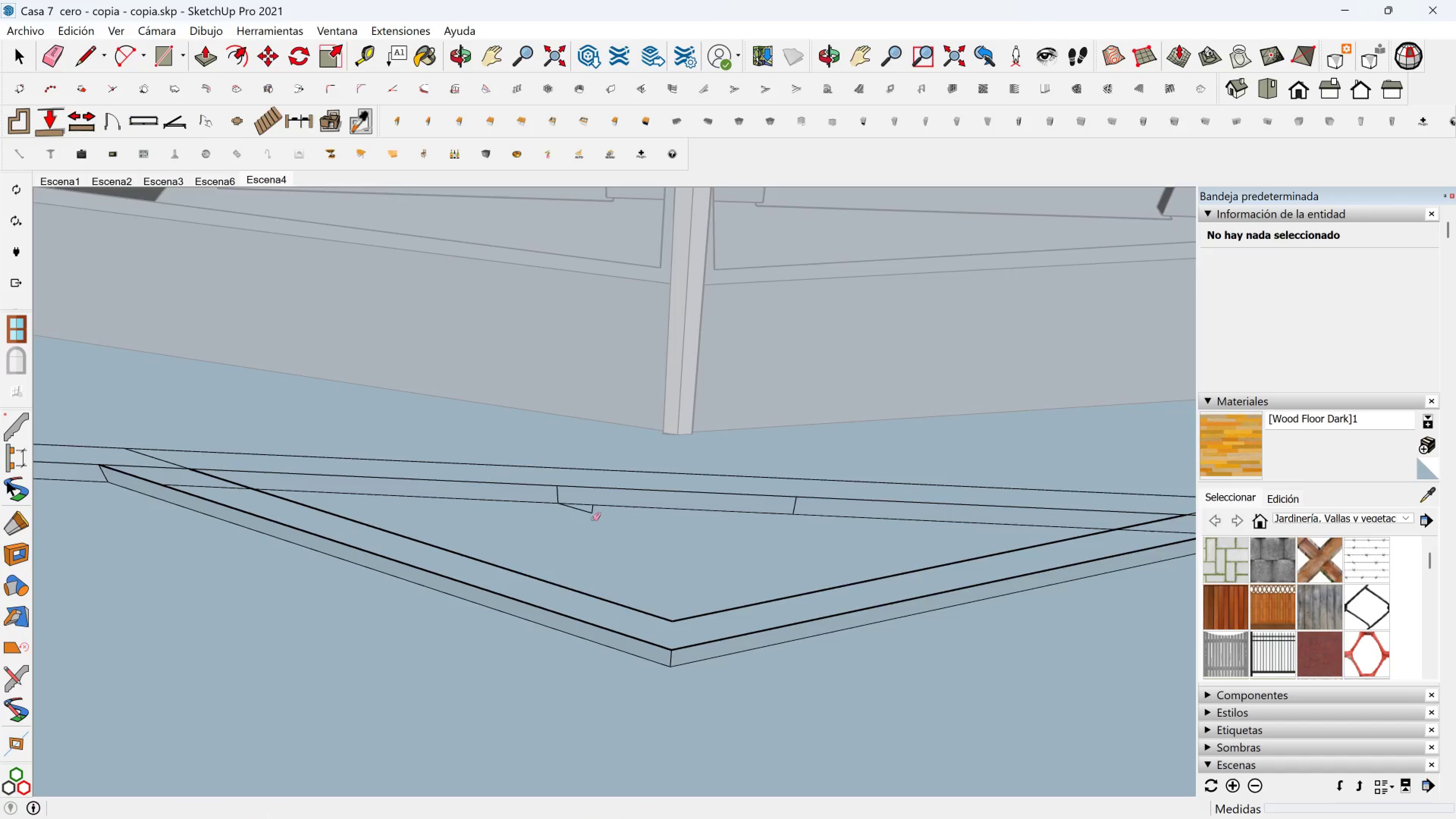 
scroll: coordinate [593, 518], scroll_direction: up, amount: 1.0
 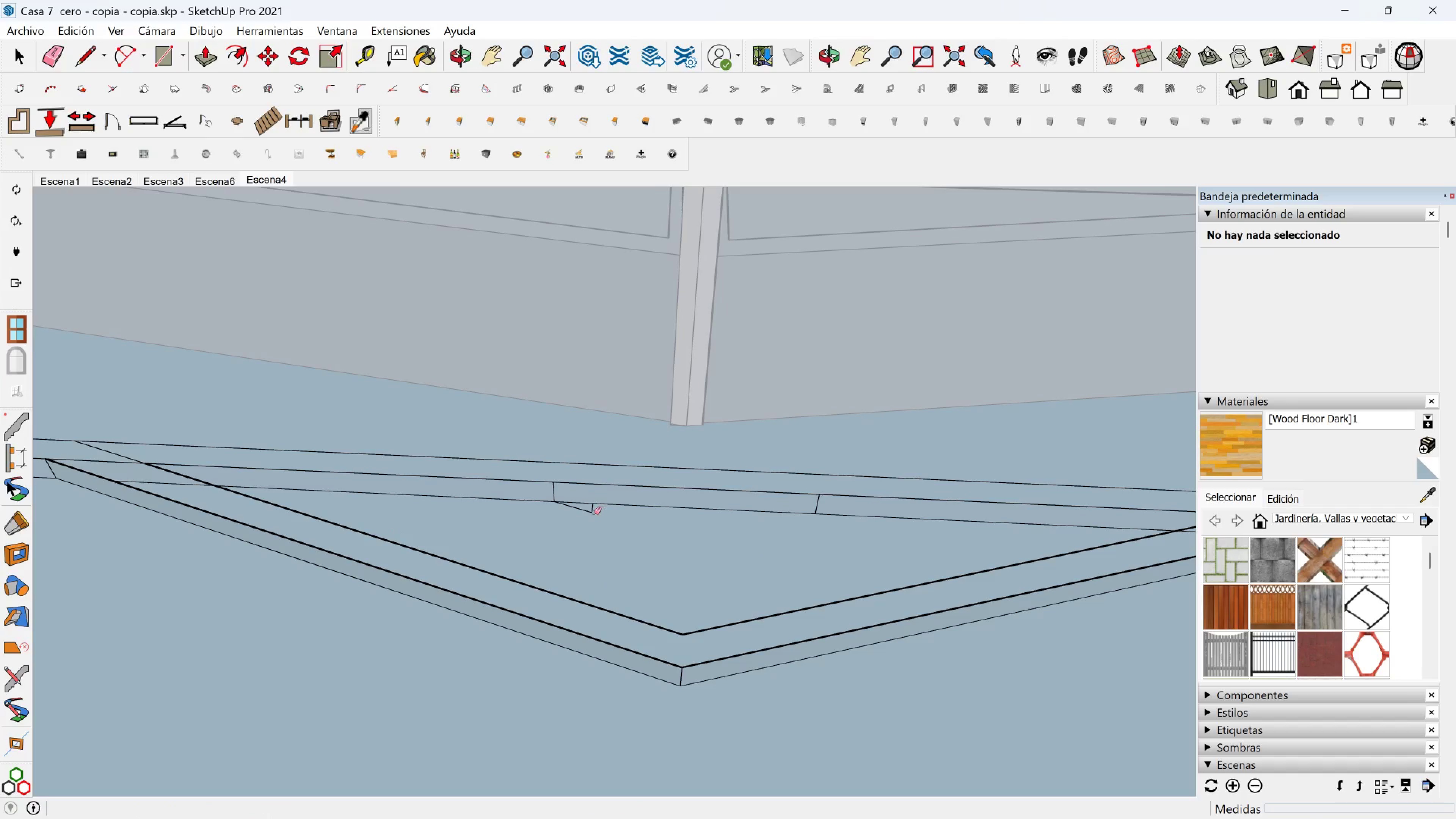 
left_click_drag(start_coordinate=[597, 513], to_coordinate=[580, 513])
 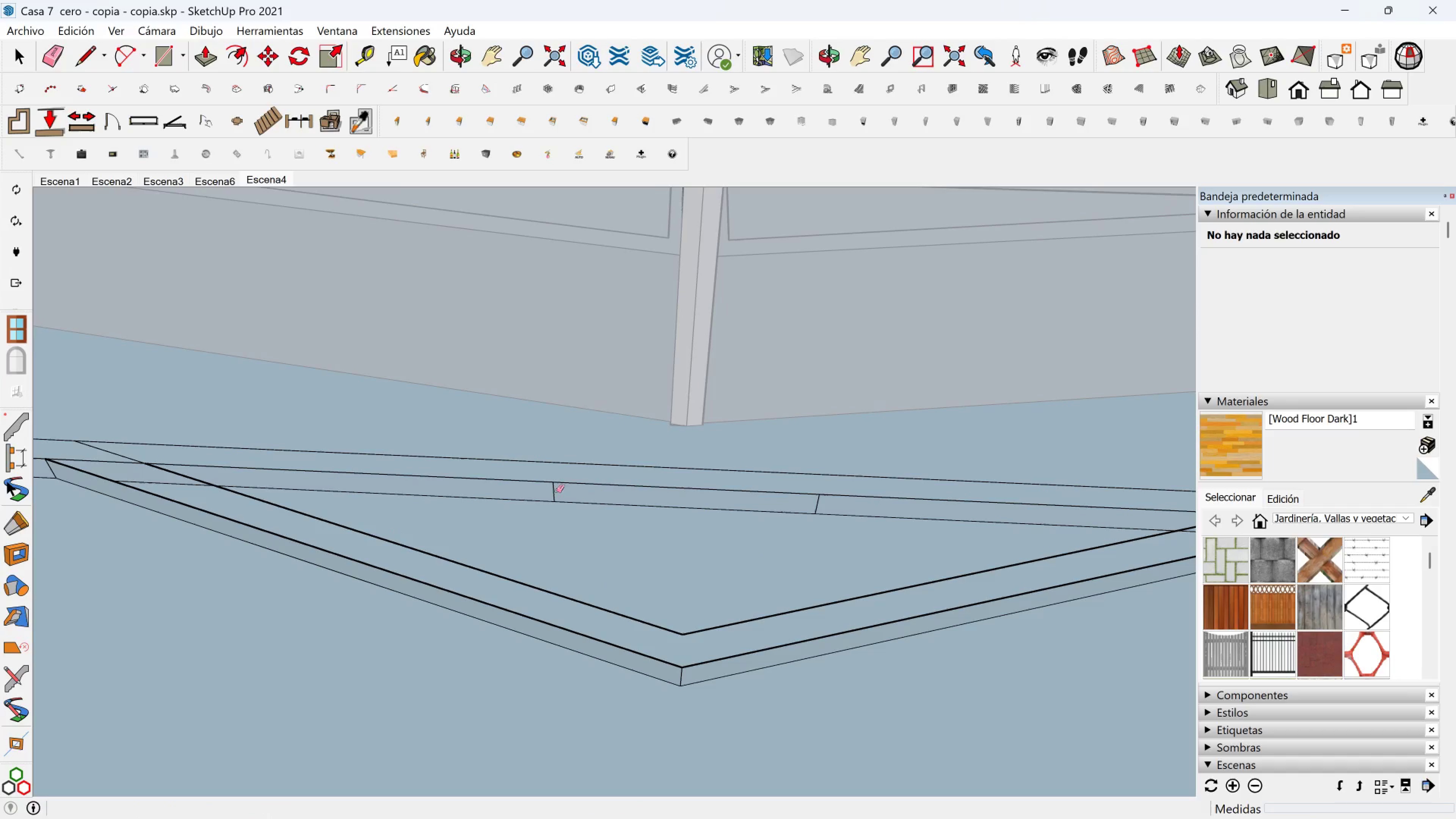 
left_click_drag(start_coordinate=[555, 490], to_coordinate=[551, 491])
 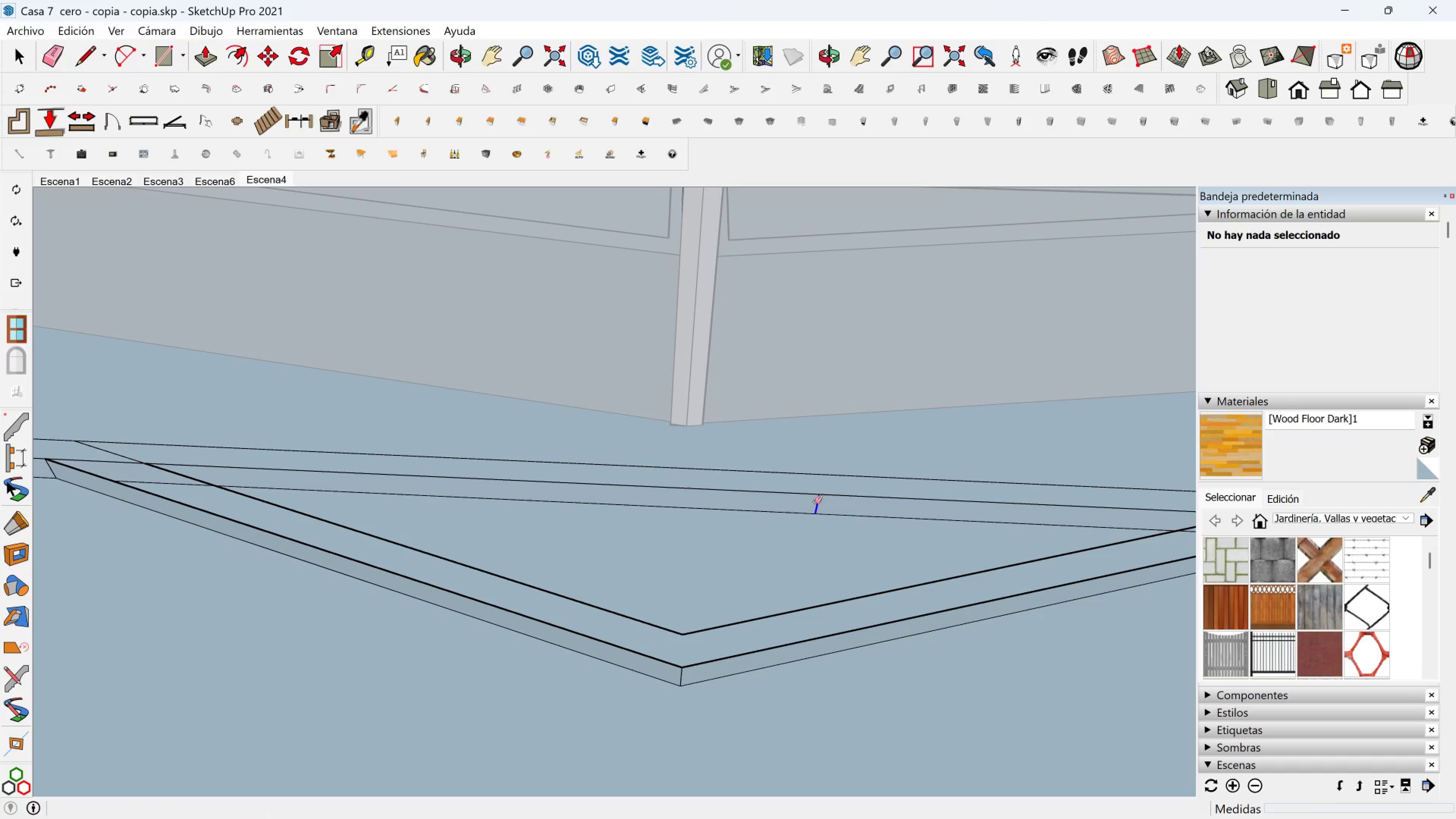 
left_click([814, 502])
 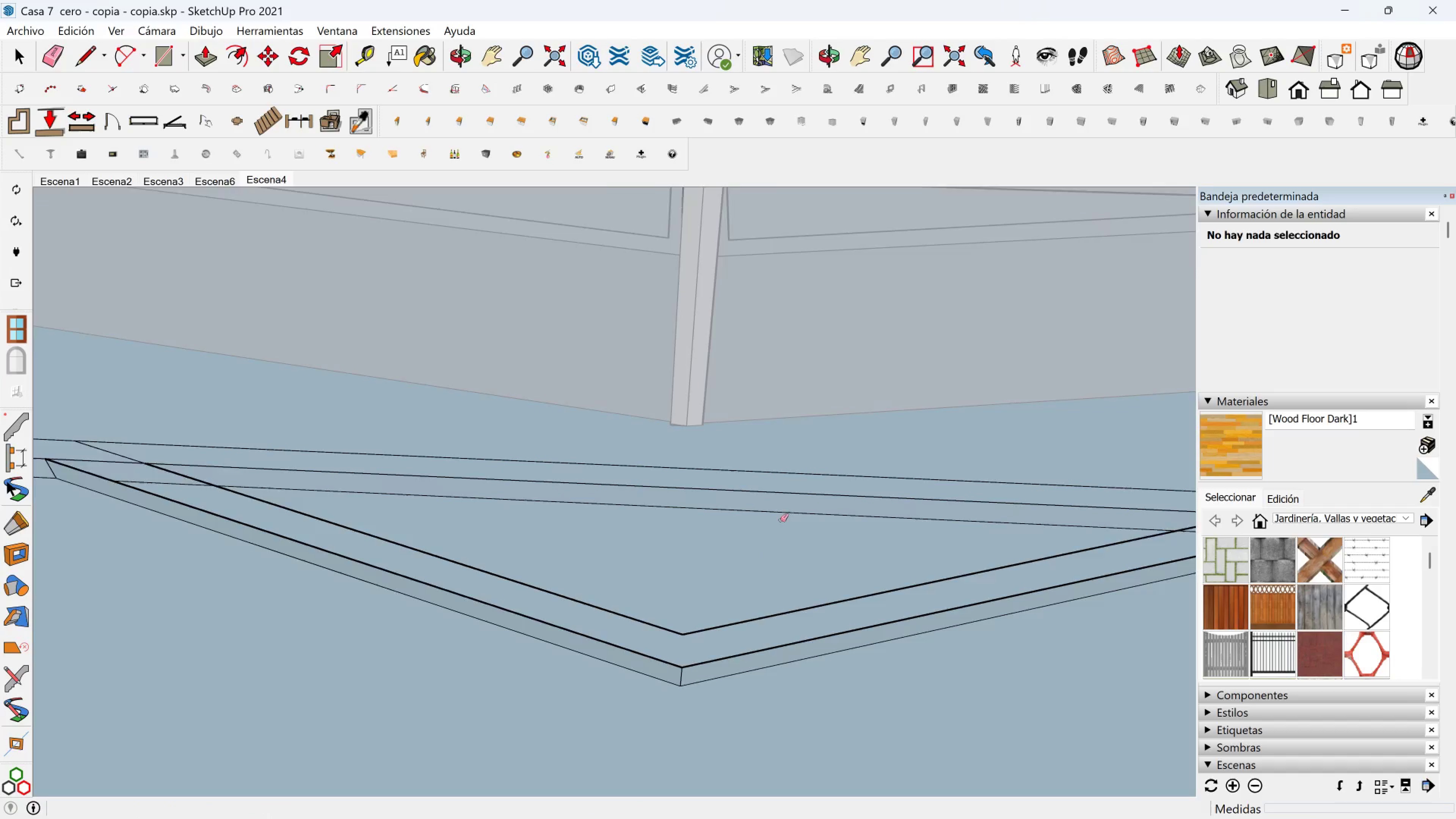 
scroll: coordinate [776, 531], scroll_direction: down, amount: 4.0
 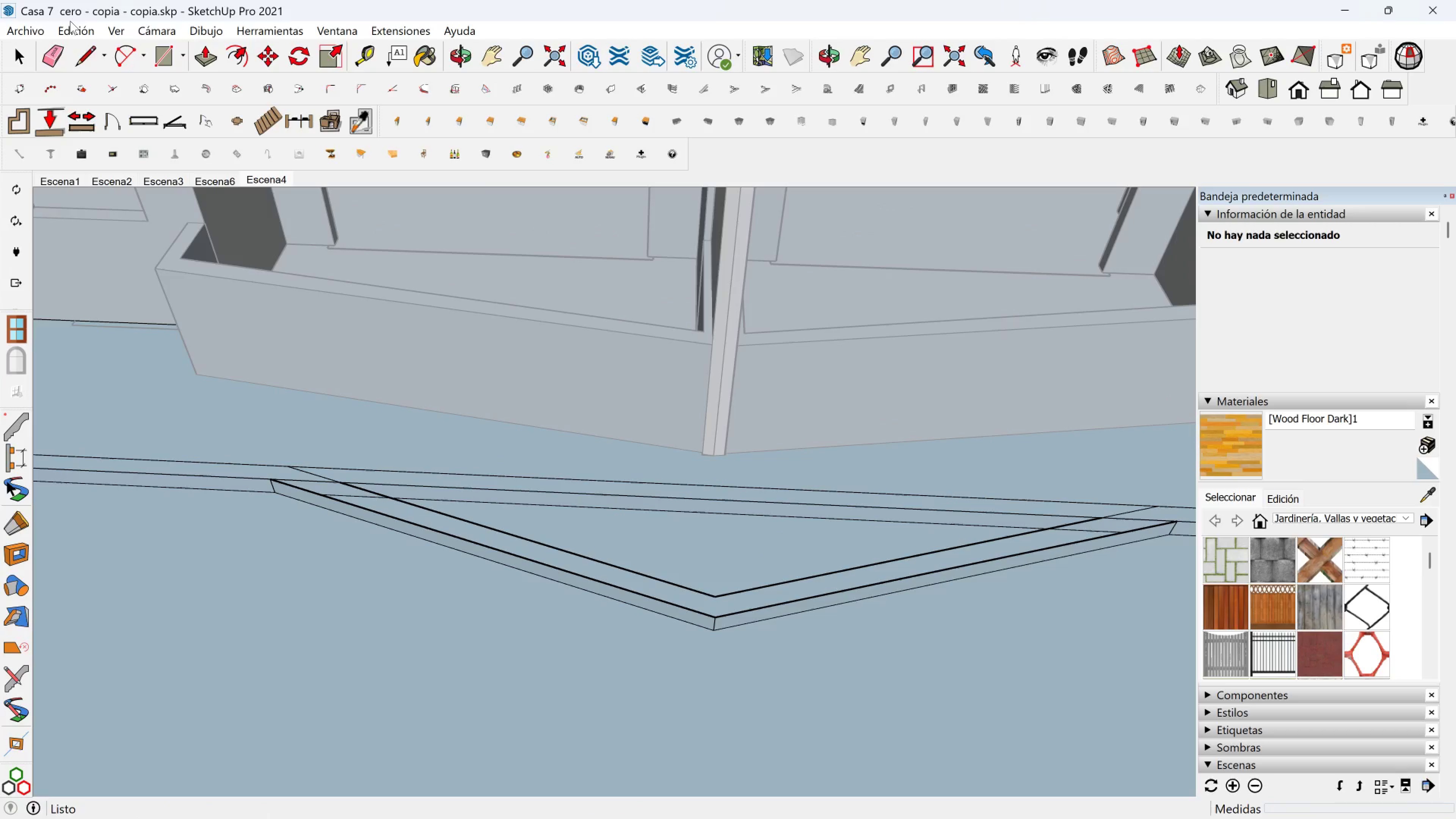 
left_click([80, 52])
 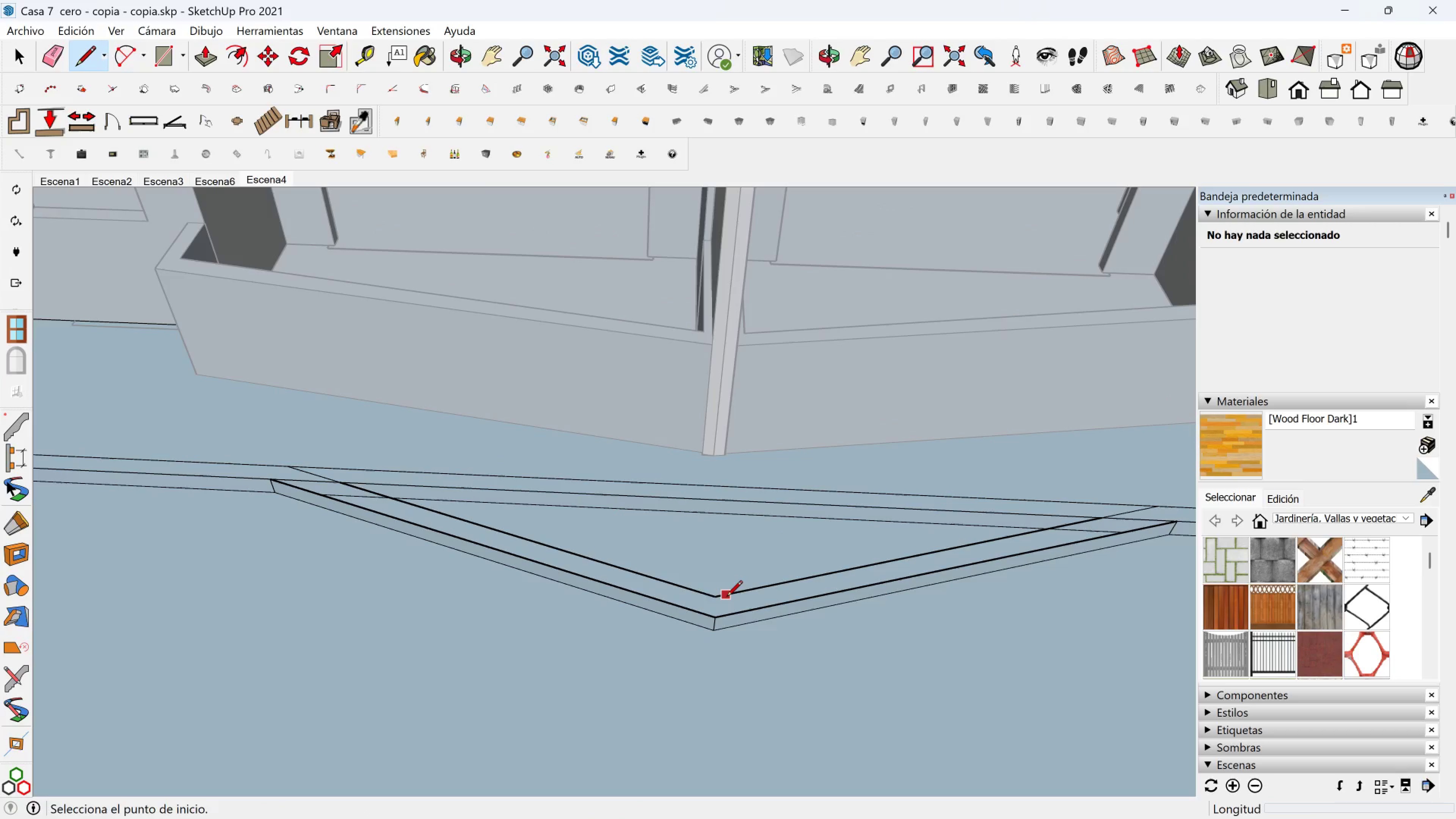 
left_click([722, 598])
 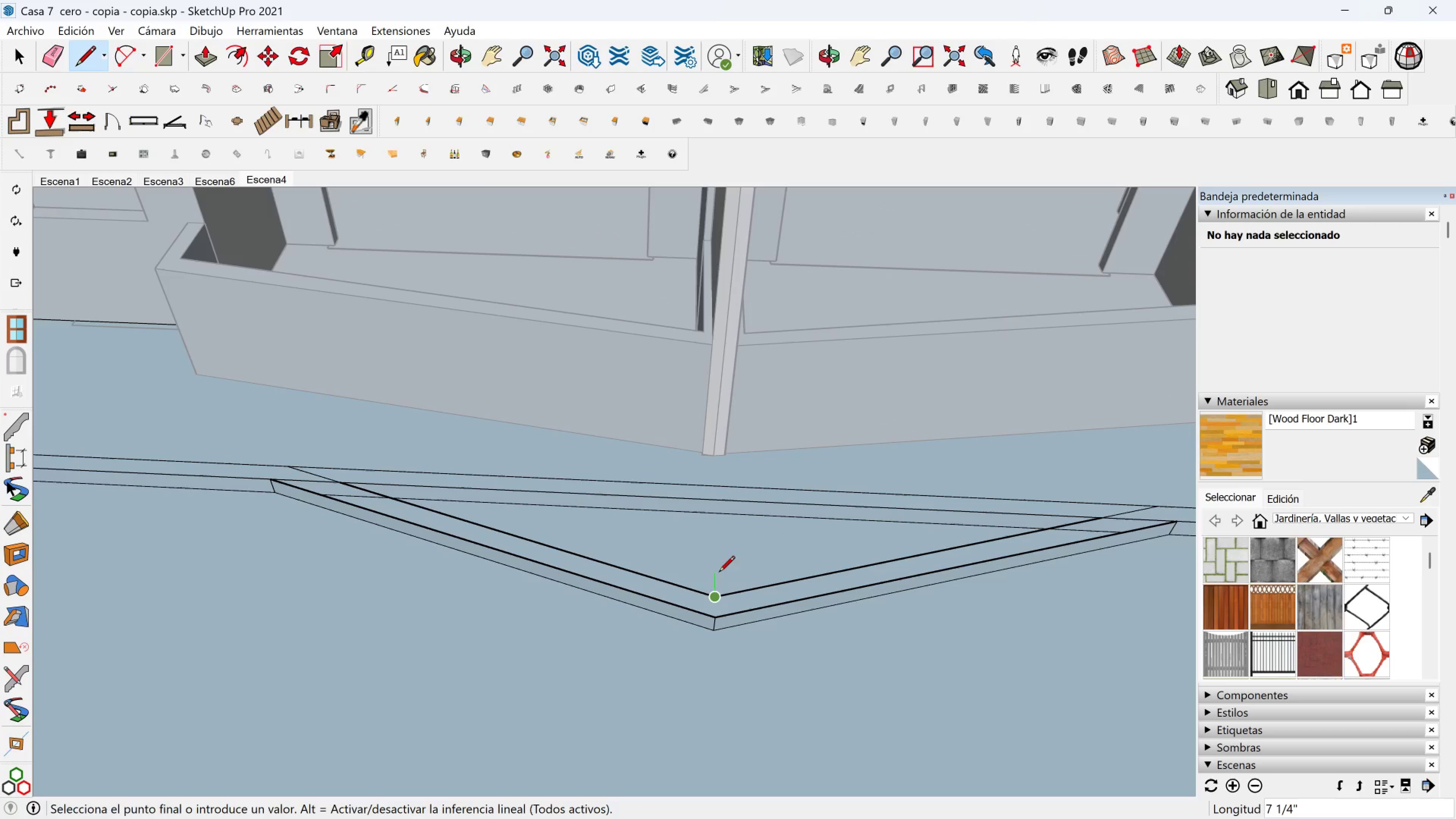 
scroll: coordinate [708, 601], scroll_direction: up, amount: 7.0
 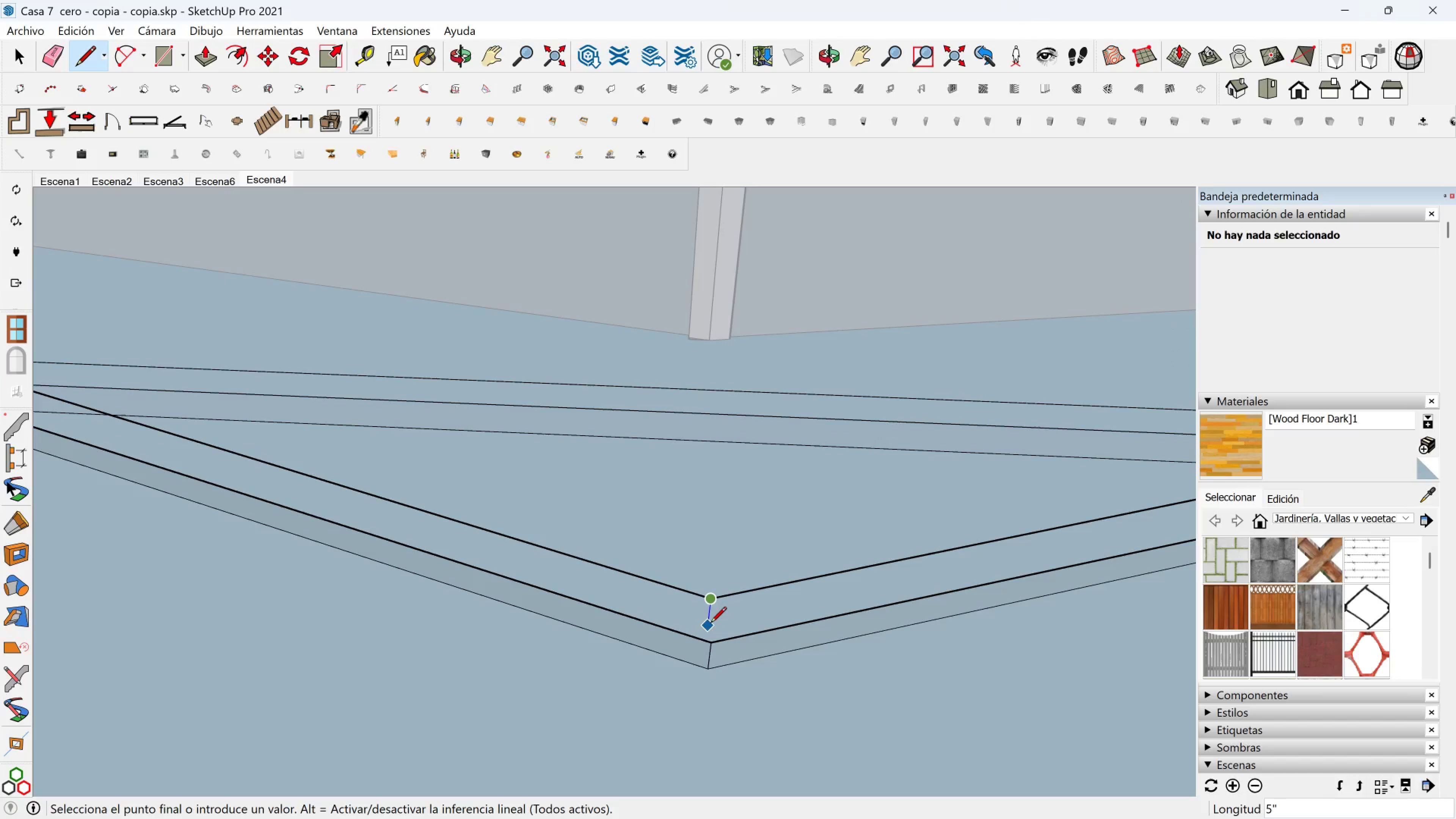 
hold_key(key=ShiftLeft, duration=1.57)
 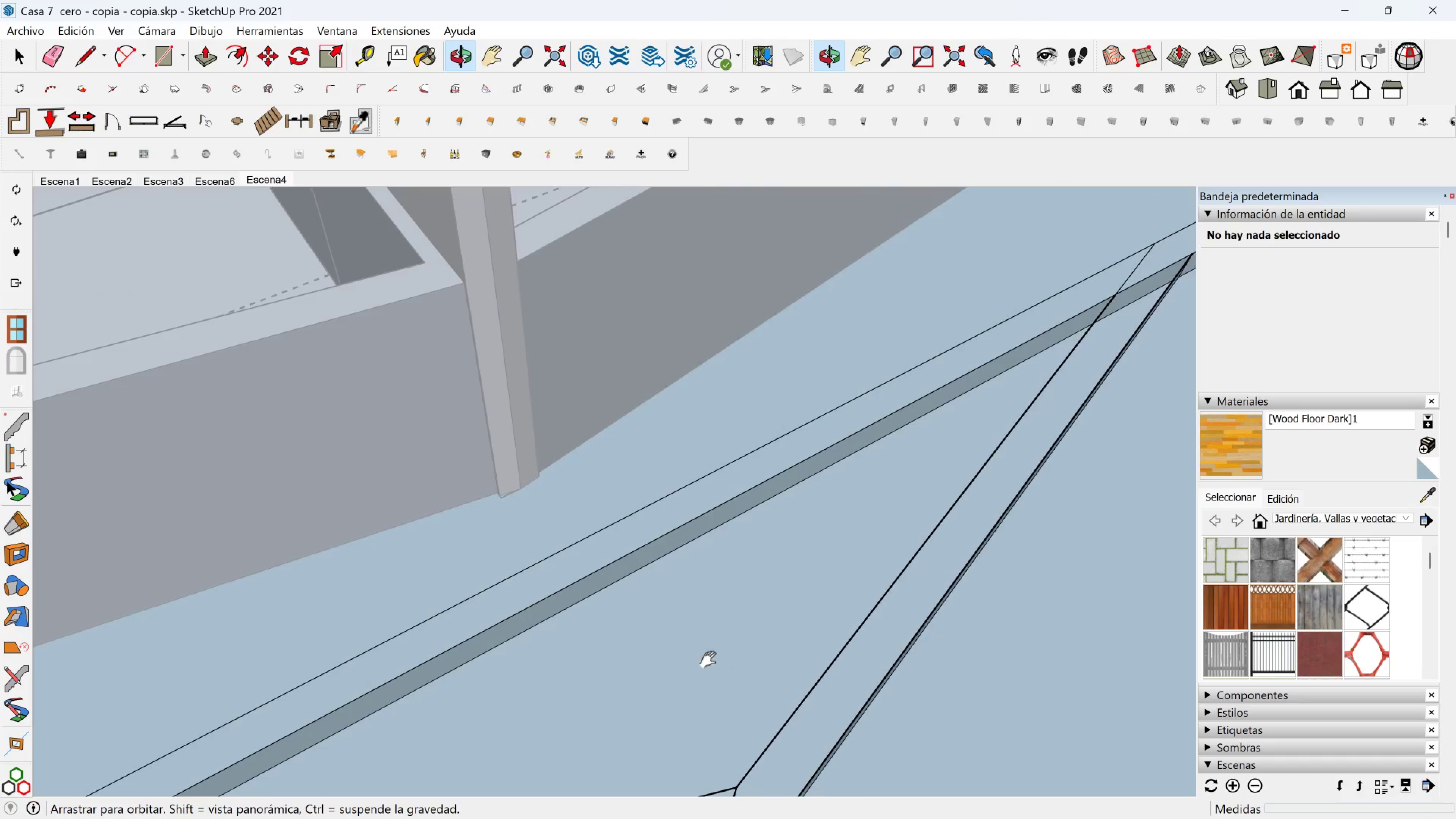 
hold_key(key=ShiftLeft, duration=0.66)
 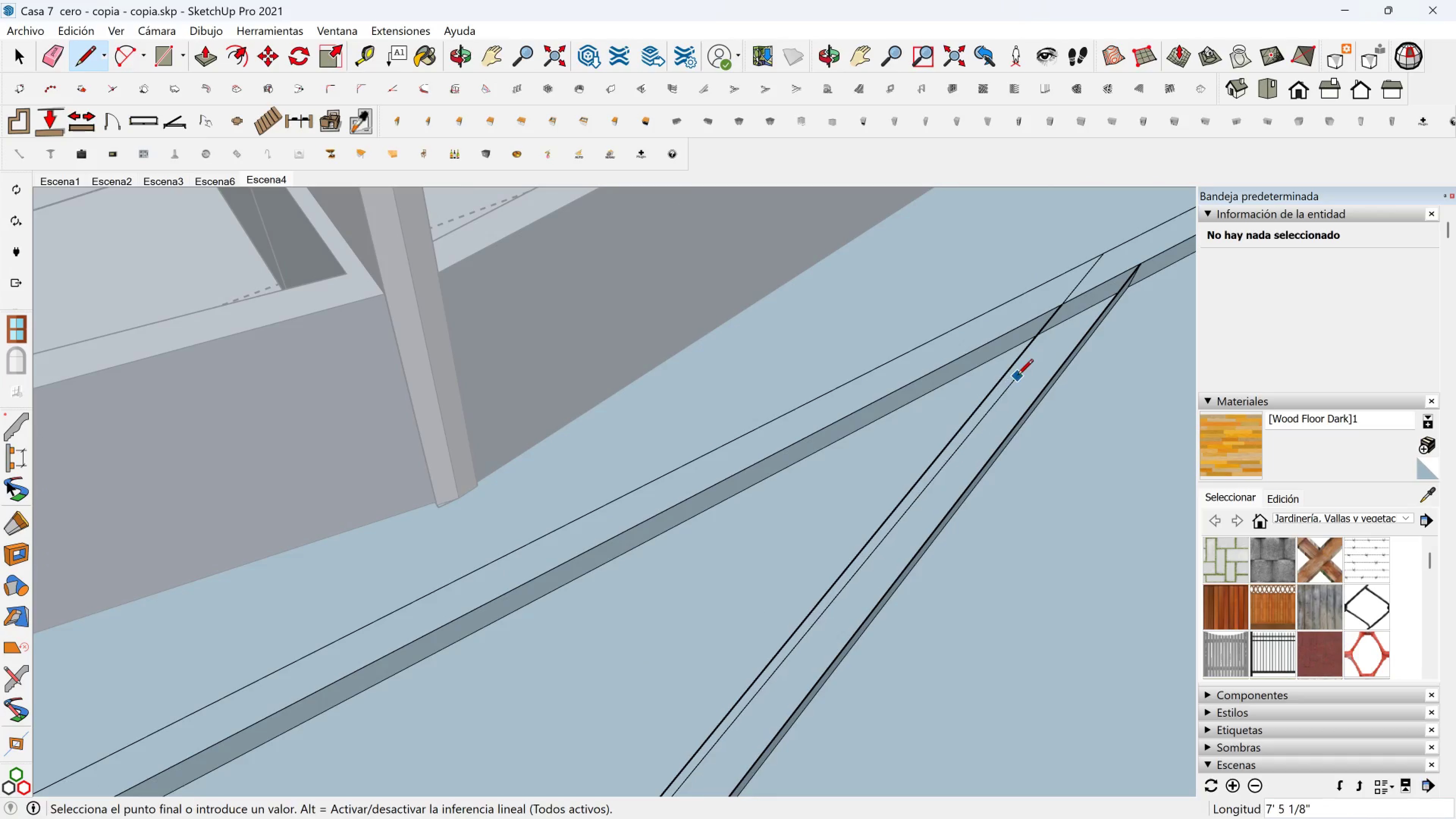 
key(Escape)
 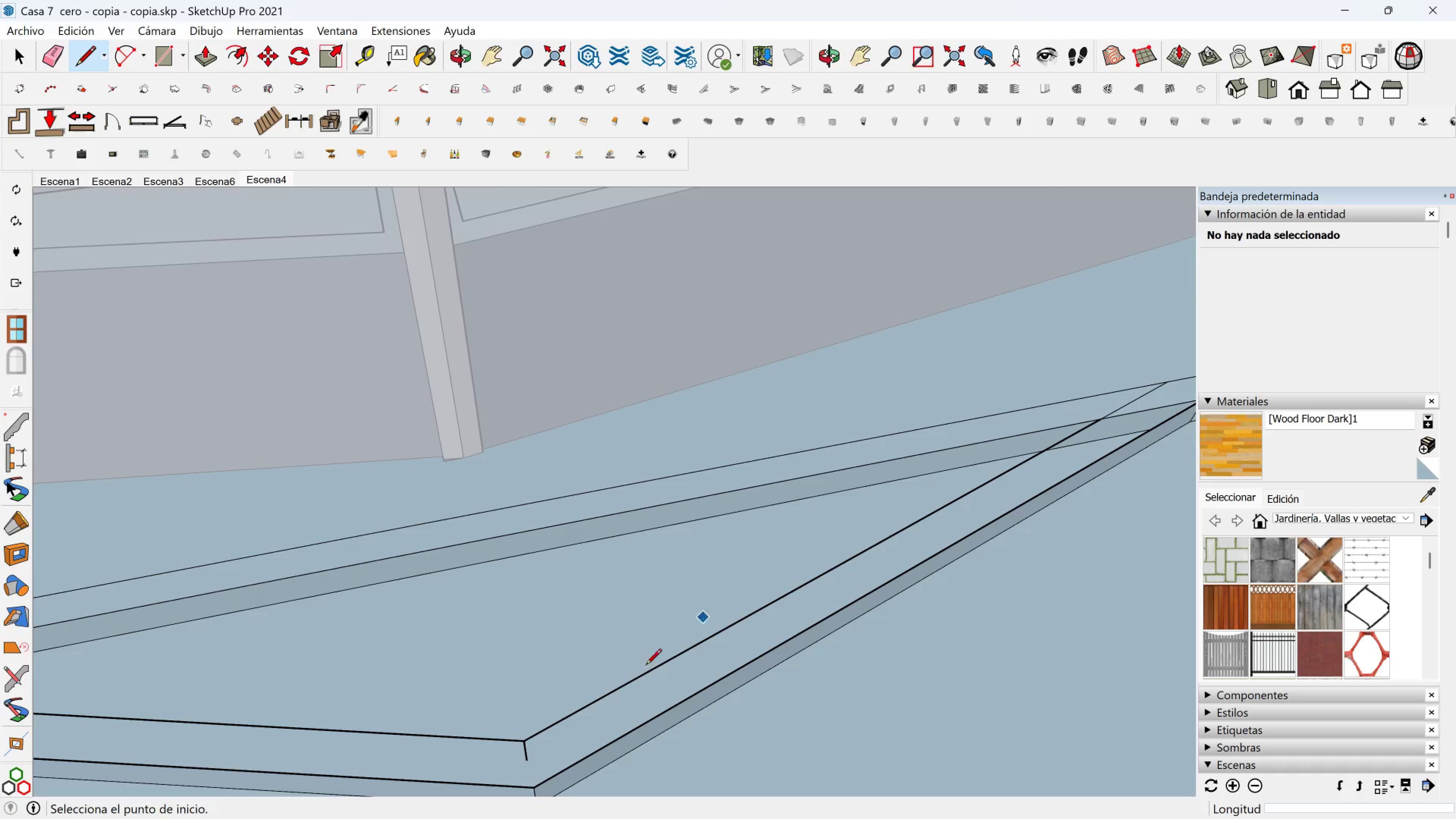 
key(Space)
 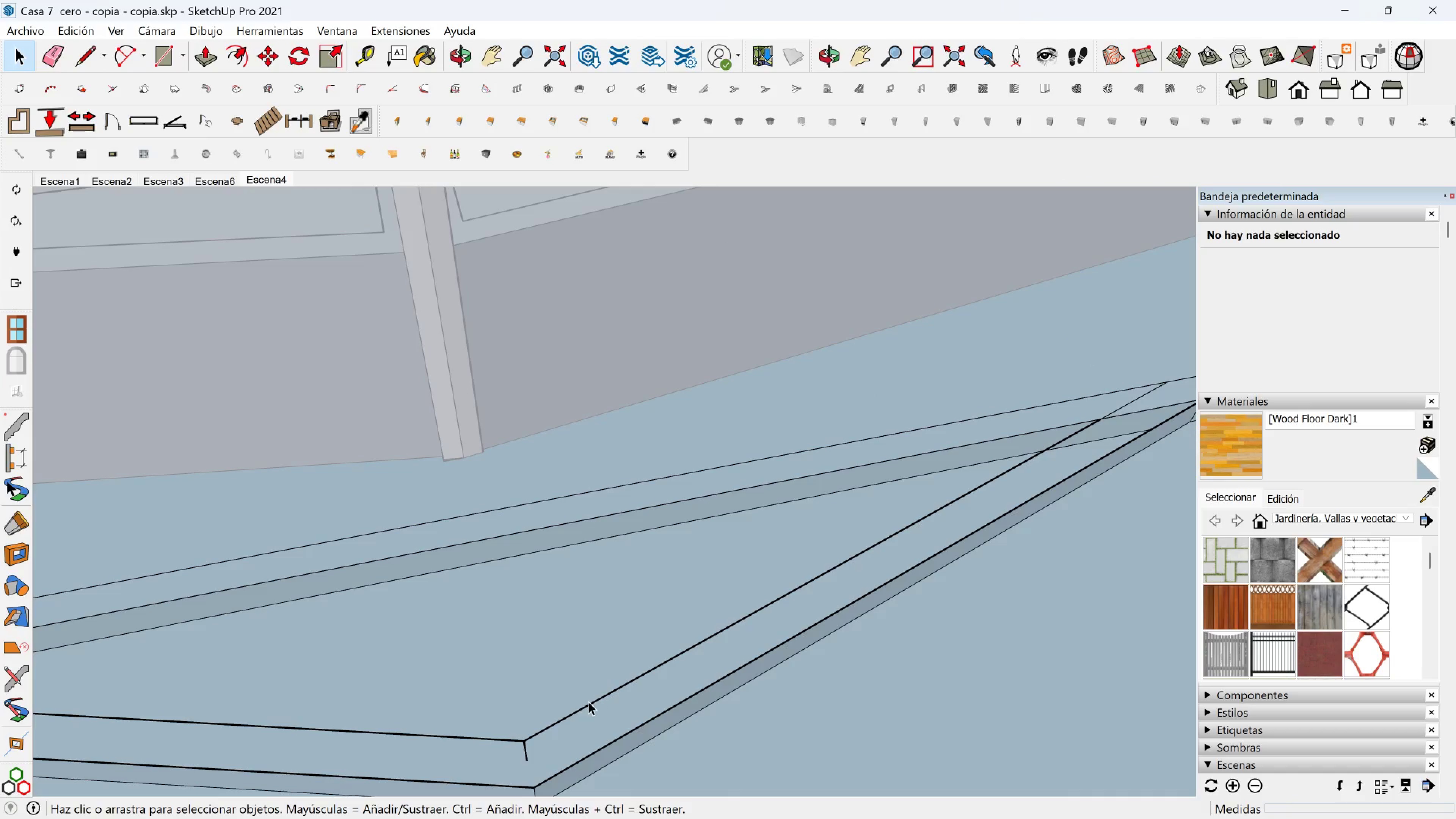 
left_click([588, 701])
 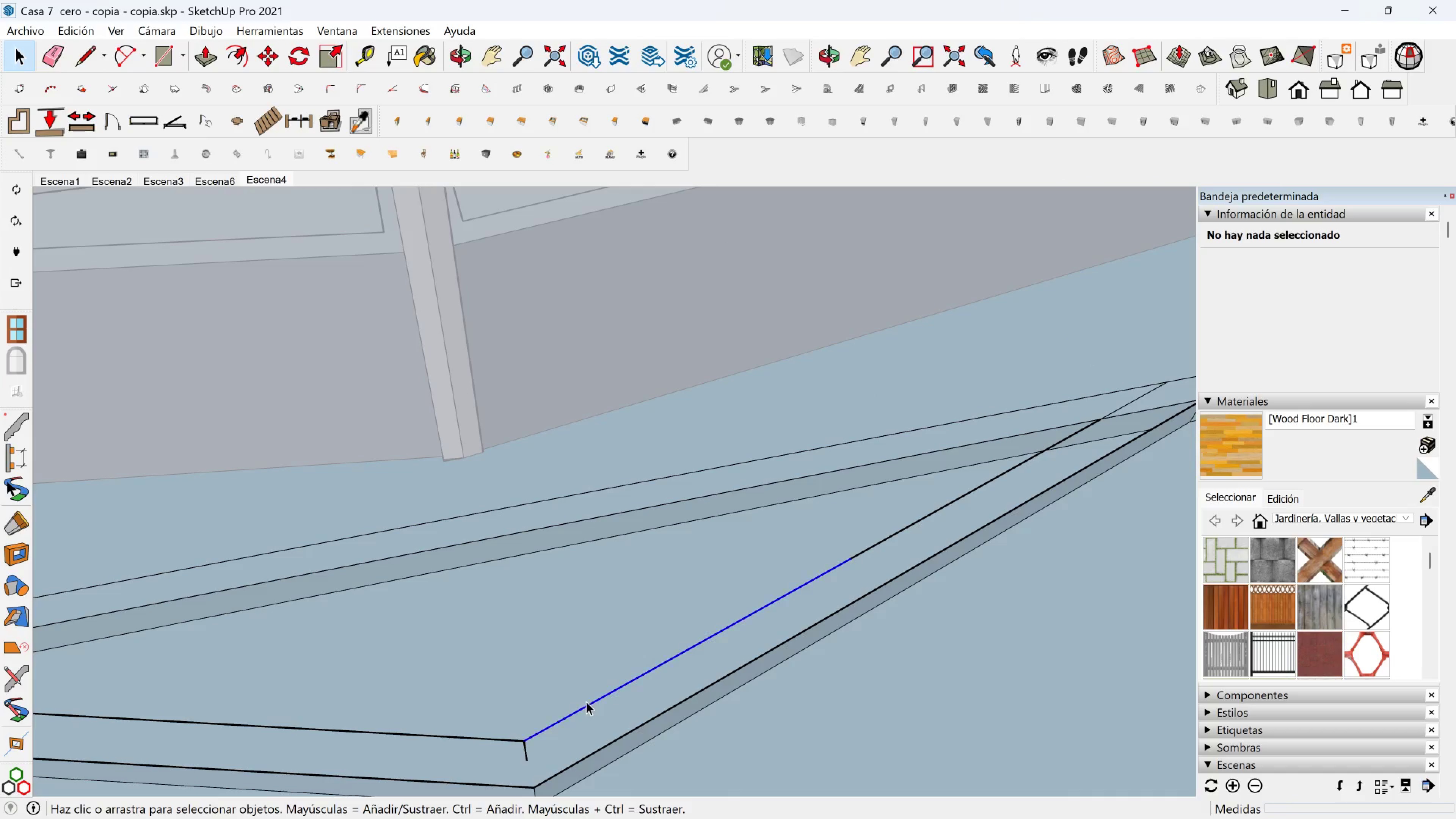 
hold_key(key=ControlLeft, duration=0.84)
left_click([484, 739])
 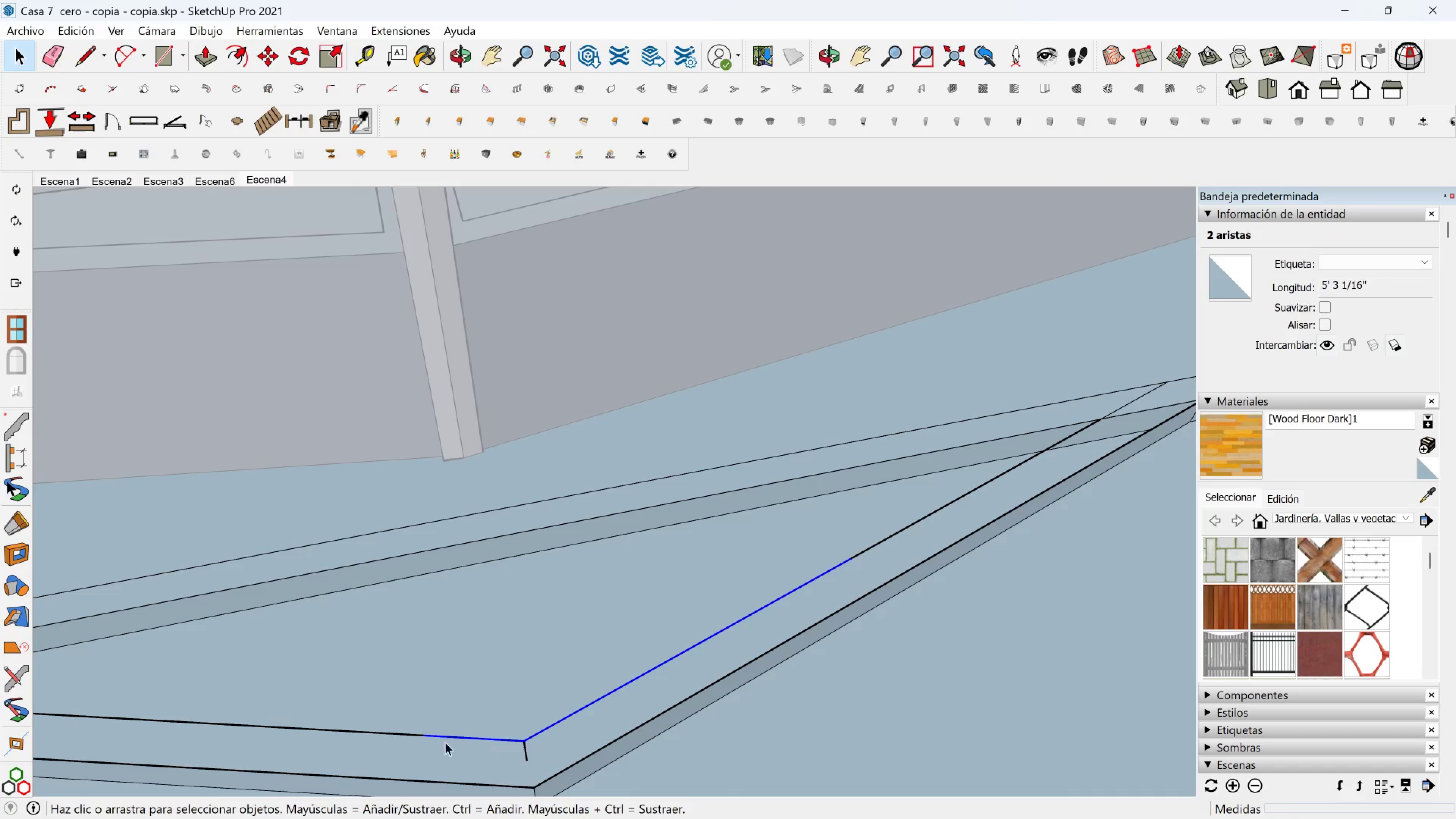 
hold_key(key=ControlLeft, duration=0.55)
left_click([406, 731])
 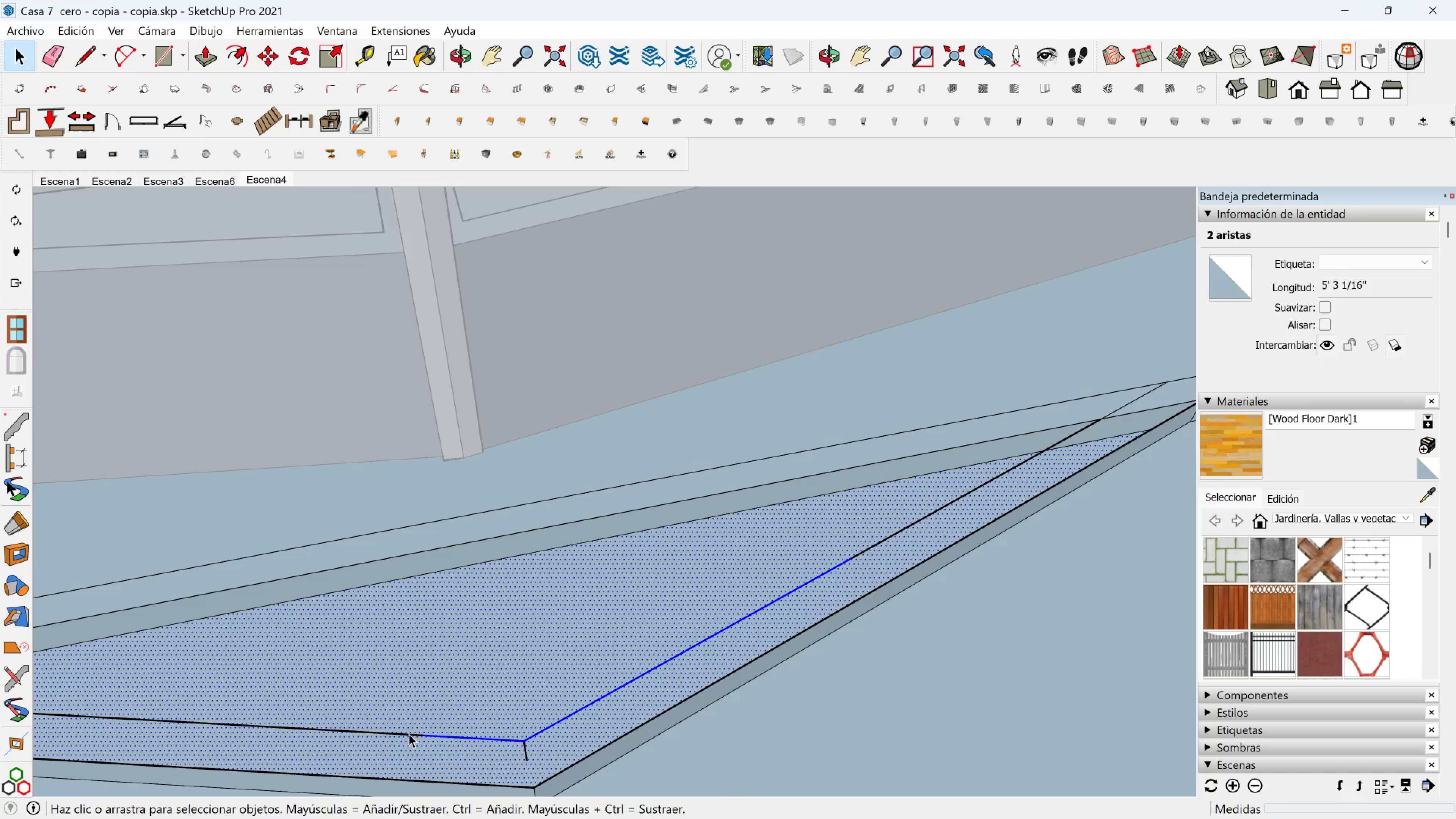 
key(Shift+ShiftLeft)
 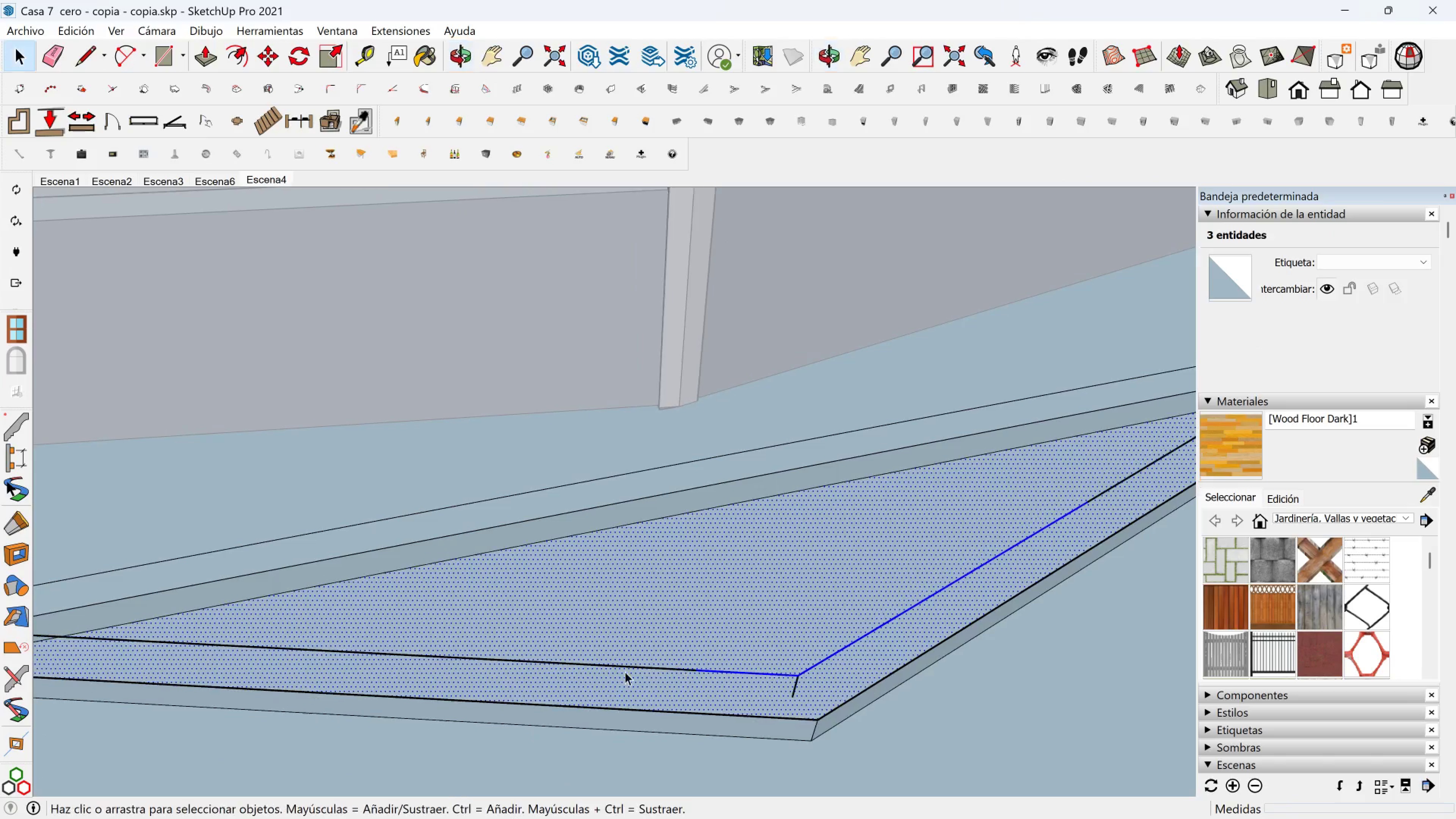 
hold_key(key=ControlLeft, duration=3.97)
left_click([620, 672])
 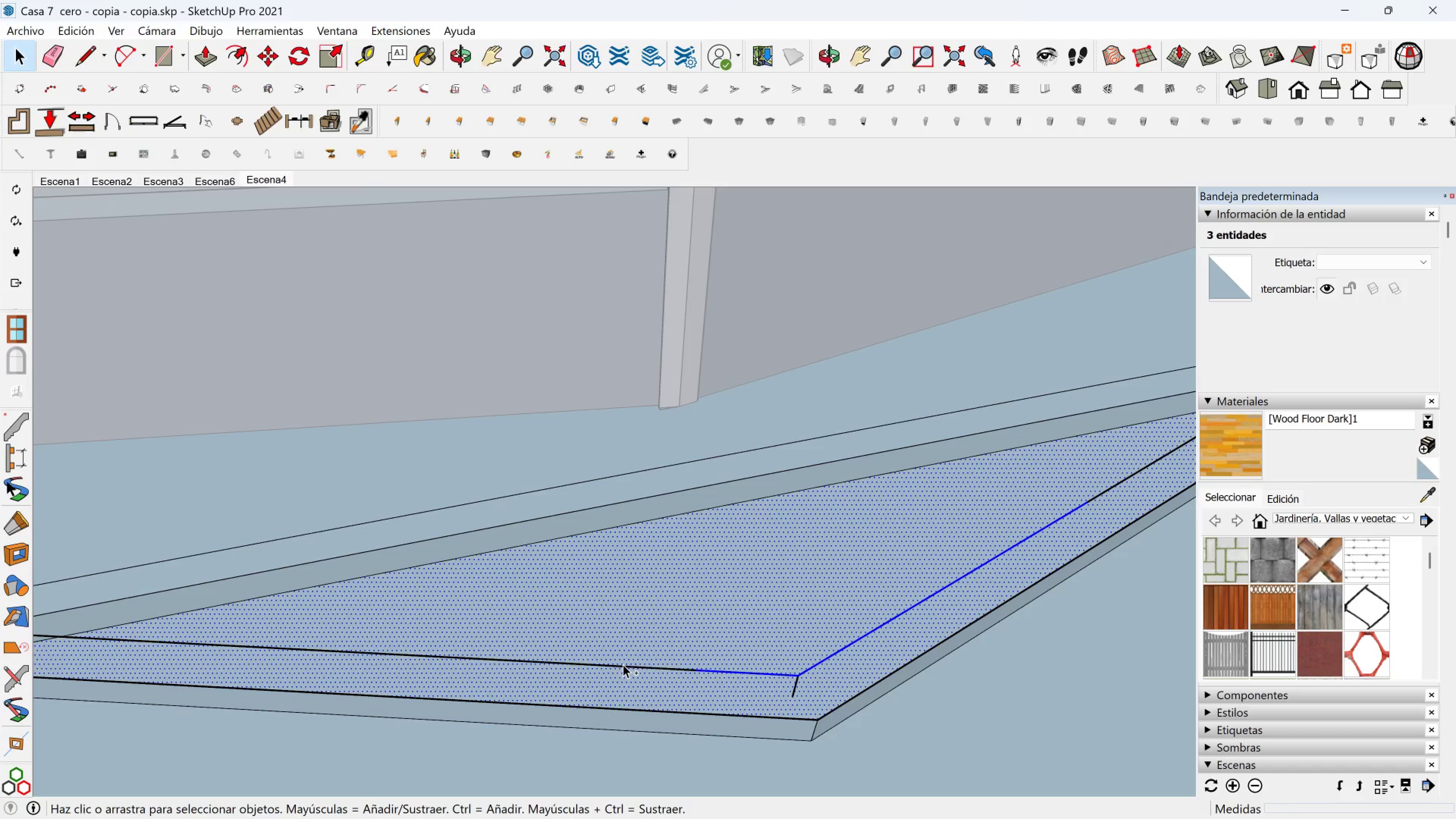 
hold_key(key=ShiftLeft, duration=0.34)
 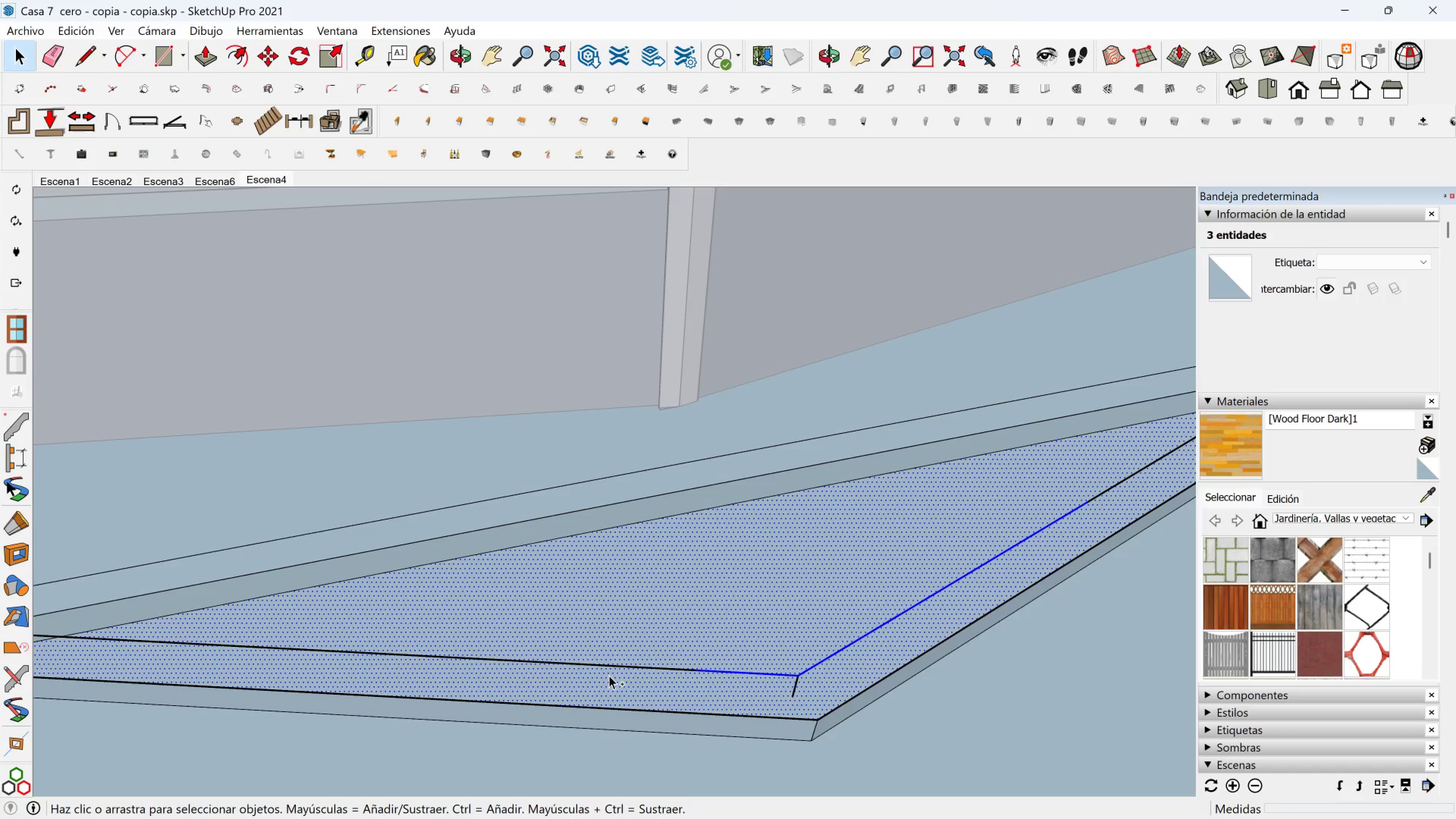 
left_click([609, 675])
 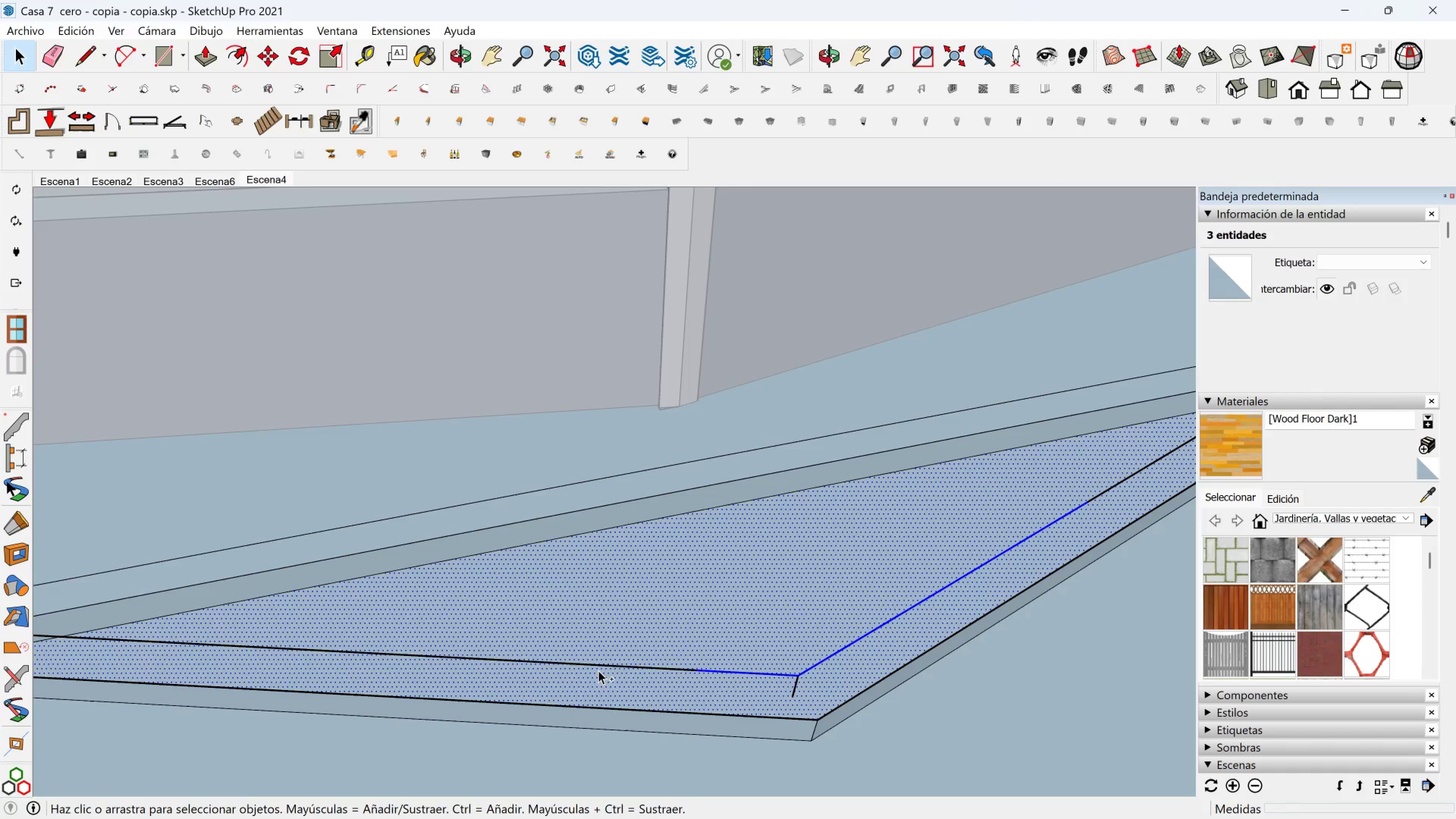 
hold_key(key=ShiftLeft, duration=0.46)
left_click([588, 683])
 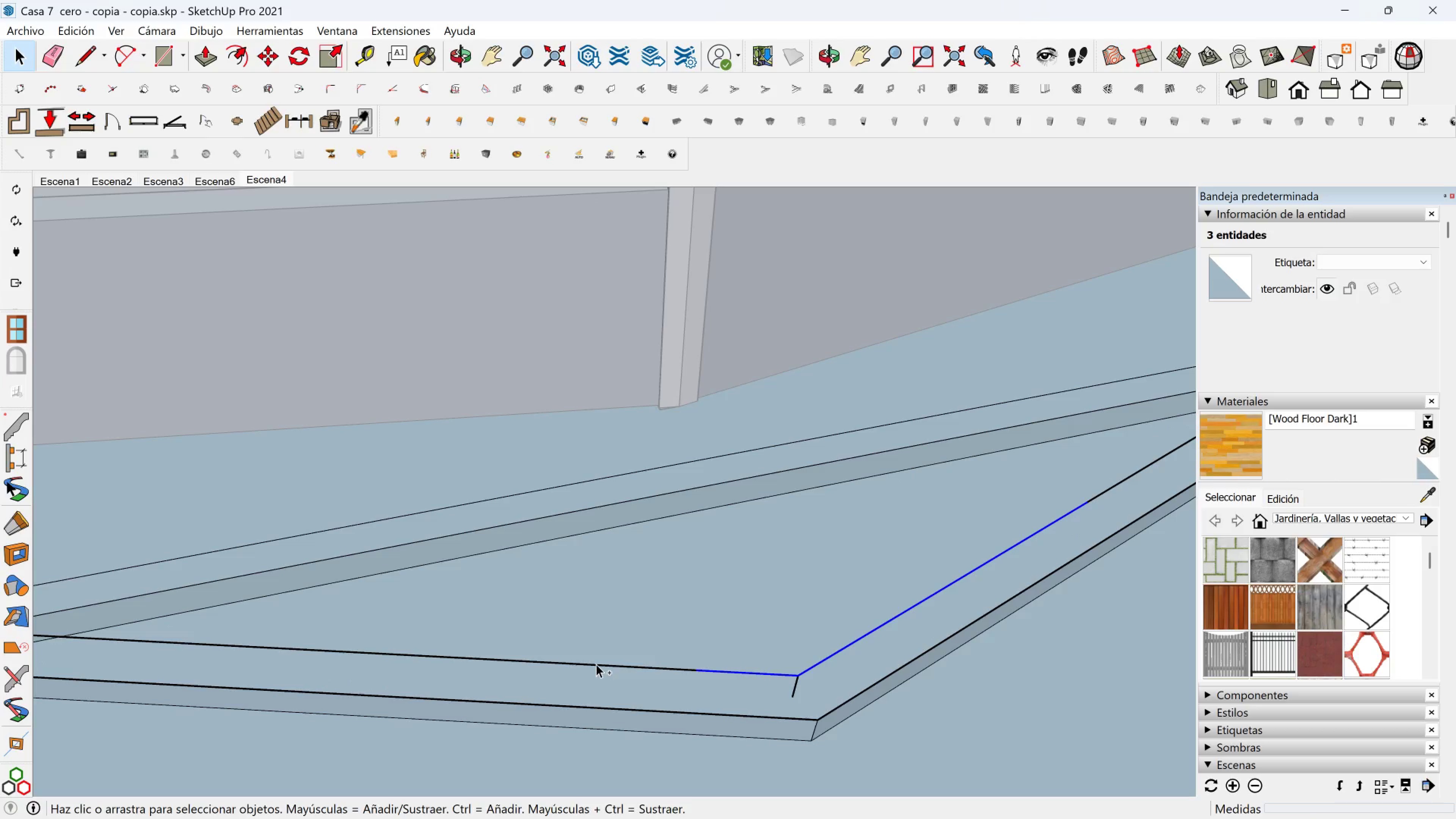 
left_click([596, 664])
 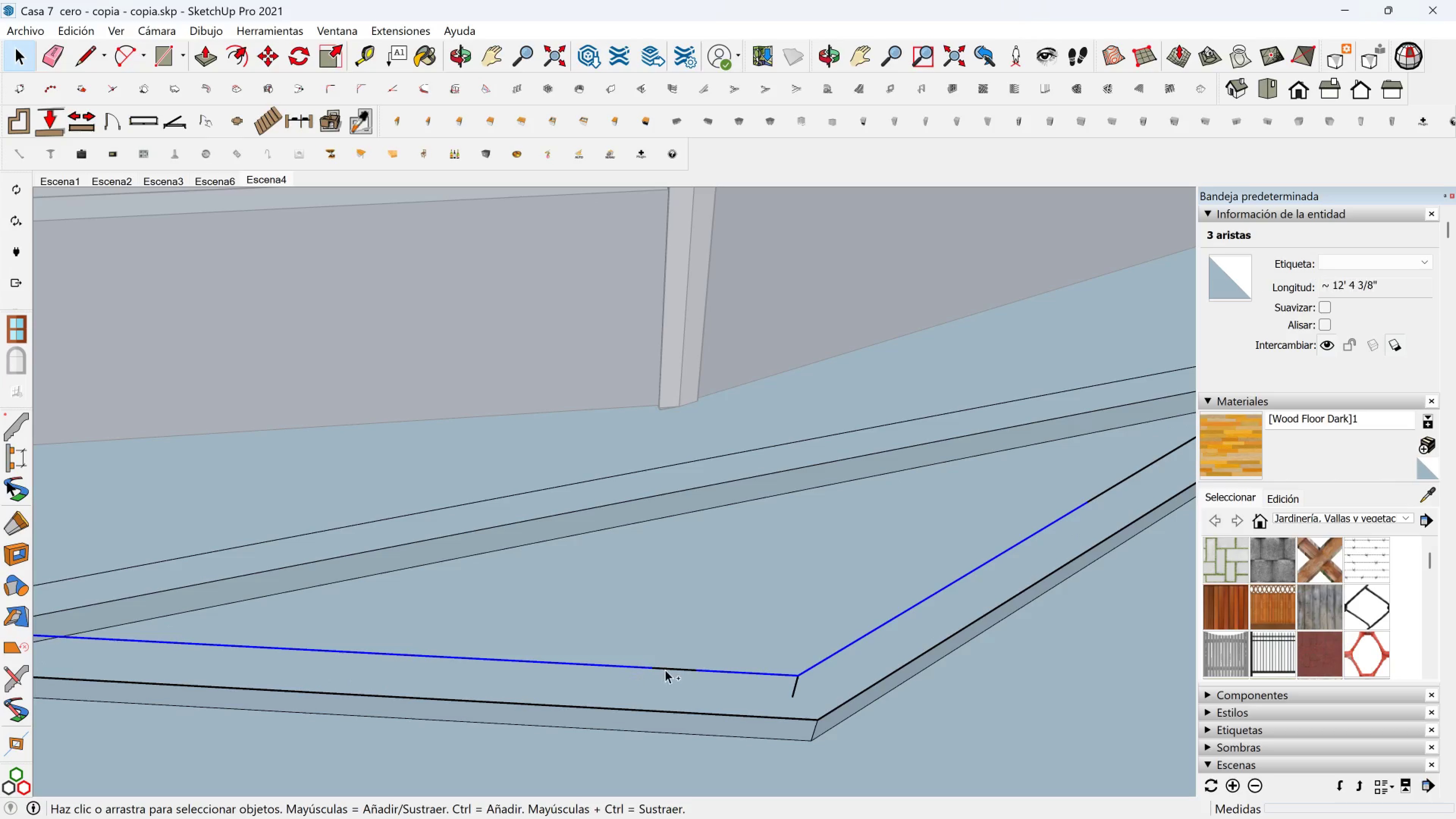 
left_click([665, 670])
 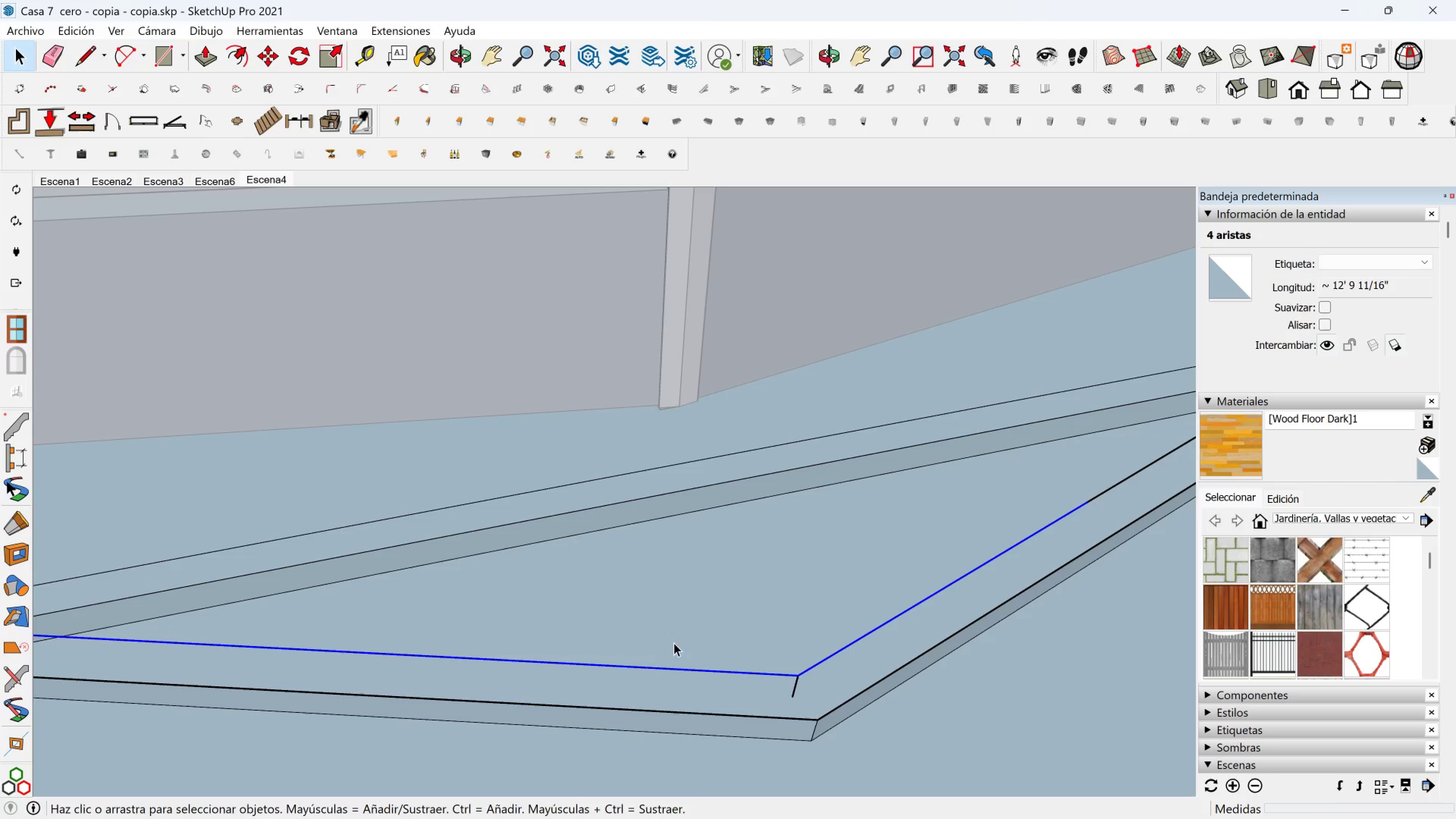 
key(M)
 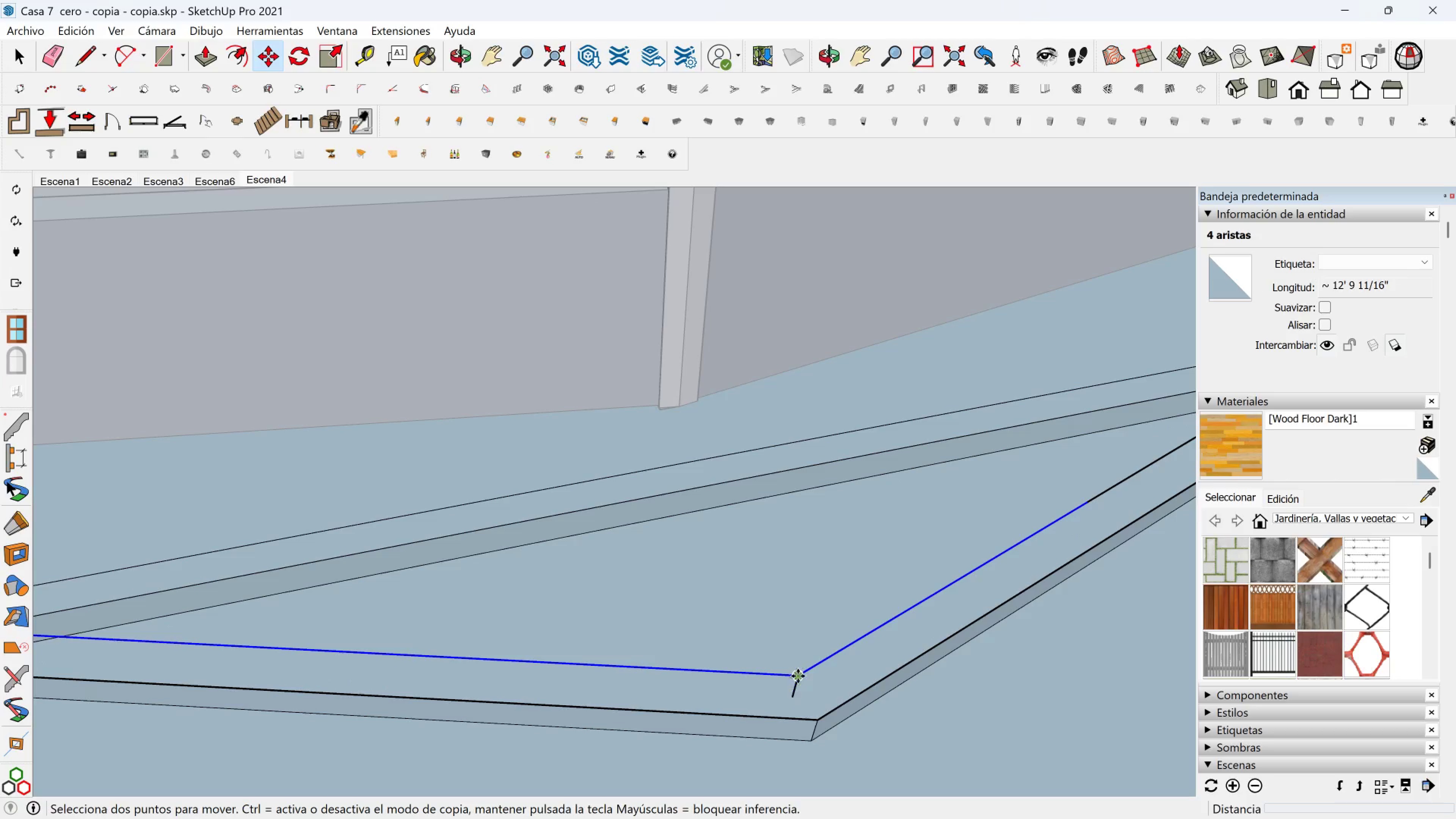 
key(Control+ControlLeft)
 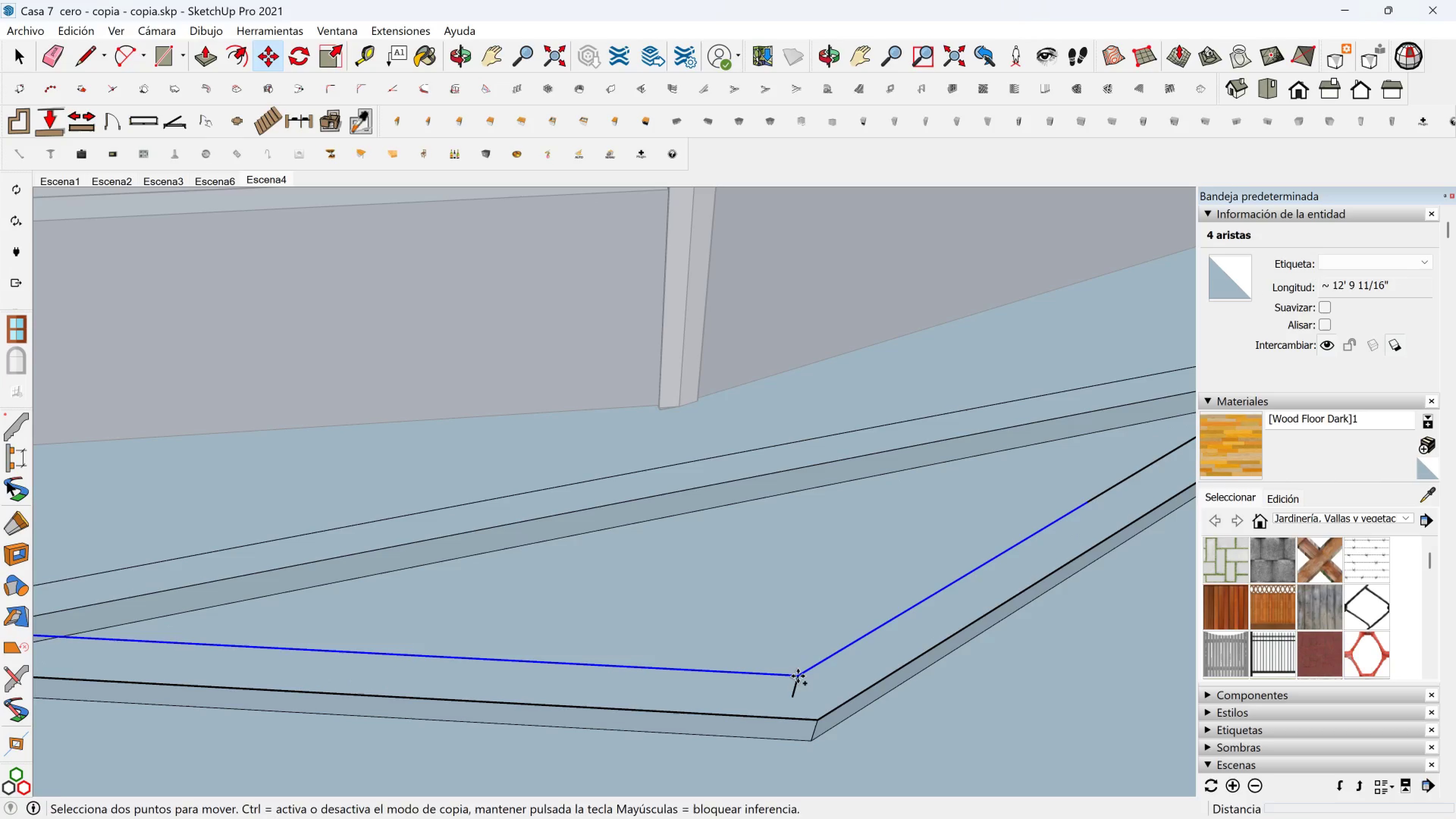 
left_click([798, 676])
 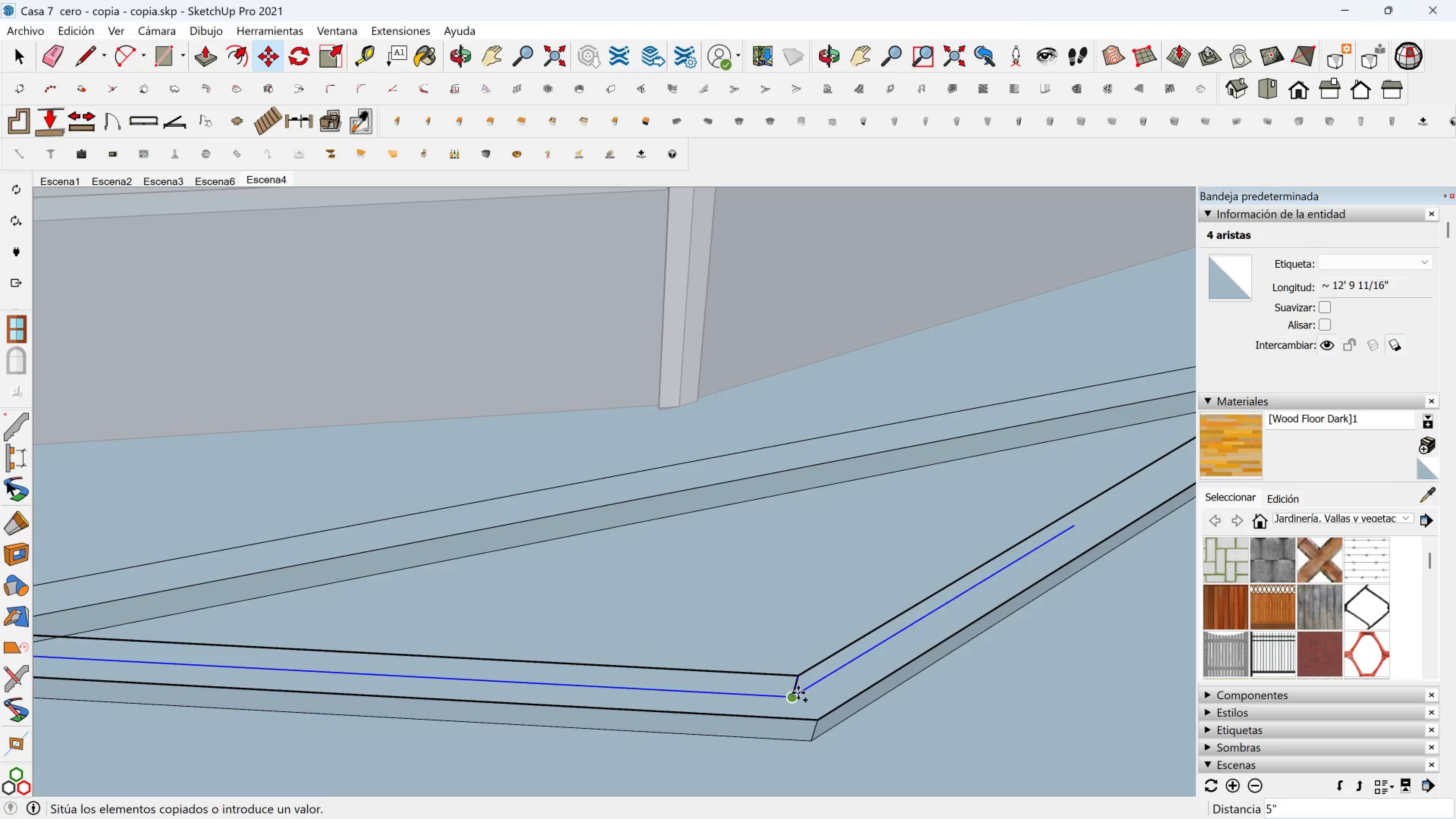 
left_click([798, 693])
 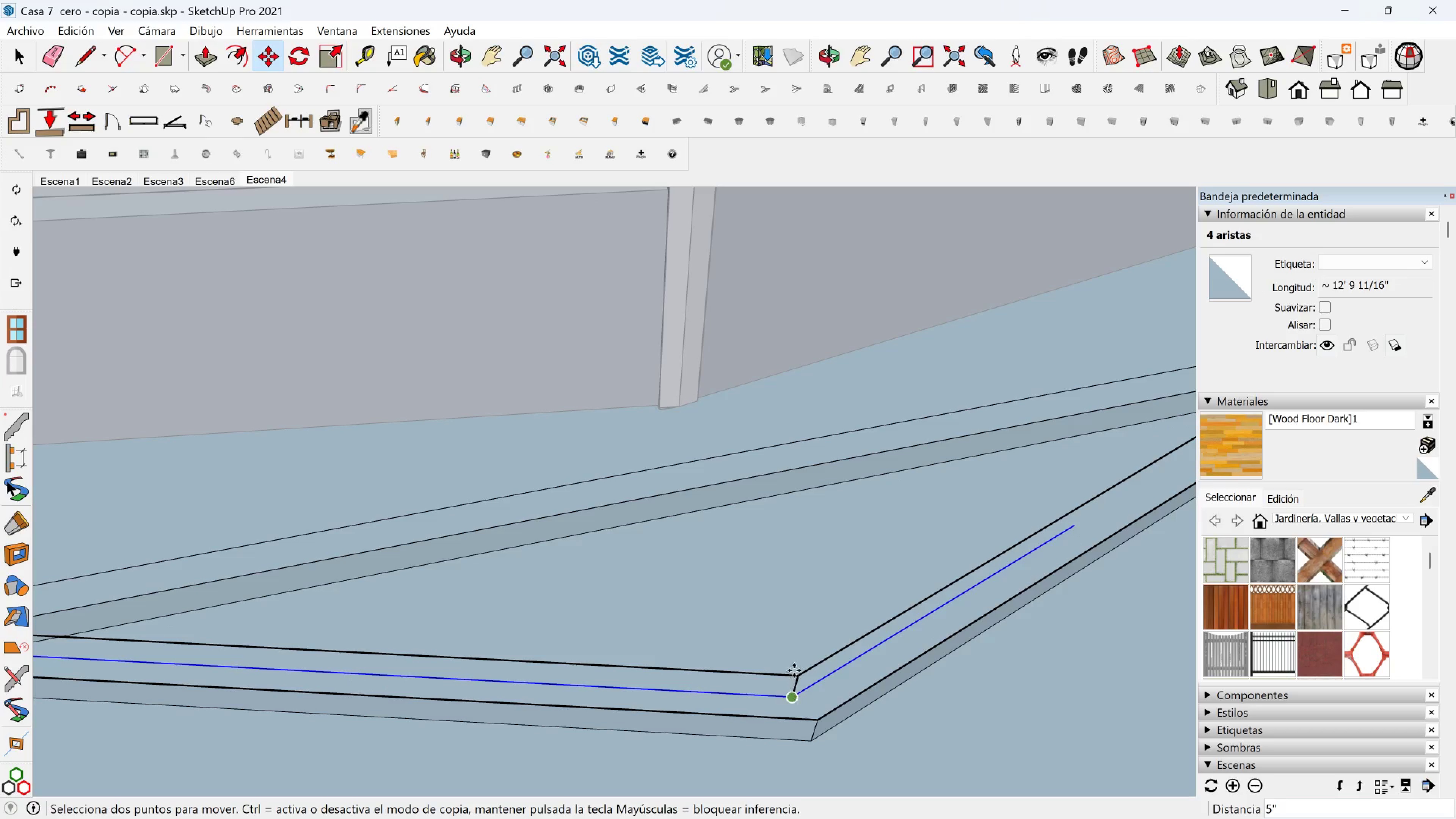 
scroll: coordinate [805, 648], scroll_direction: down, amount: 2.0
 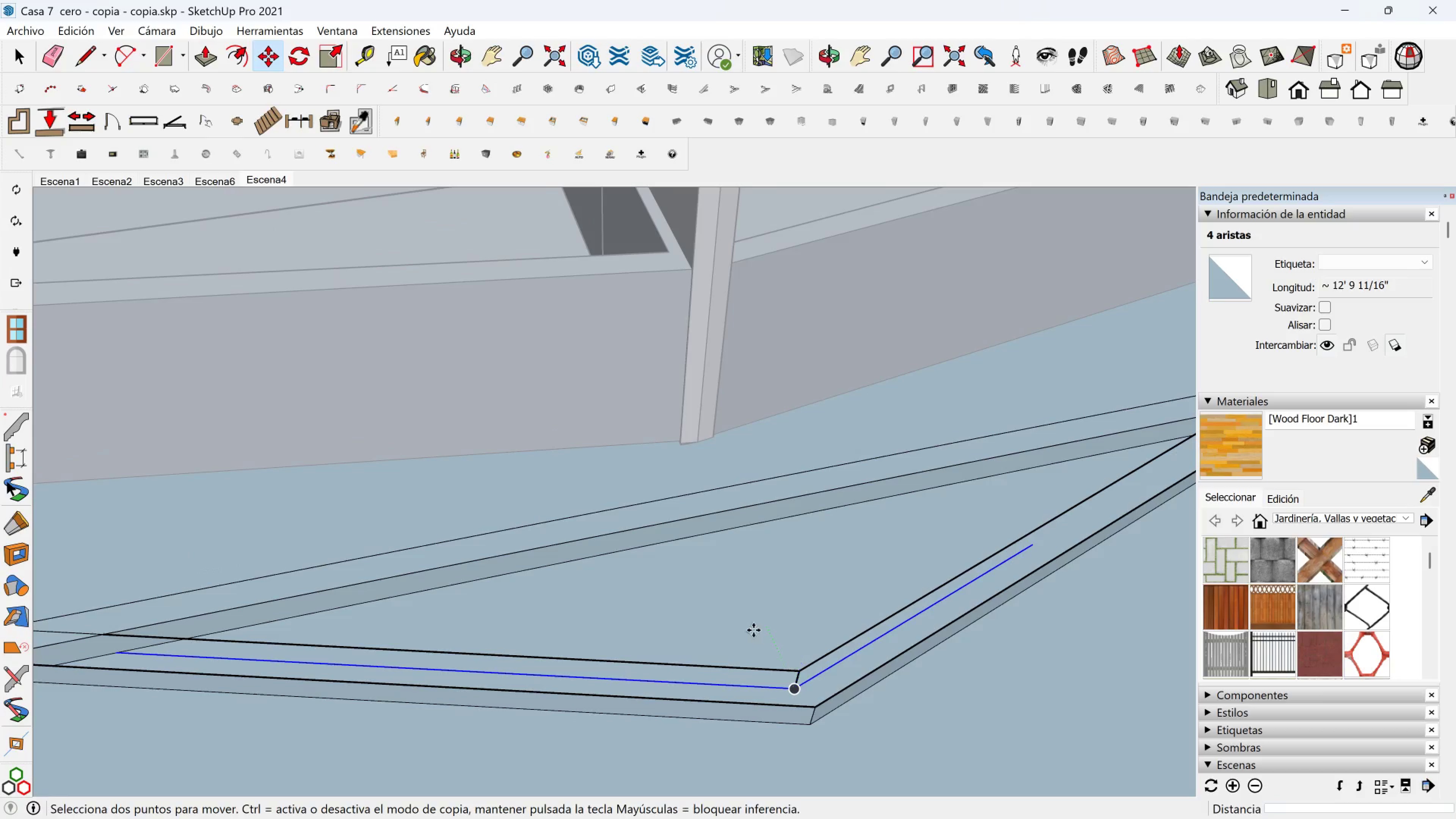 
hold_key(key=ShiftLeft, duration=2.97)
left_click([94, 69])
 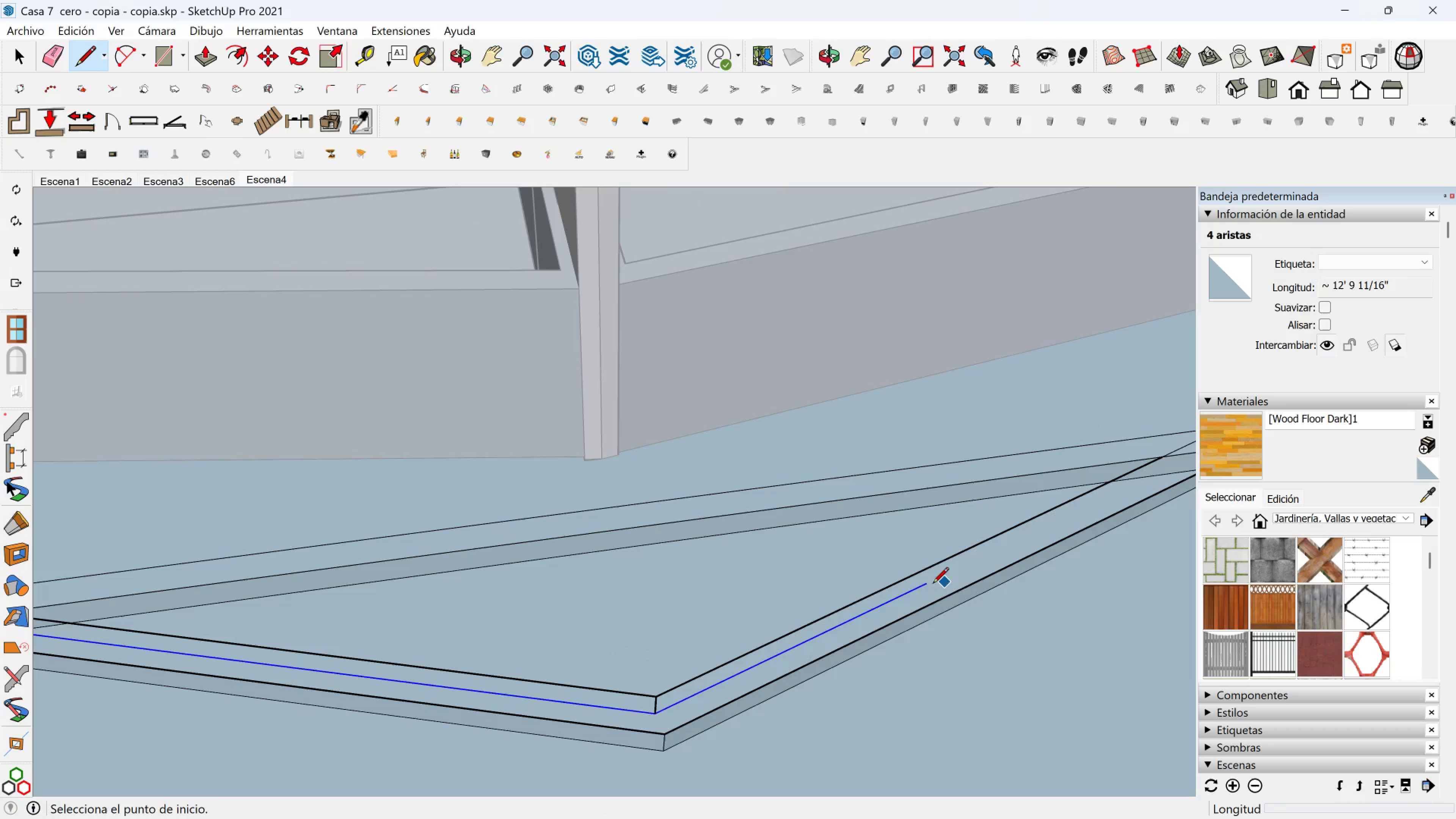 
left_click([928, 585])
 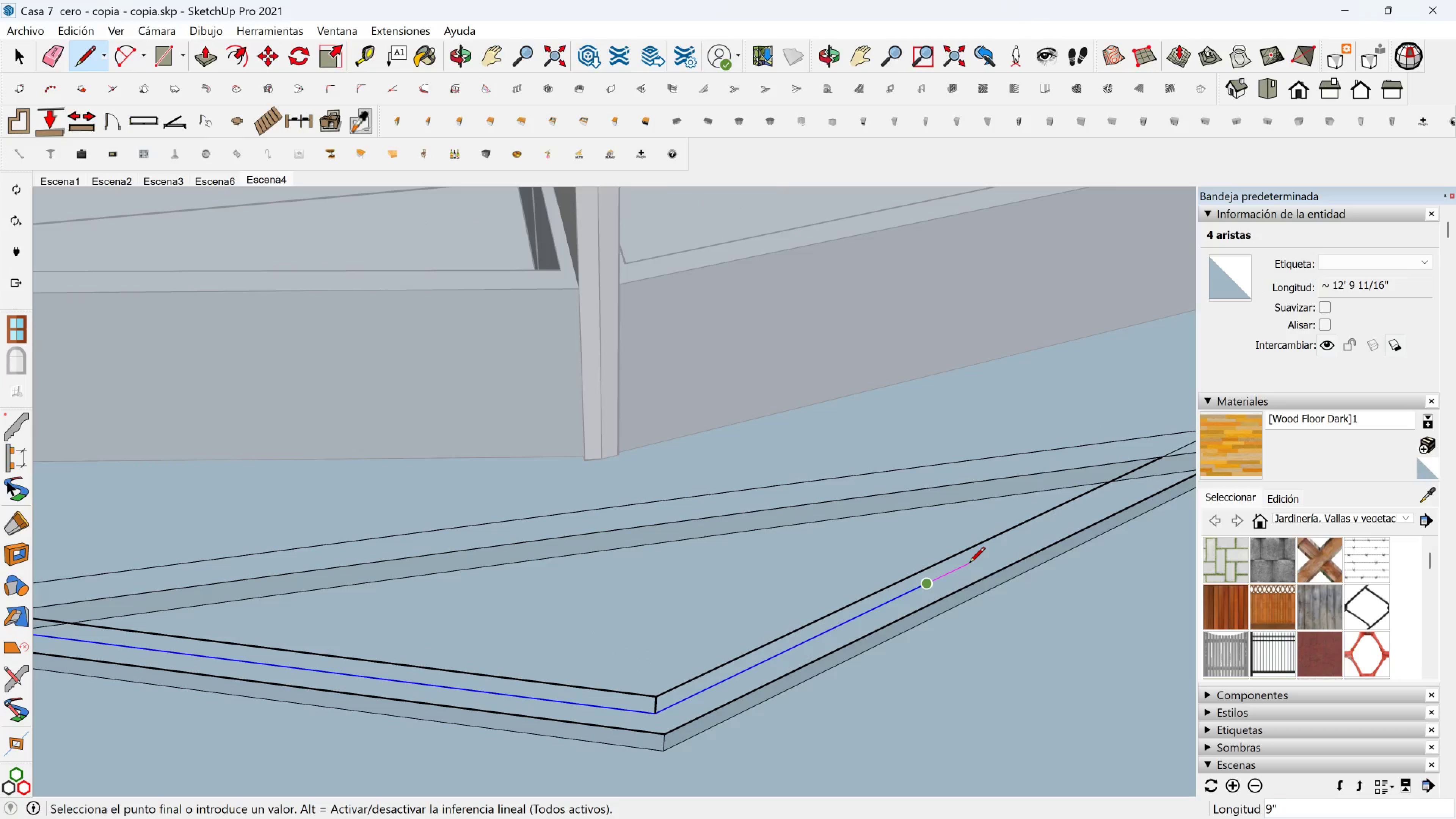 
hold_key(key=ShiftLeft, duration=1.03)
scroll: coordinate [991, 551], scroll_direction: down, amount: 1.0
 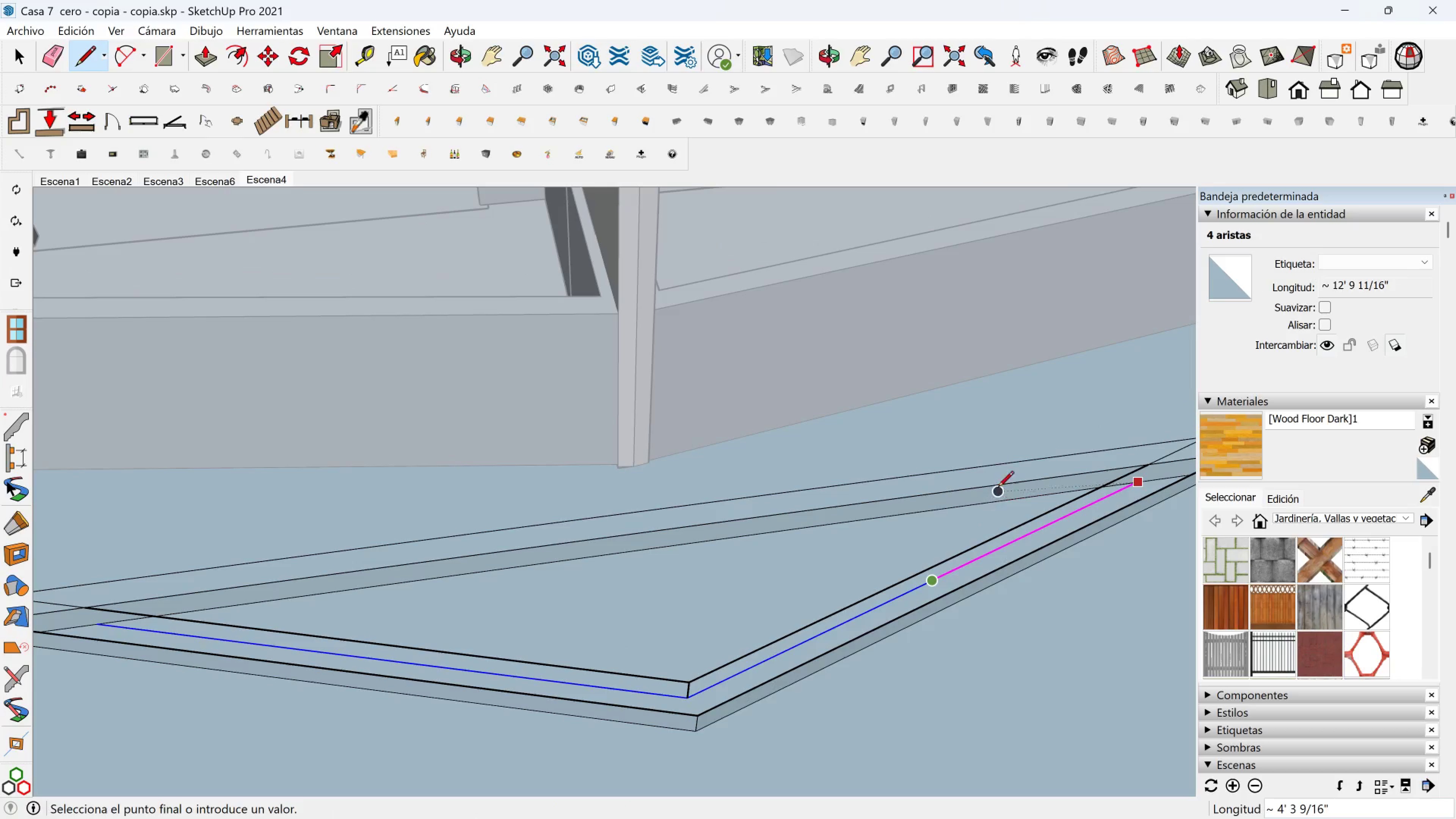 
left_click([998, 488])
 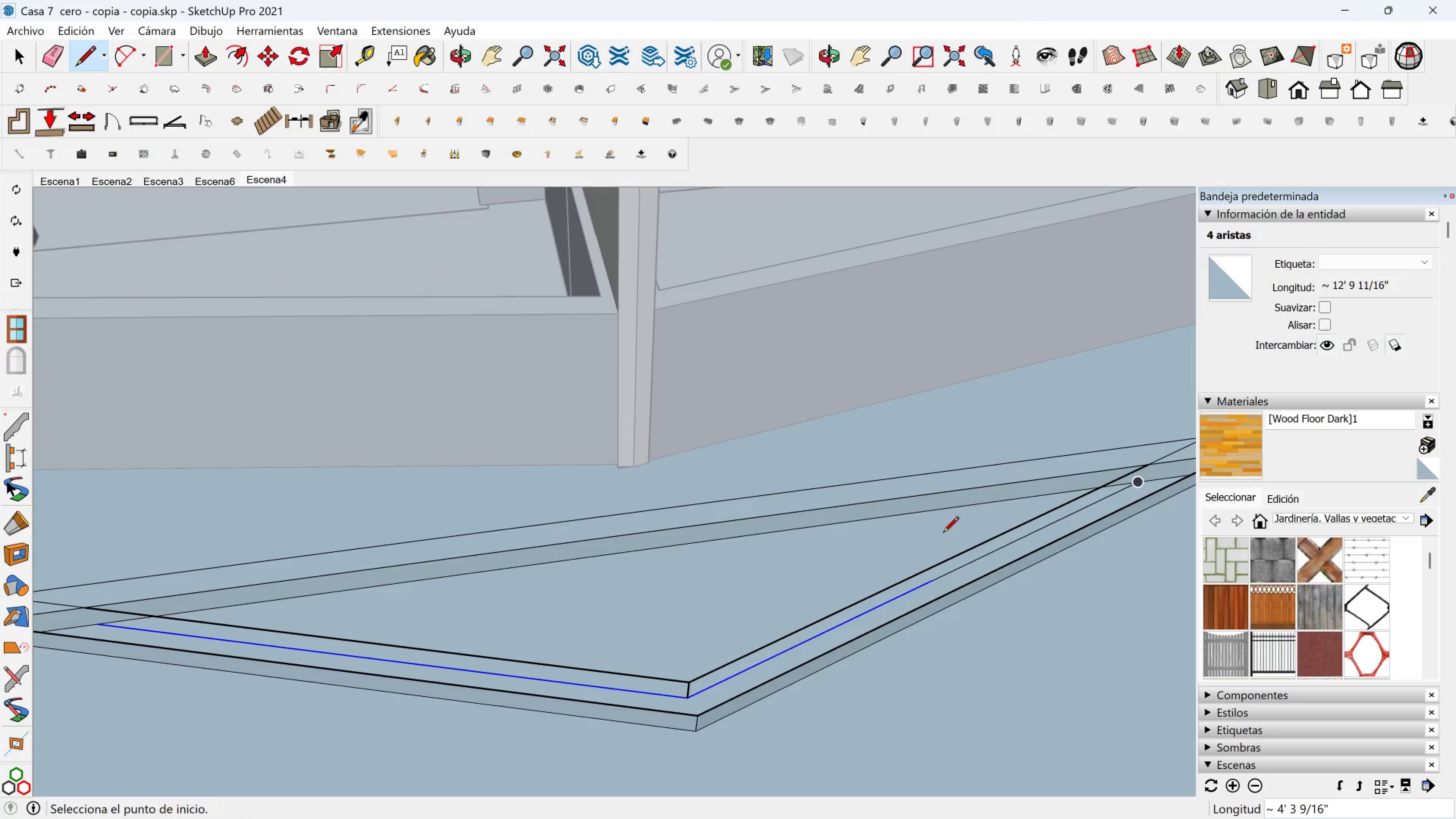 
key(Shift+ShiftLeft)
 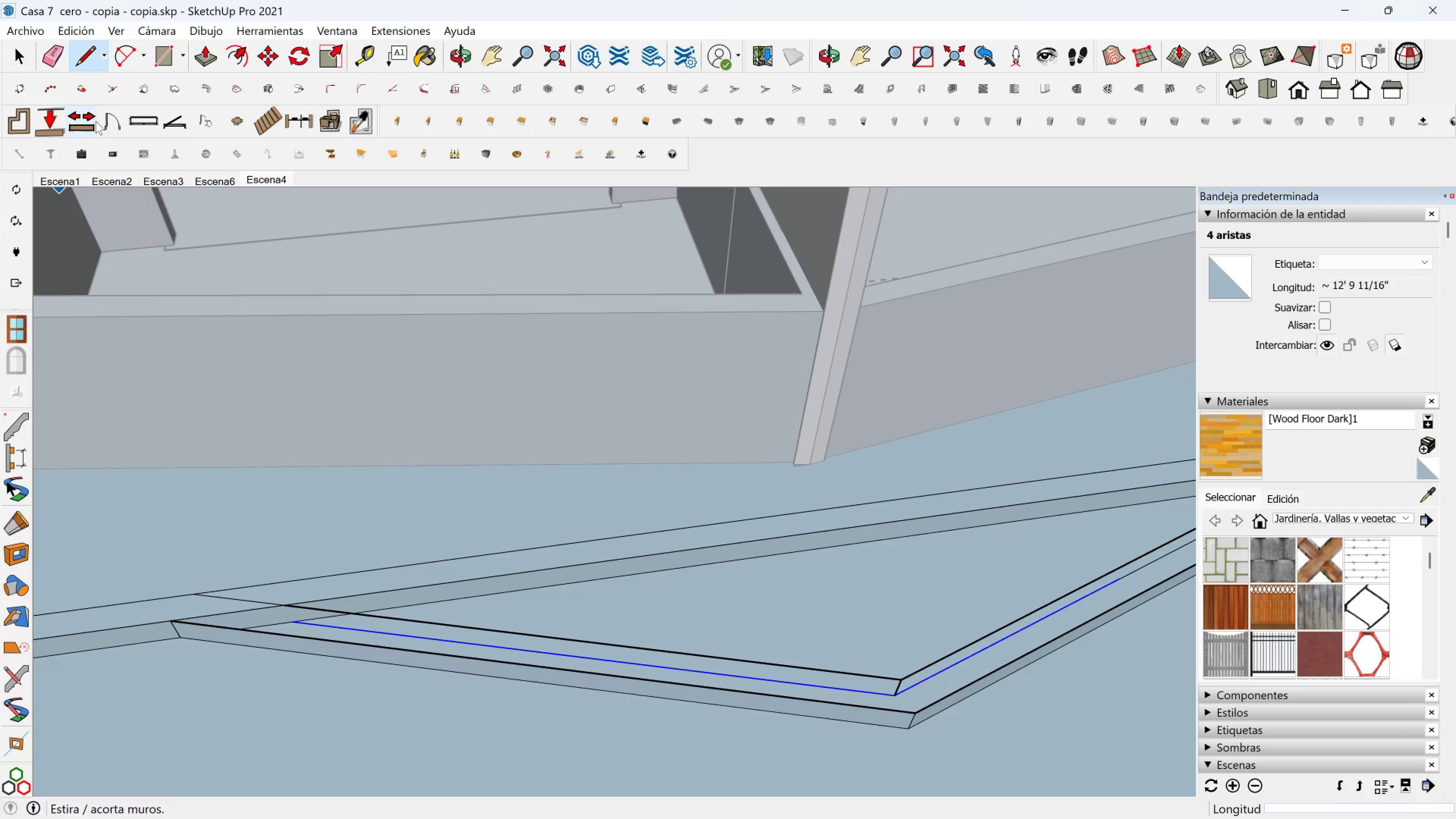 
left_click([89, 60])
 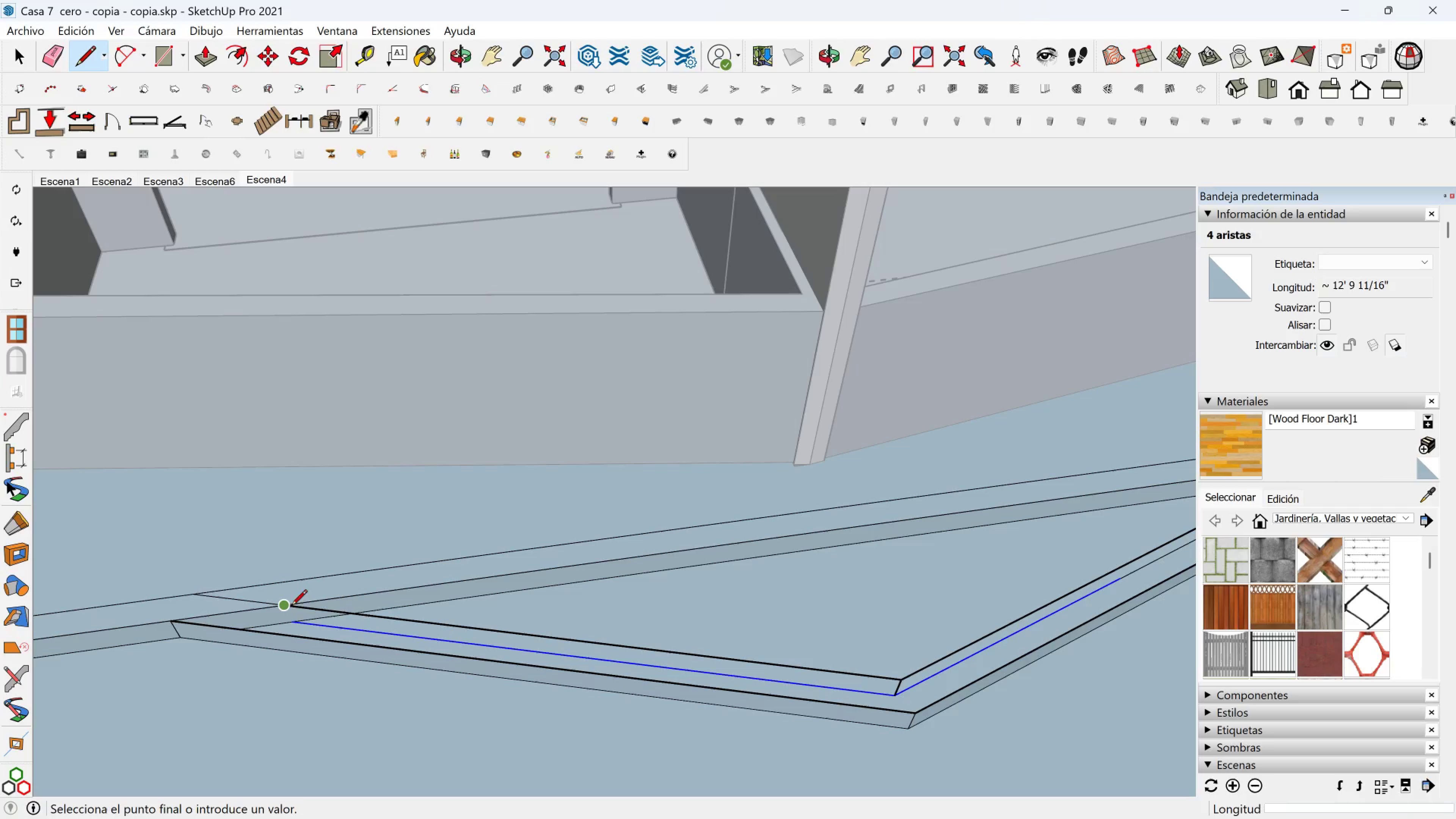 
double_click([294, 619])
 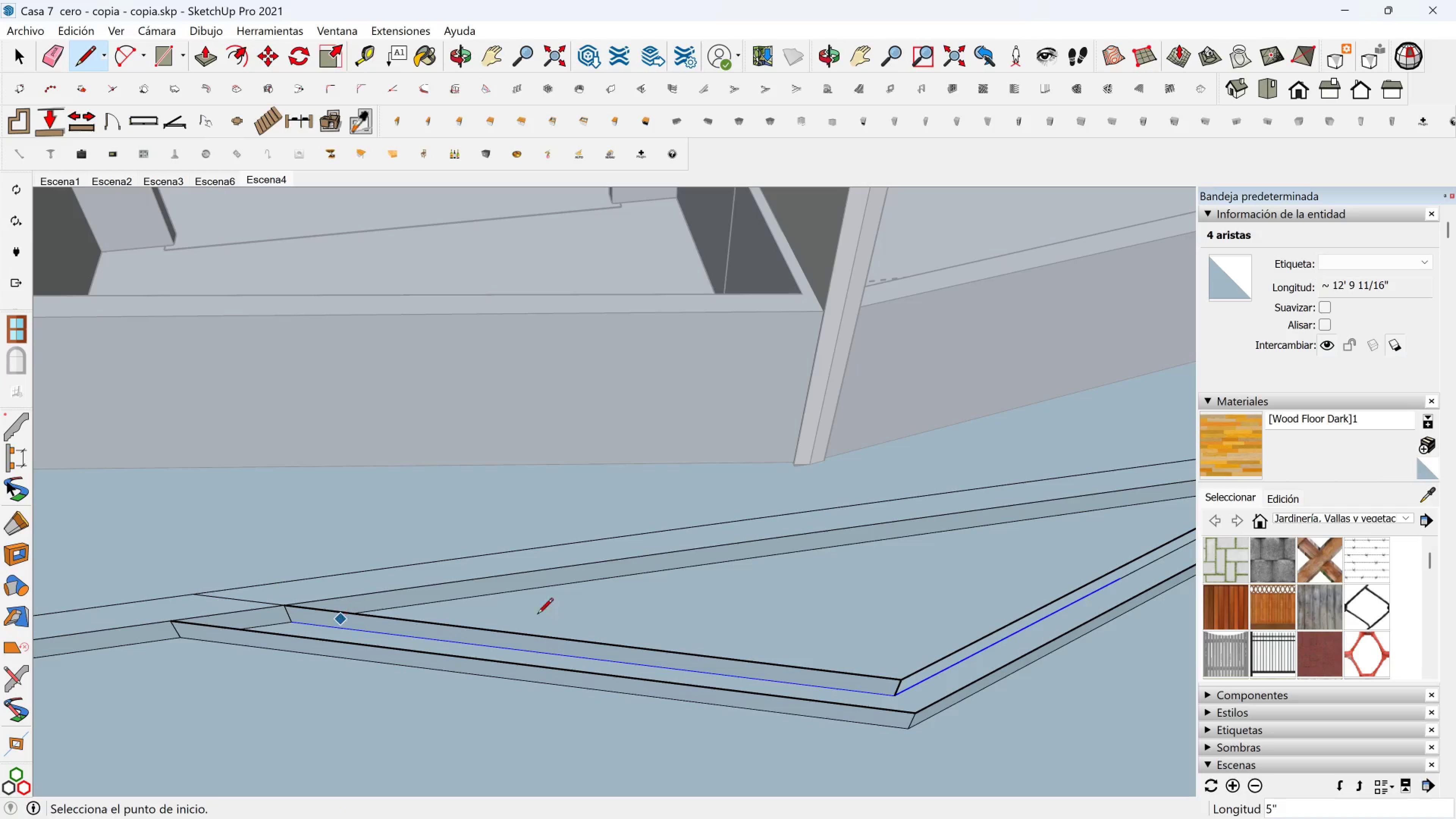 
key(Shift+ShiftLeft)
 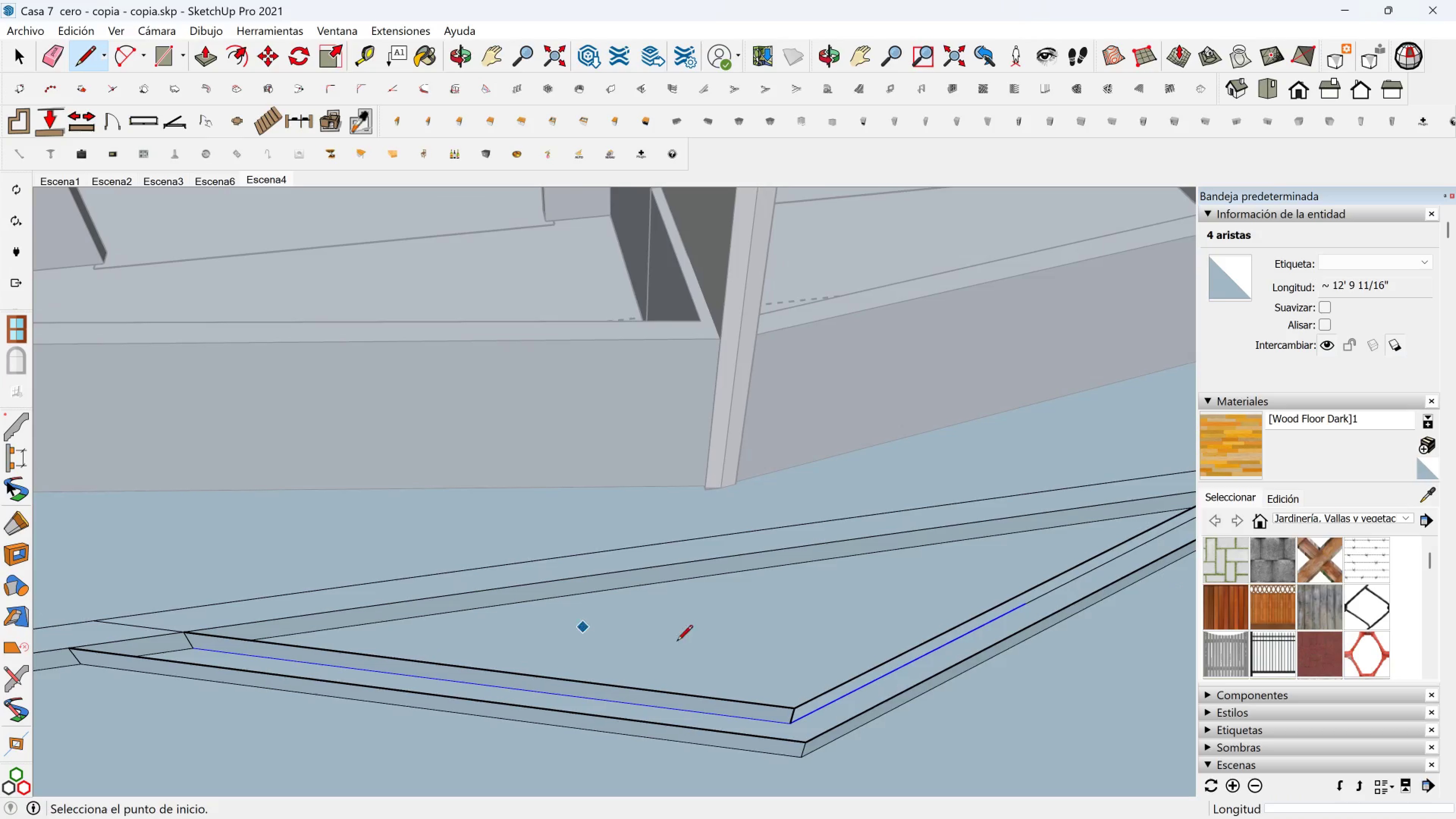 
key(Shift+ShiftLeft)
 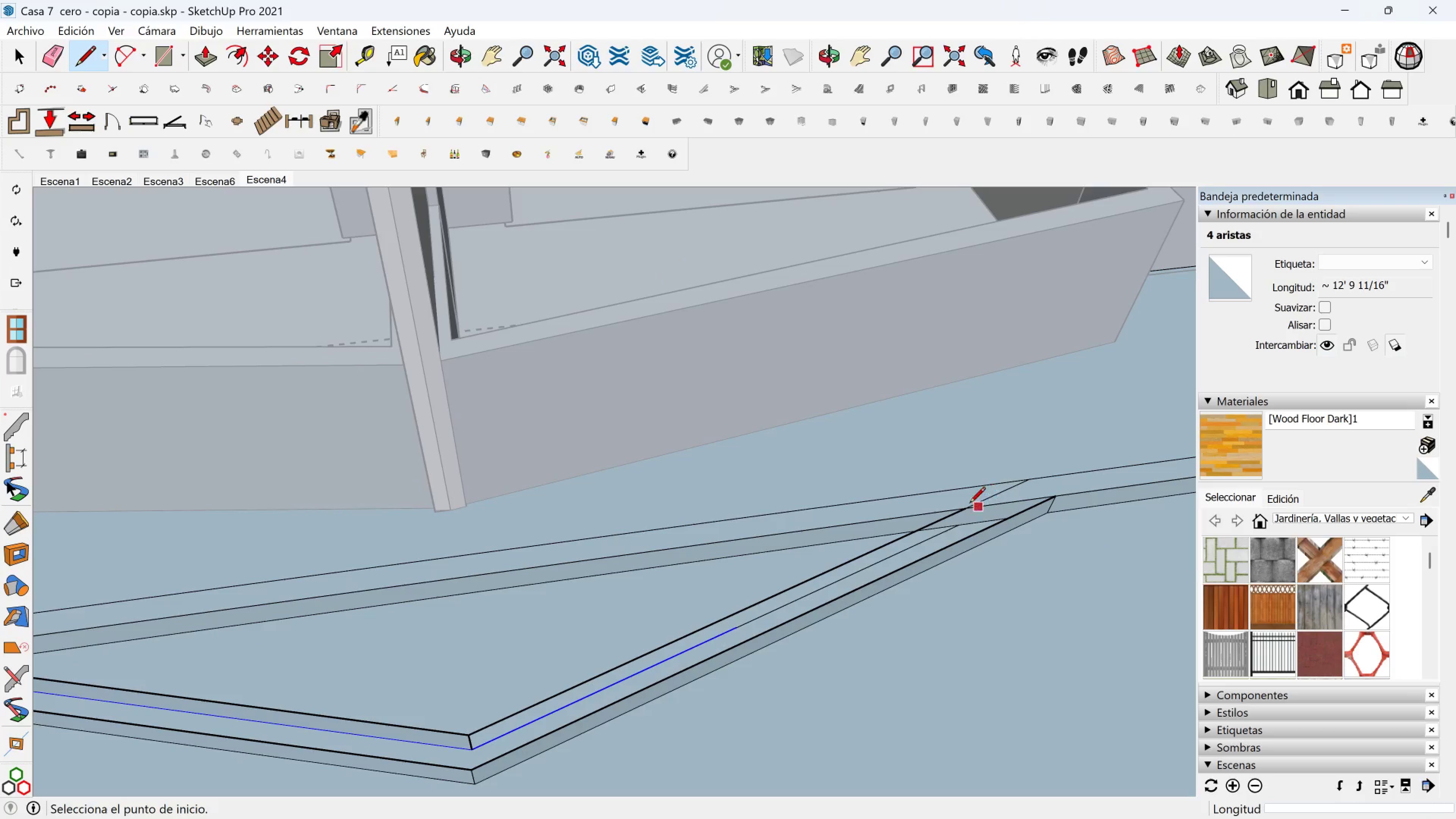 
left_click([965, 508])
 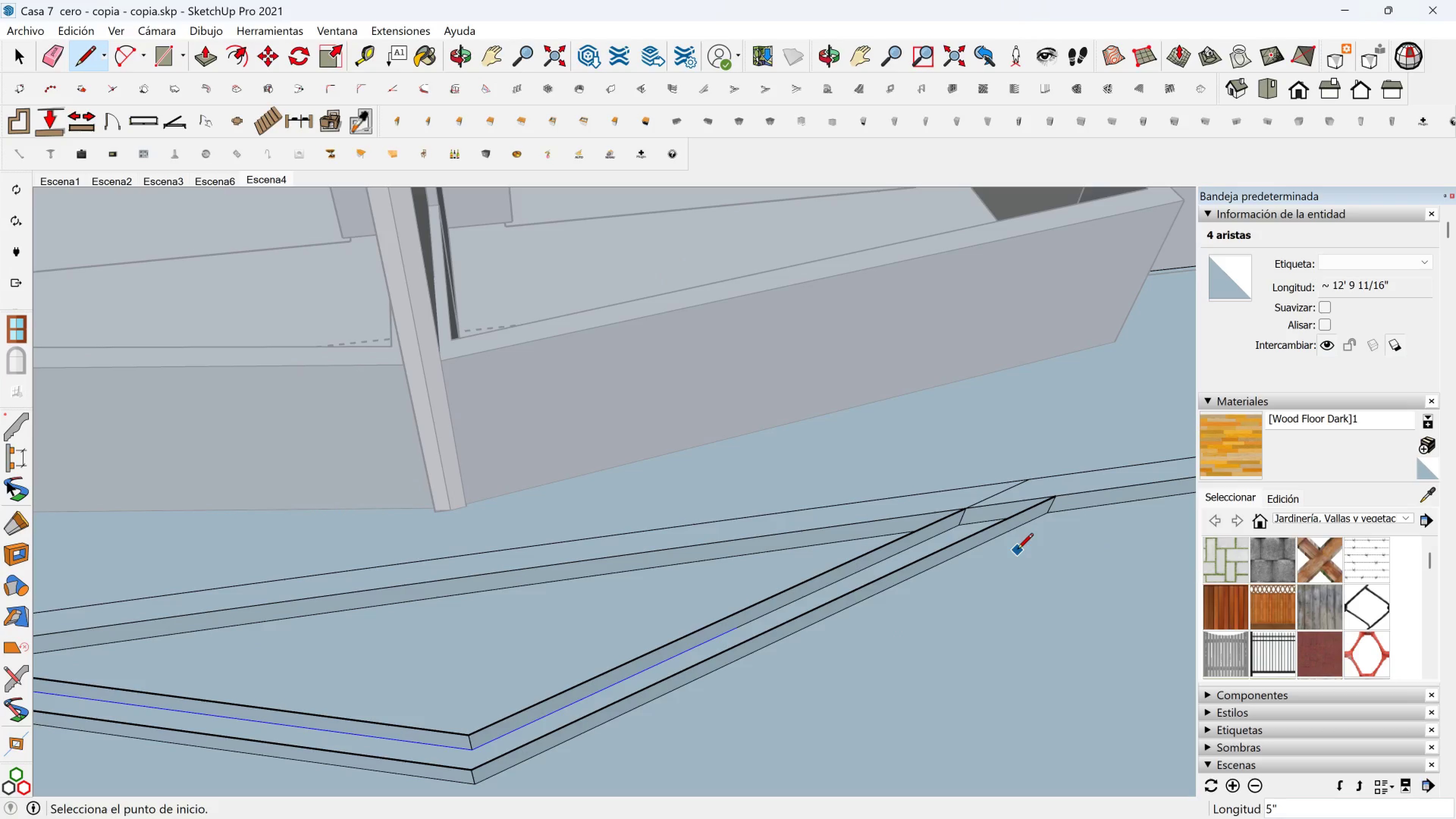 
key(Shift+ShiftLeft)
 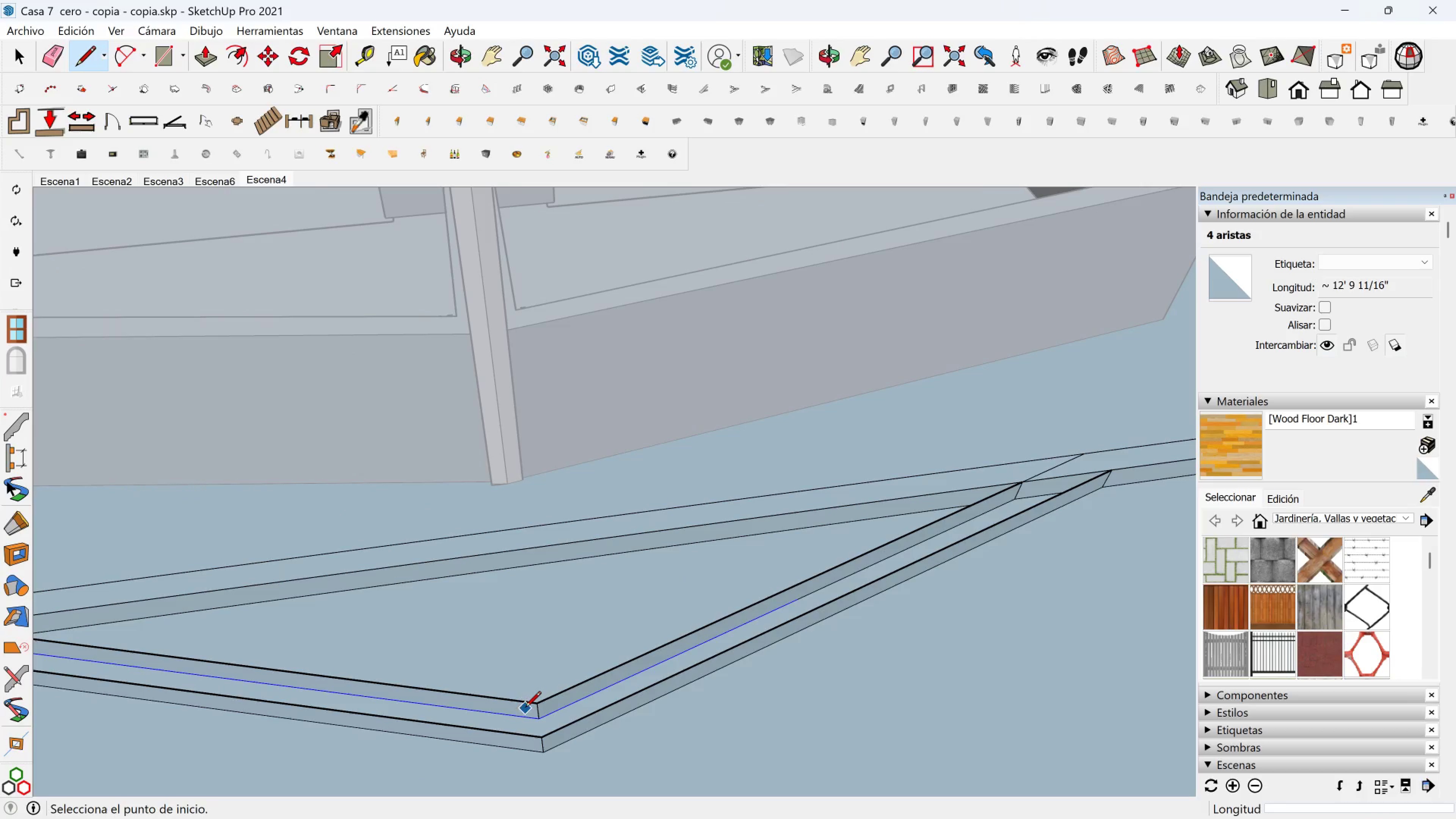 
left_click([531, 708])
 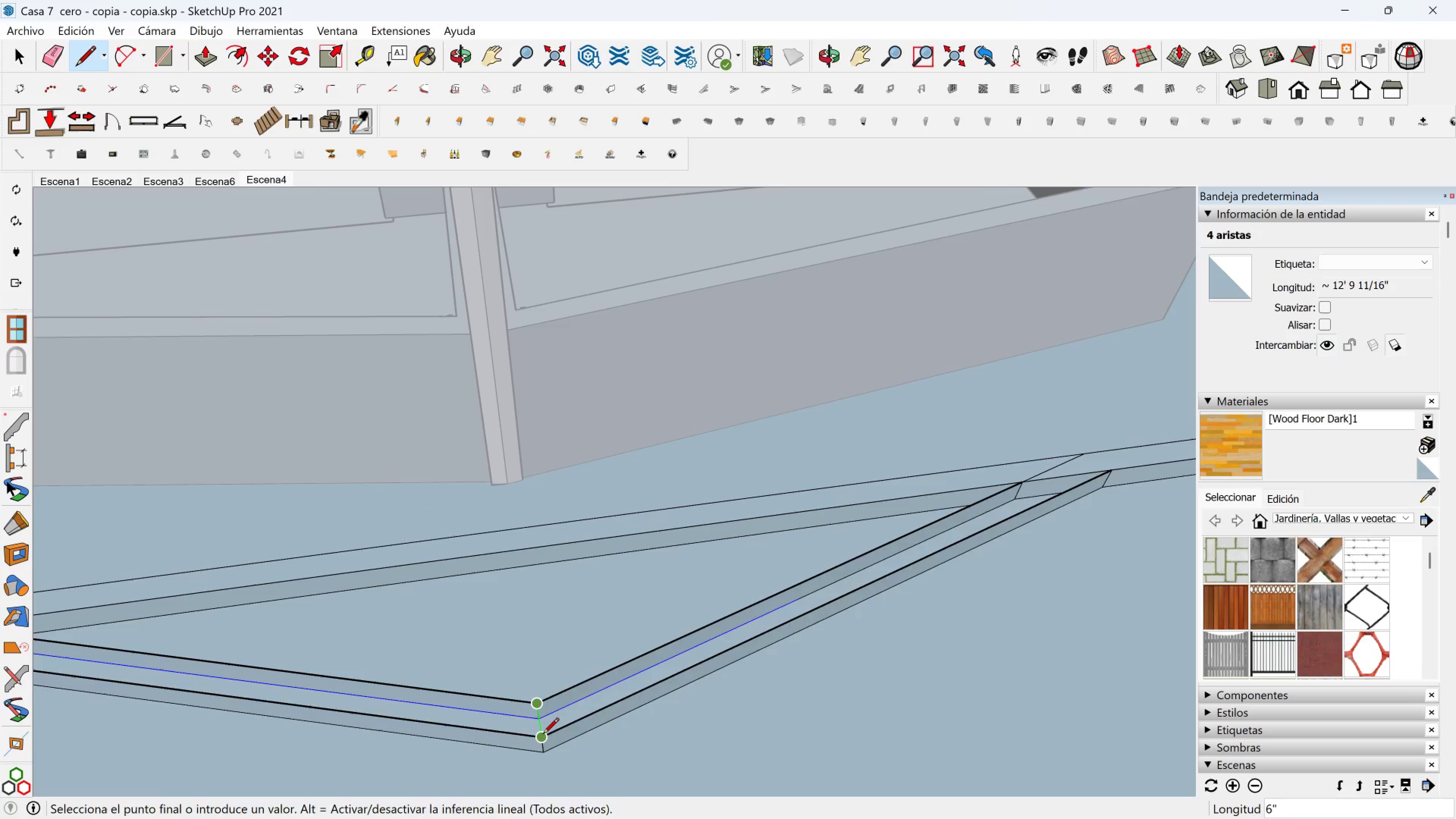 
left_click([543, 735])
 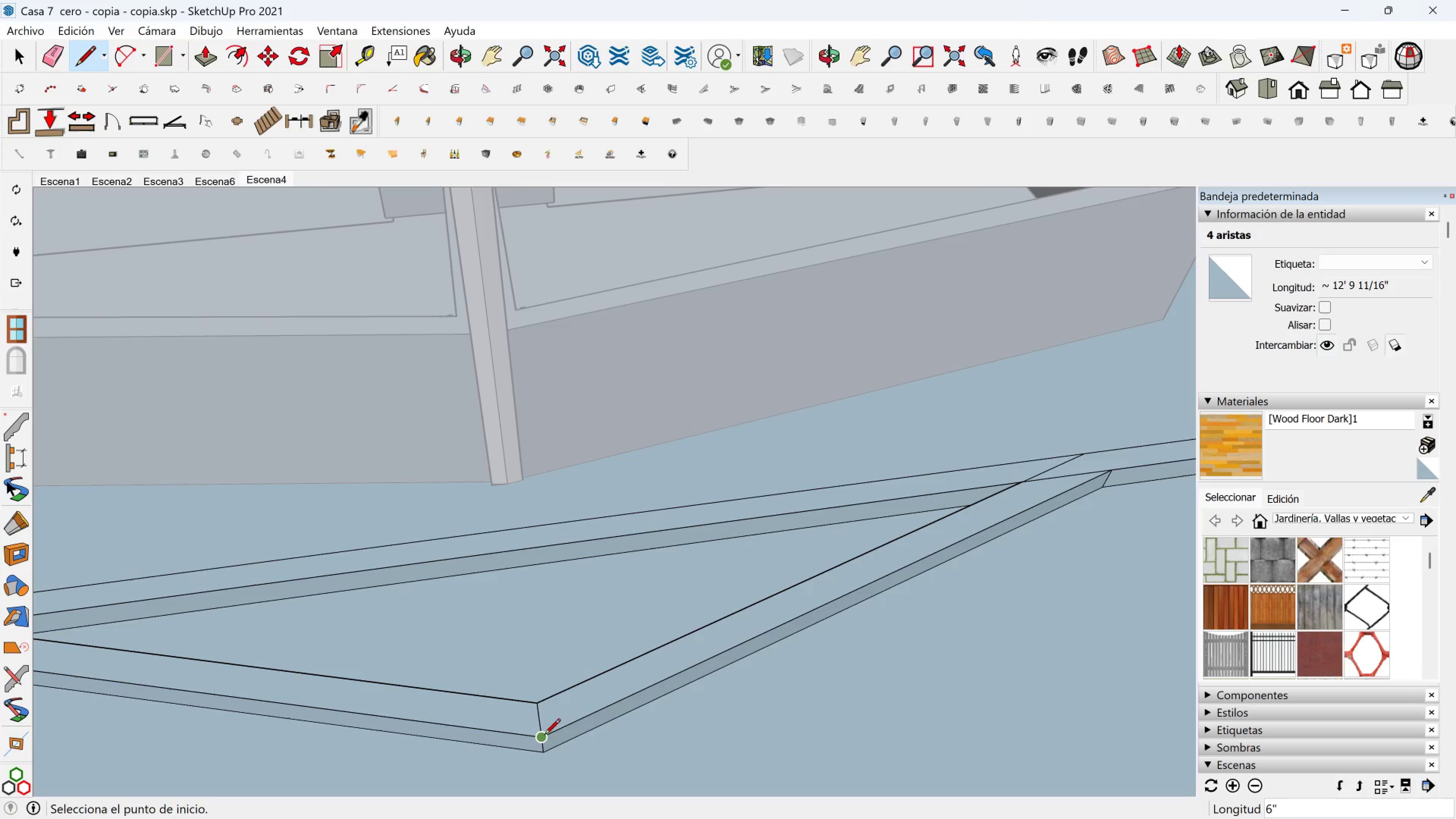 
hold_key(key=ShiftLeft, duration=0.39)
 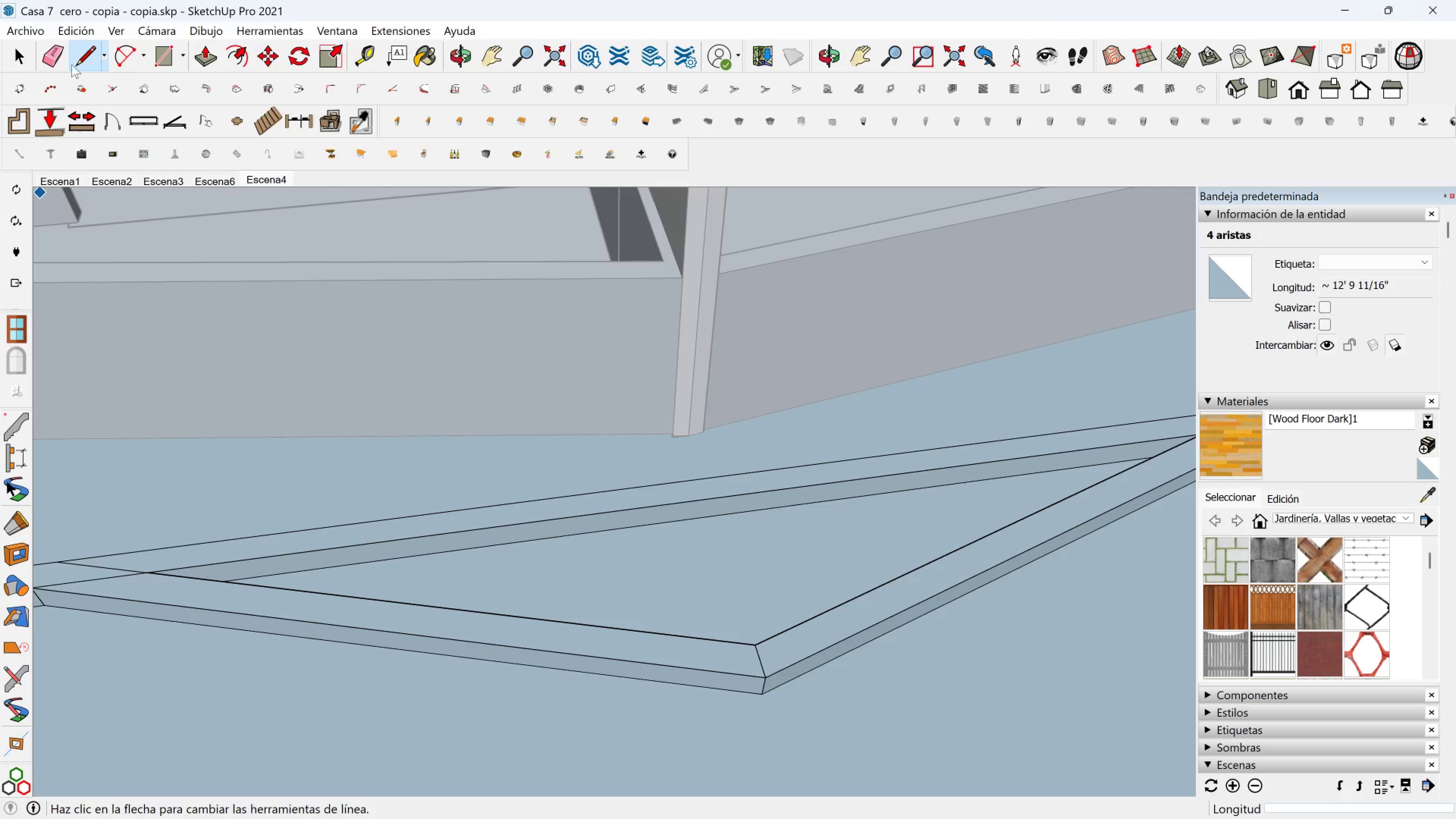 
left_click_drag(start_coordinate=[55, 55], to_coordinate=[52, 54])
 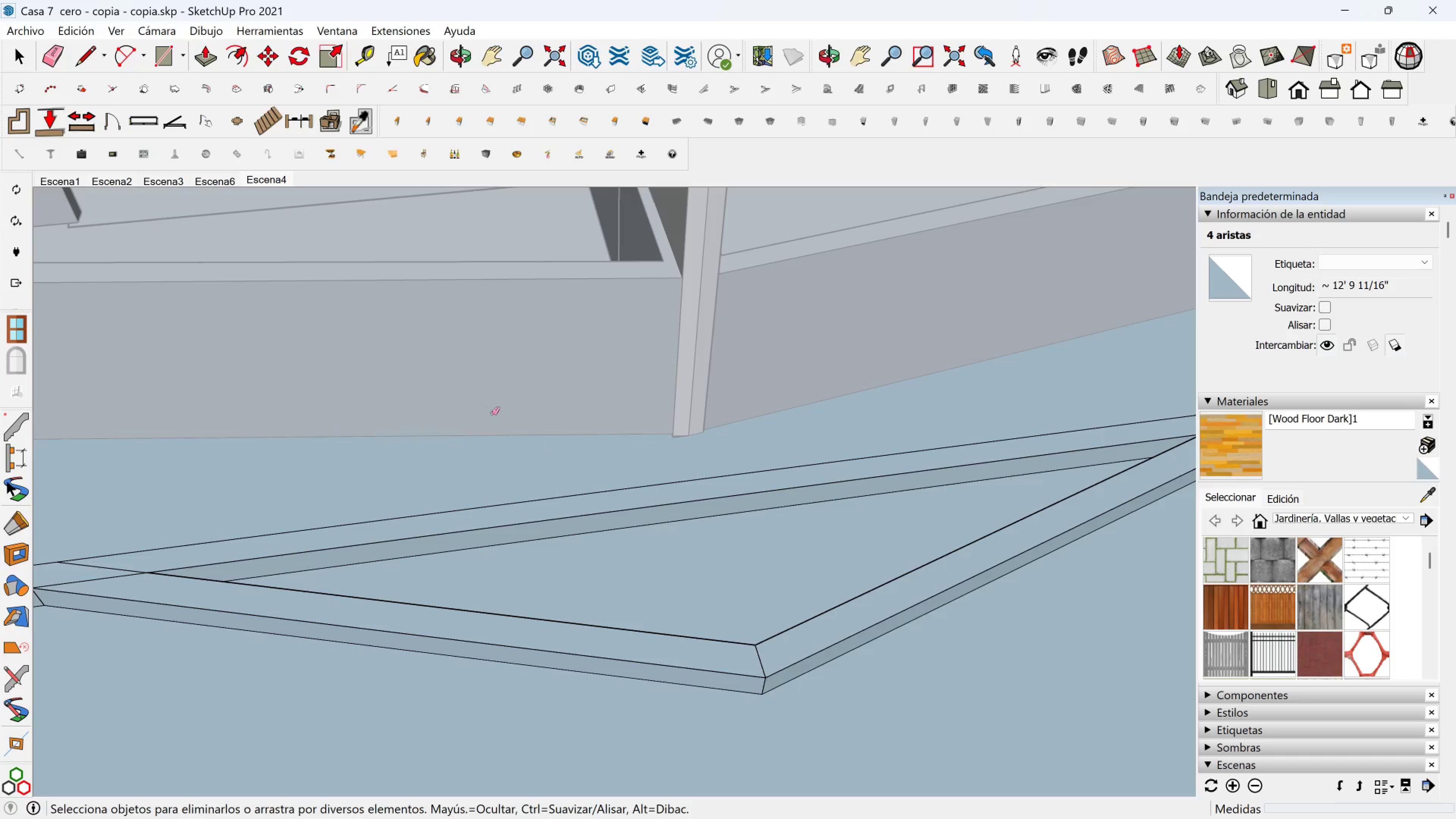 
hold_key(key=ShiftLeft, duration=0.43)
 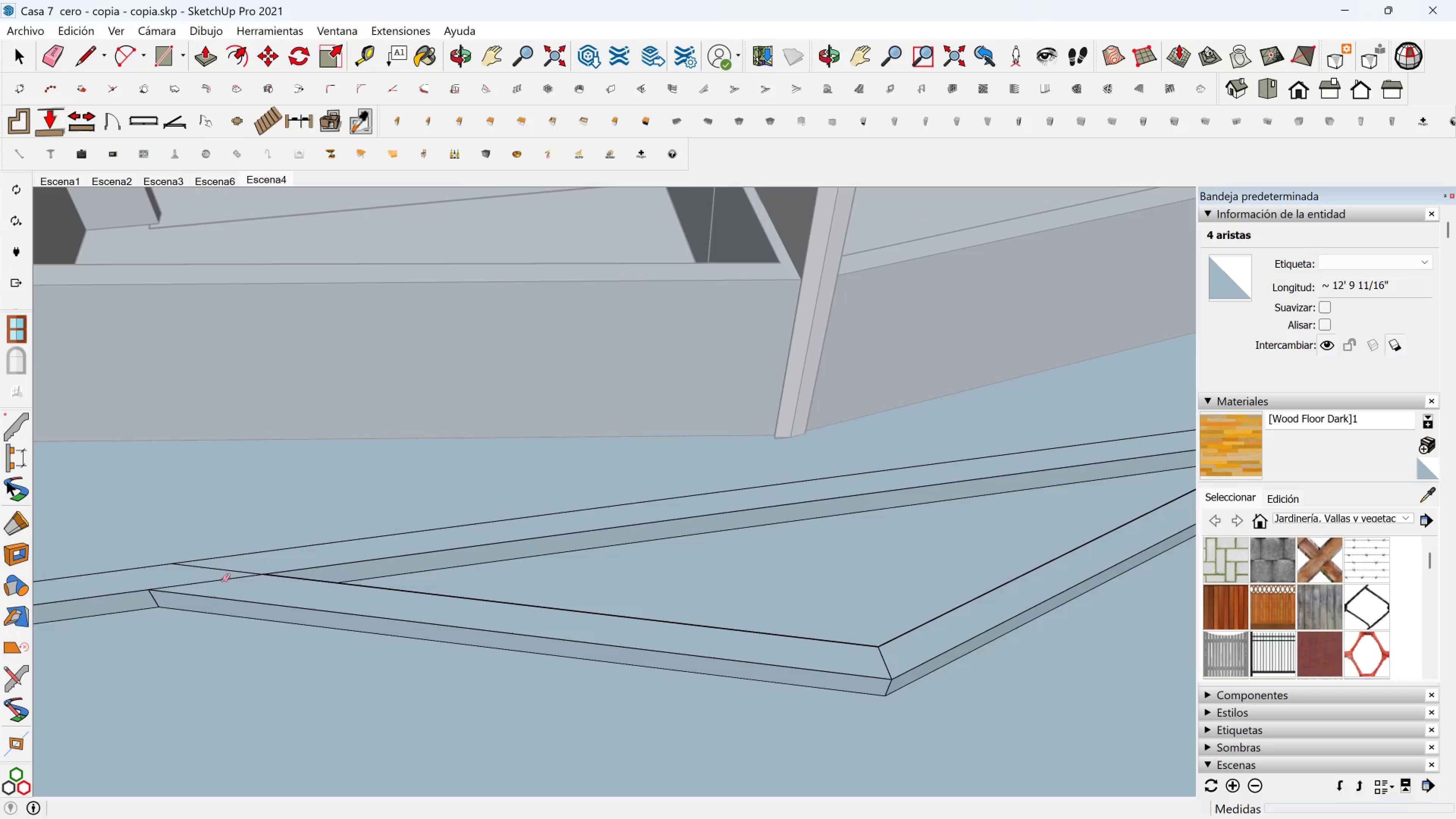 
left_click_drag(start_coordinate=[214, 582], to_coordinate=[211, 582])
 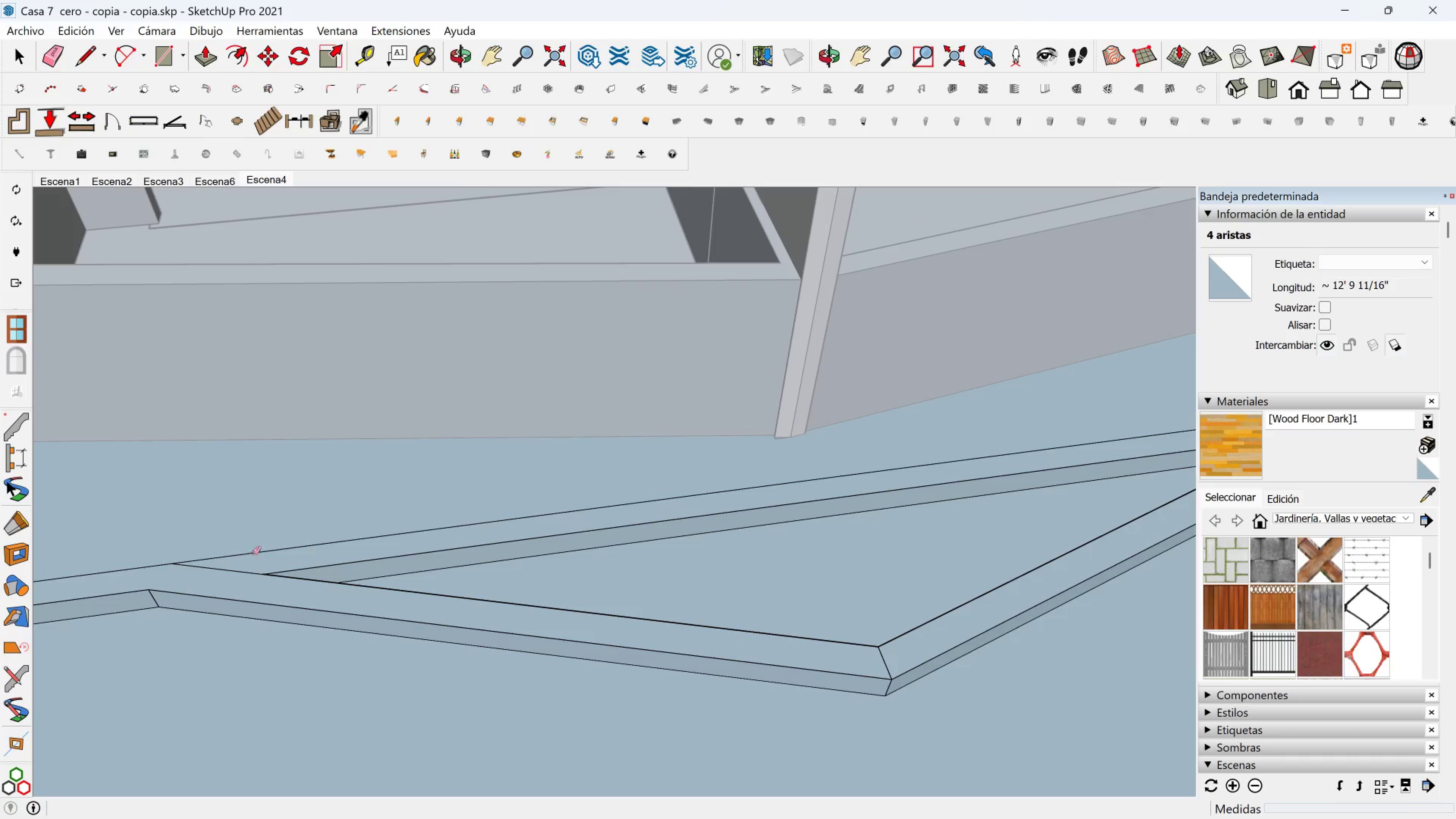 
left_click([253, 553])
 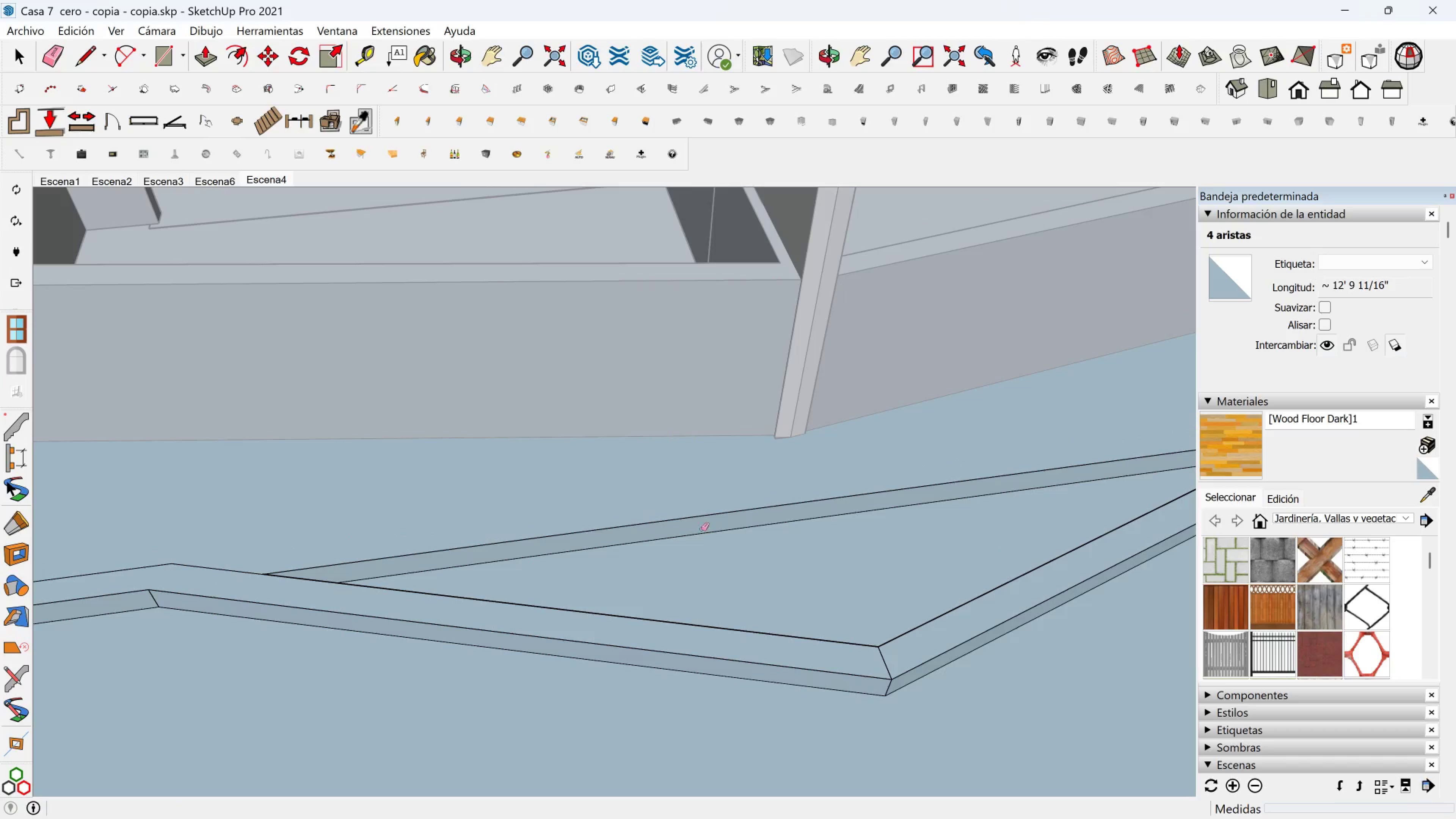 
key(Shift+ShiftLeft)
 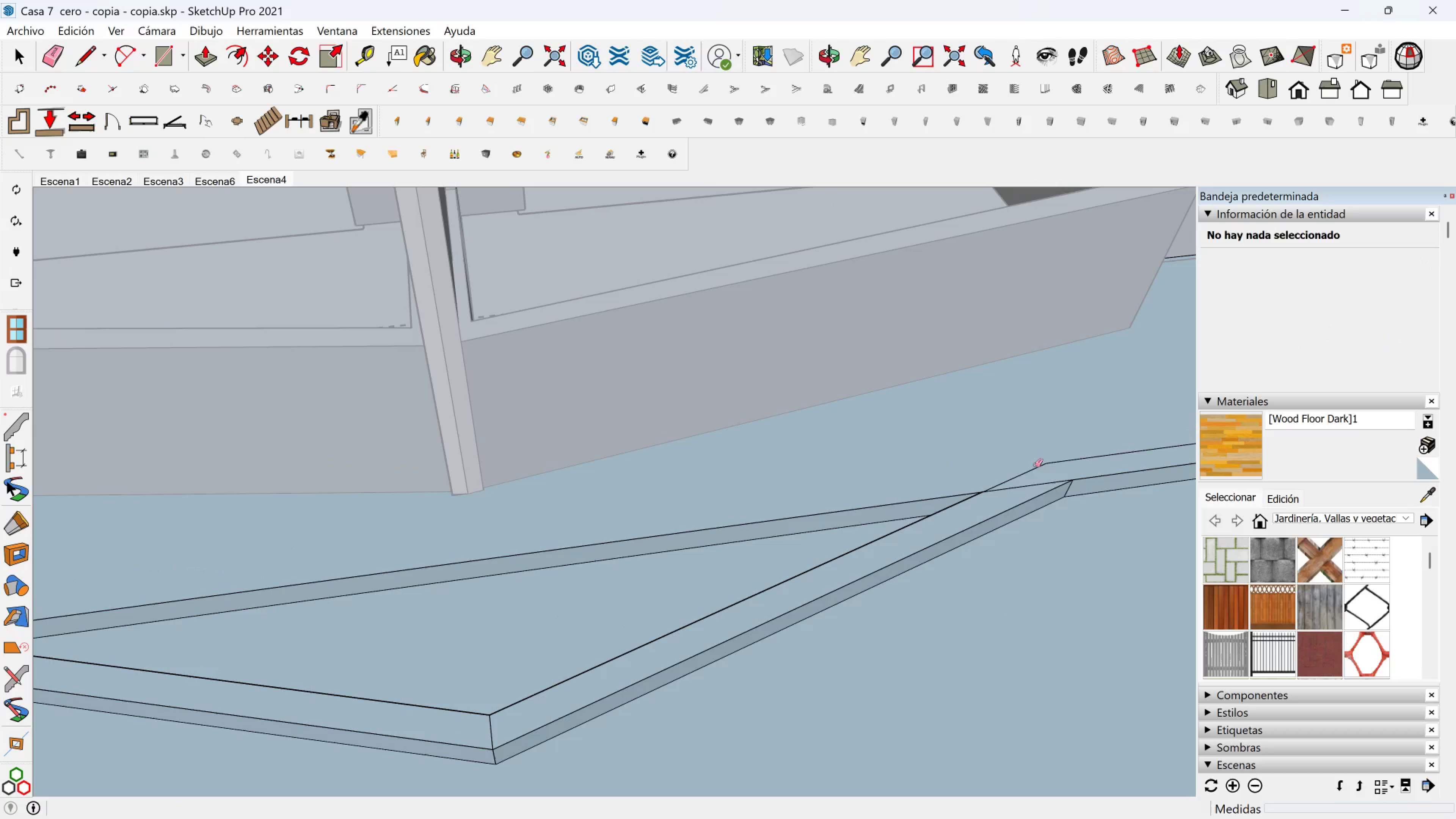 
left_click_drag(start_coordinate=[1034, 483], to_coordinate=[1027, 487])
 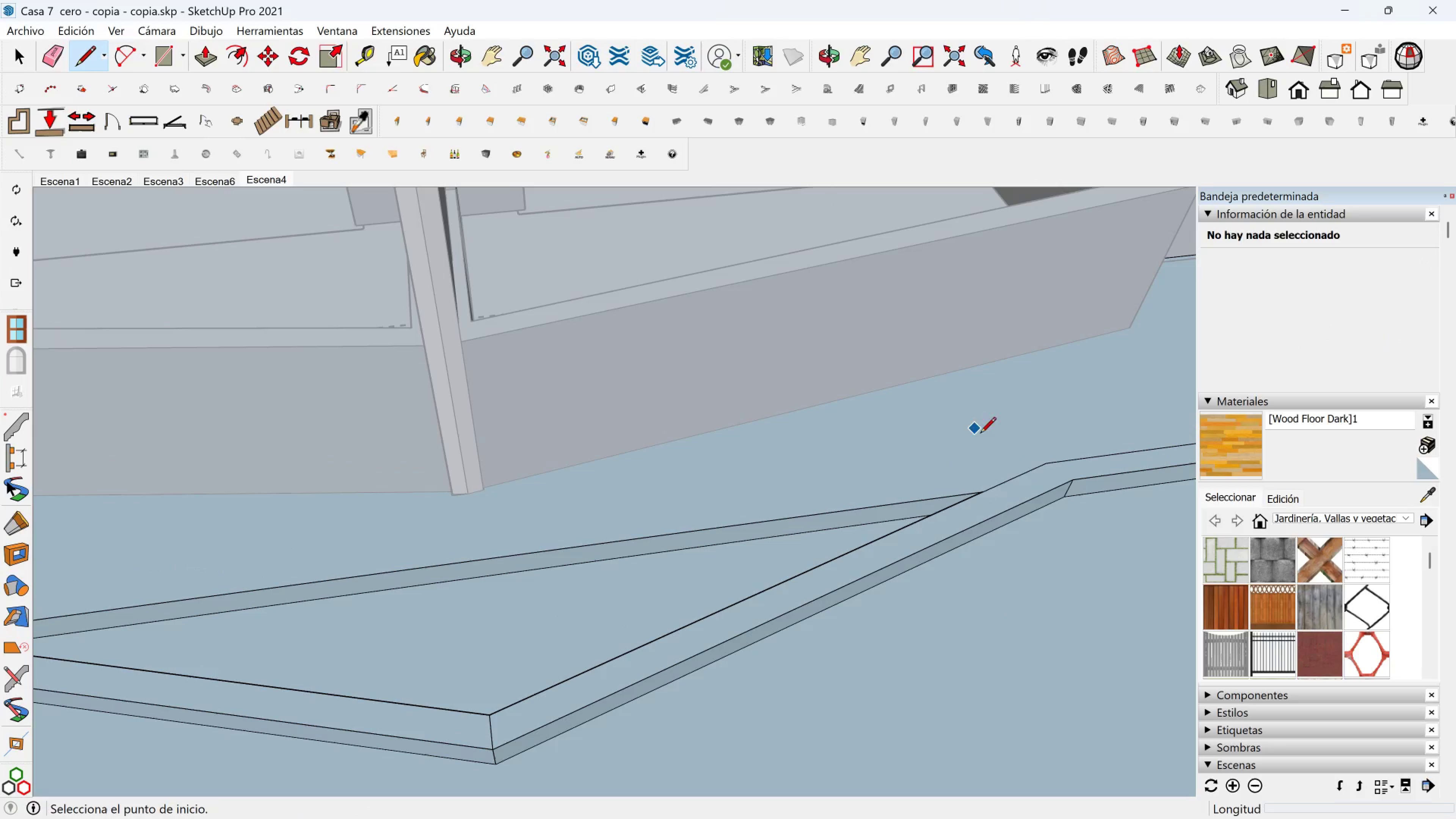 
left_click([980, 499])
 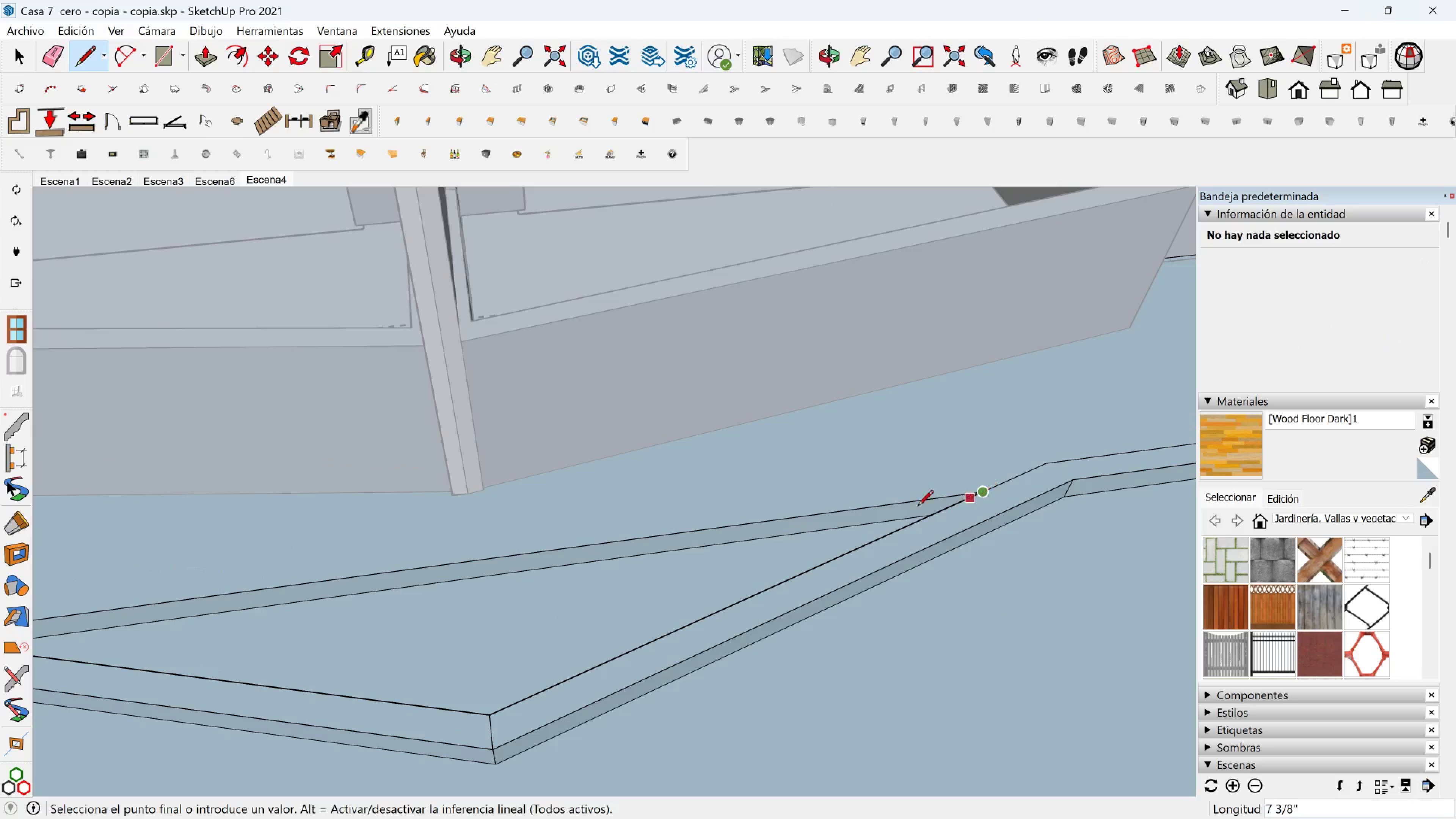 
hold_key(key=ShiftLeft, duration=0.34)
 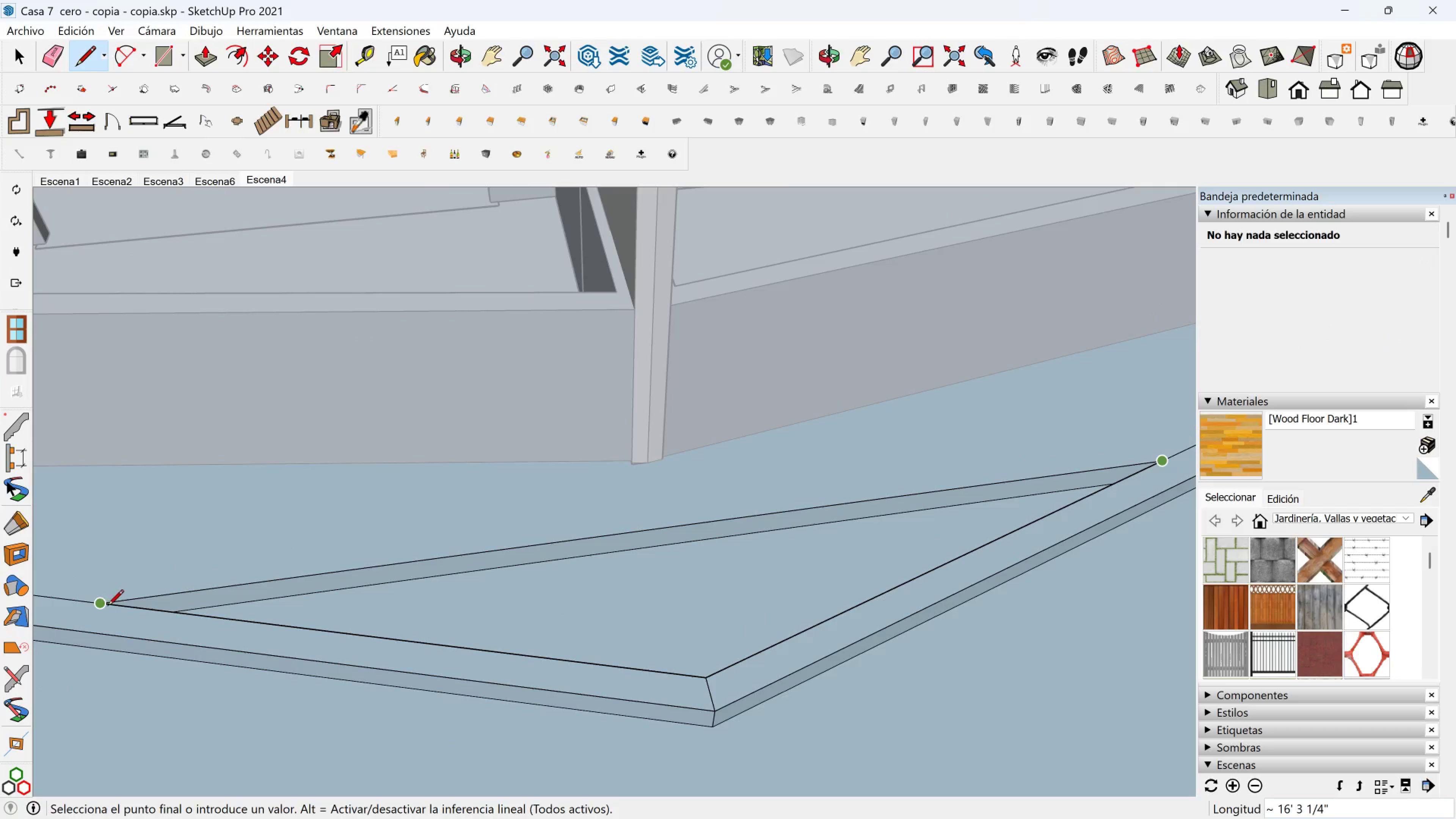 
left_click([108, 607])
 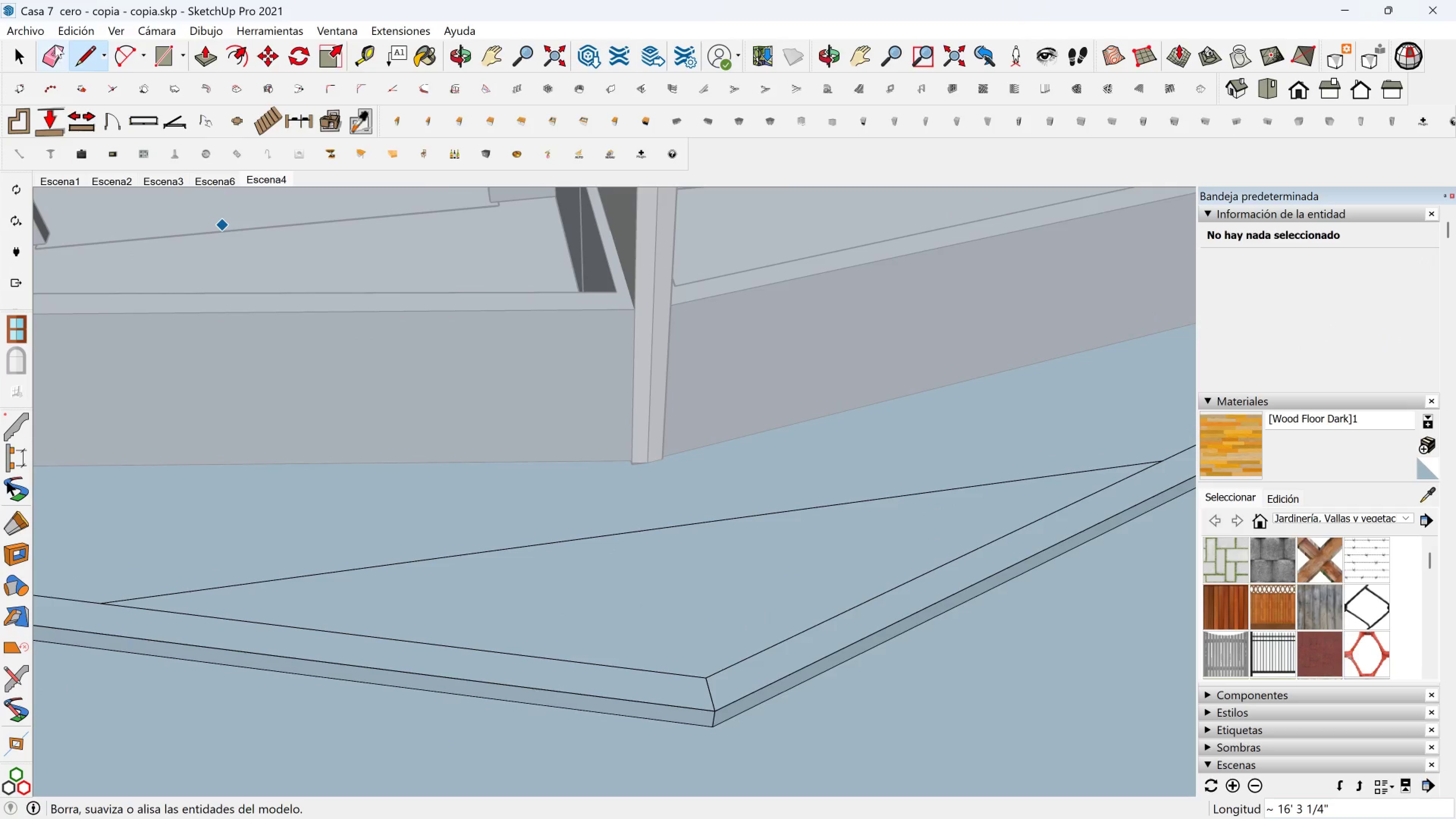 
left_click([55, 55])
 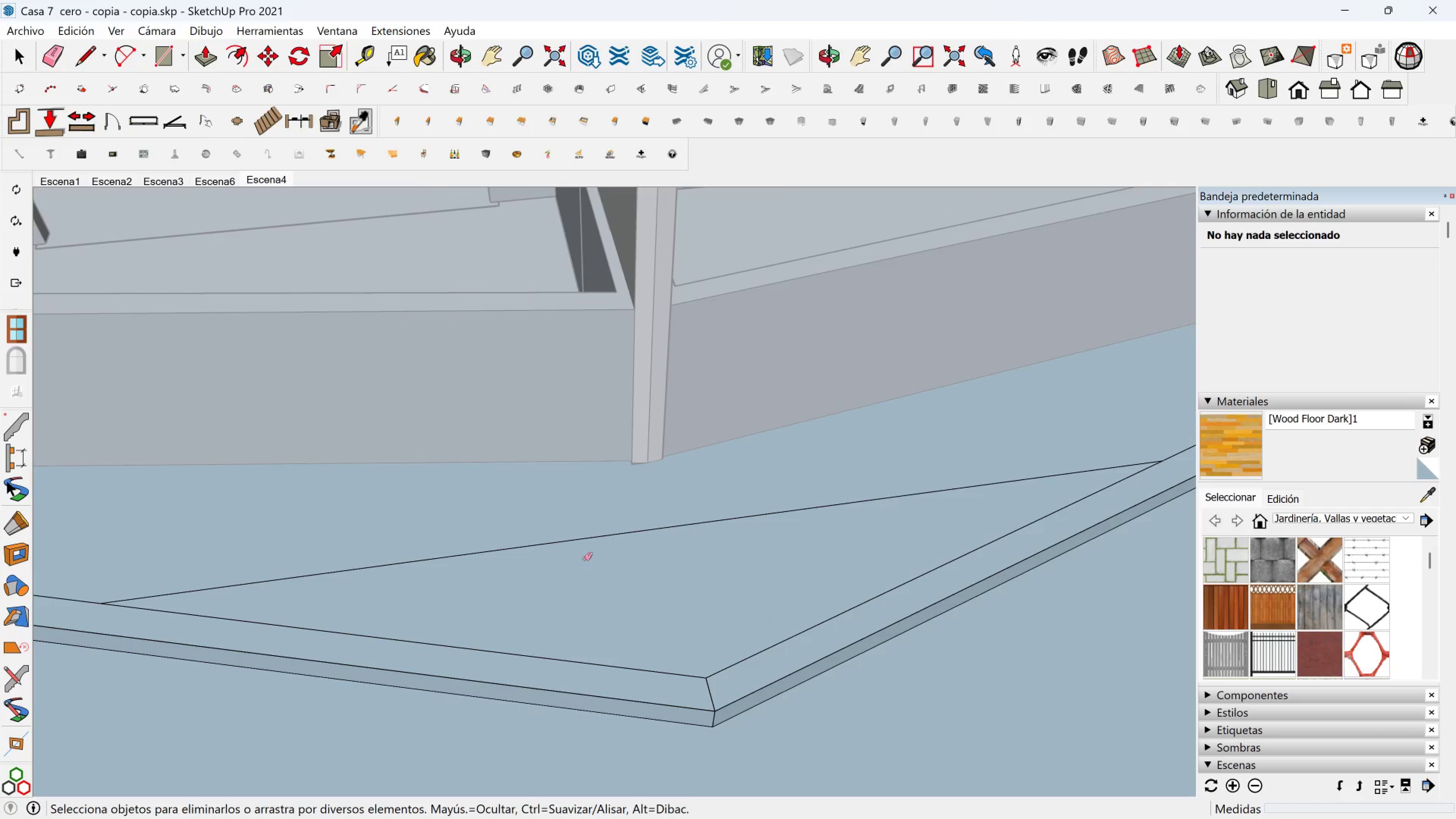 
left_click_drag(start_coordinate=[587, 547], to_coordinate=[592, 529])
 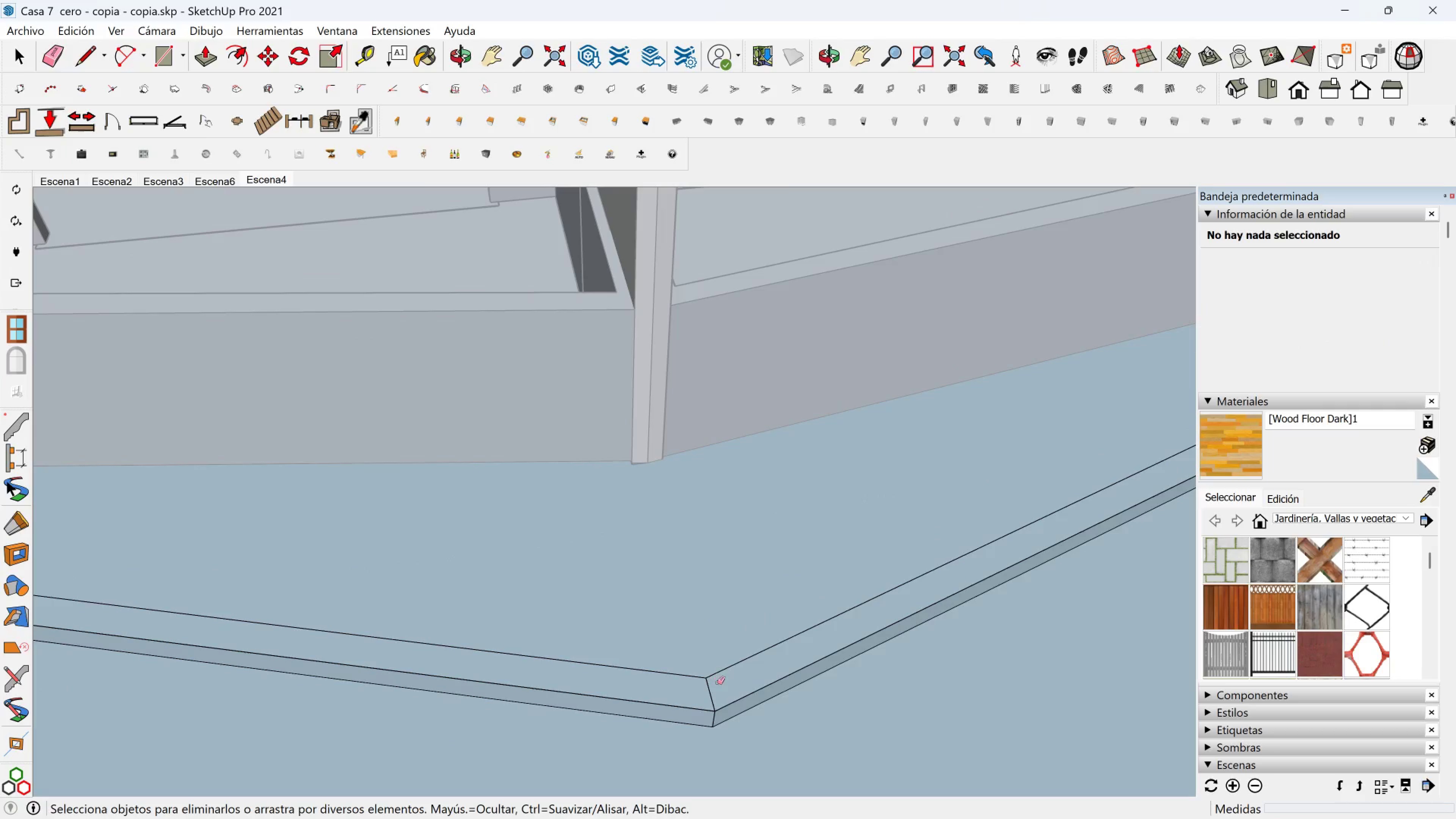 
left_click_drag(start_coordinate=[720, 684], to_coordinate=[704, 689])
 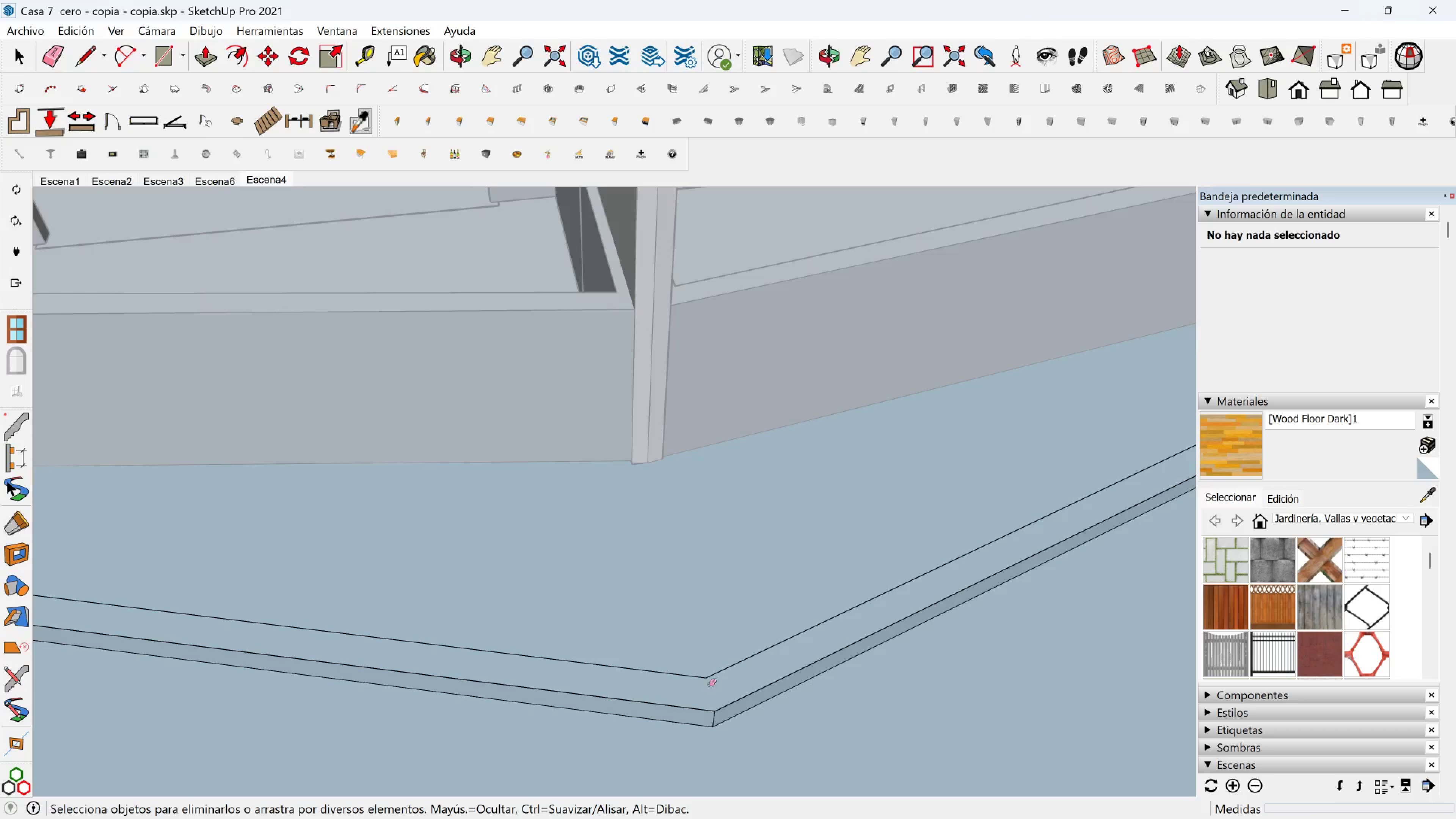 
scroll: coordinate [682, 538], scroll_direction: down, amount: 14.0
 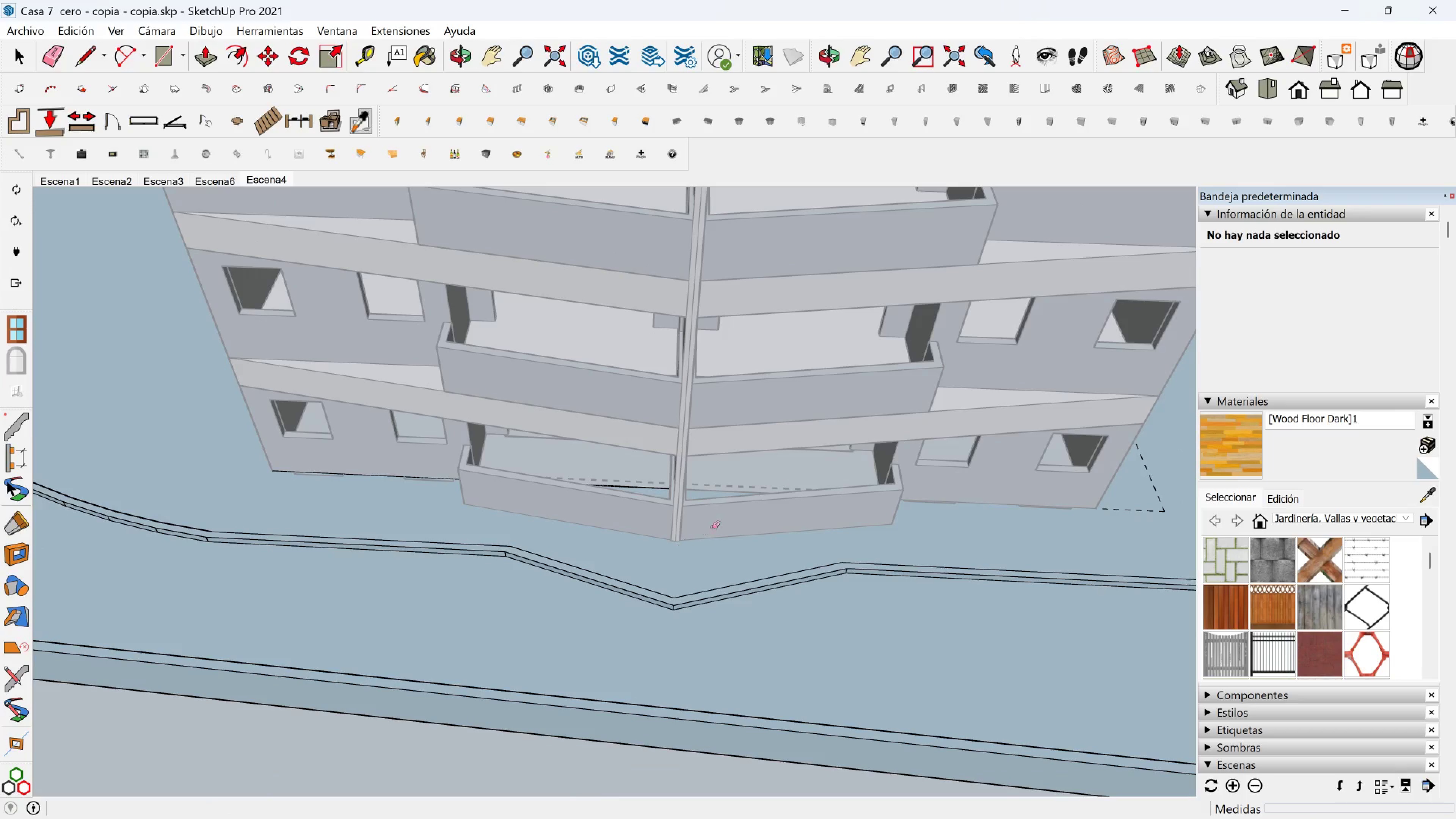 
key(Shift+ShiftLeft)
 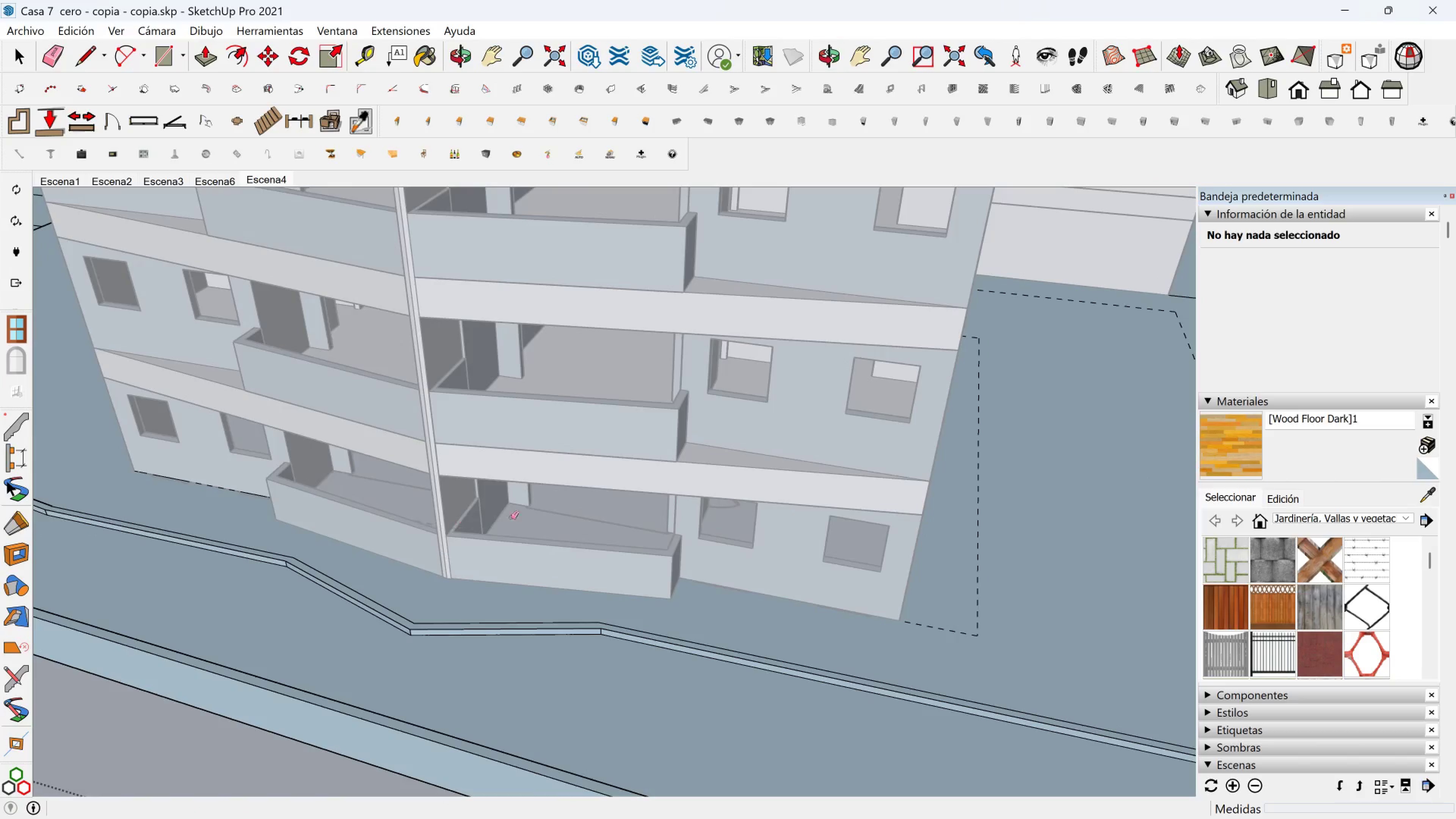 
scroll: coordinate [701, 617], scroll_direction: down, amount: 7.0
 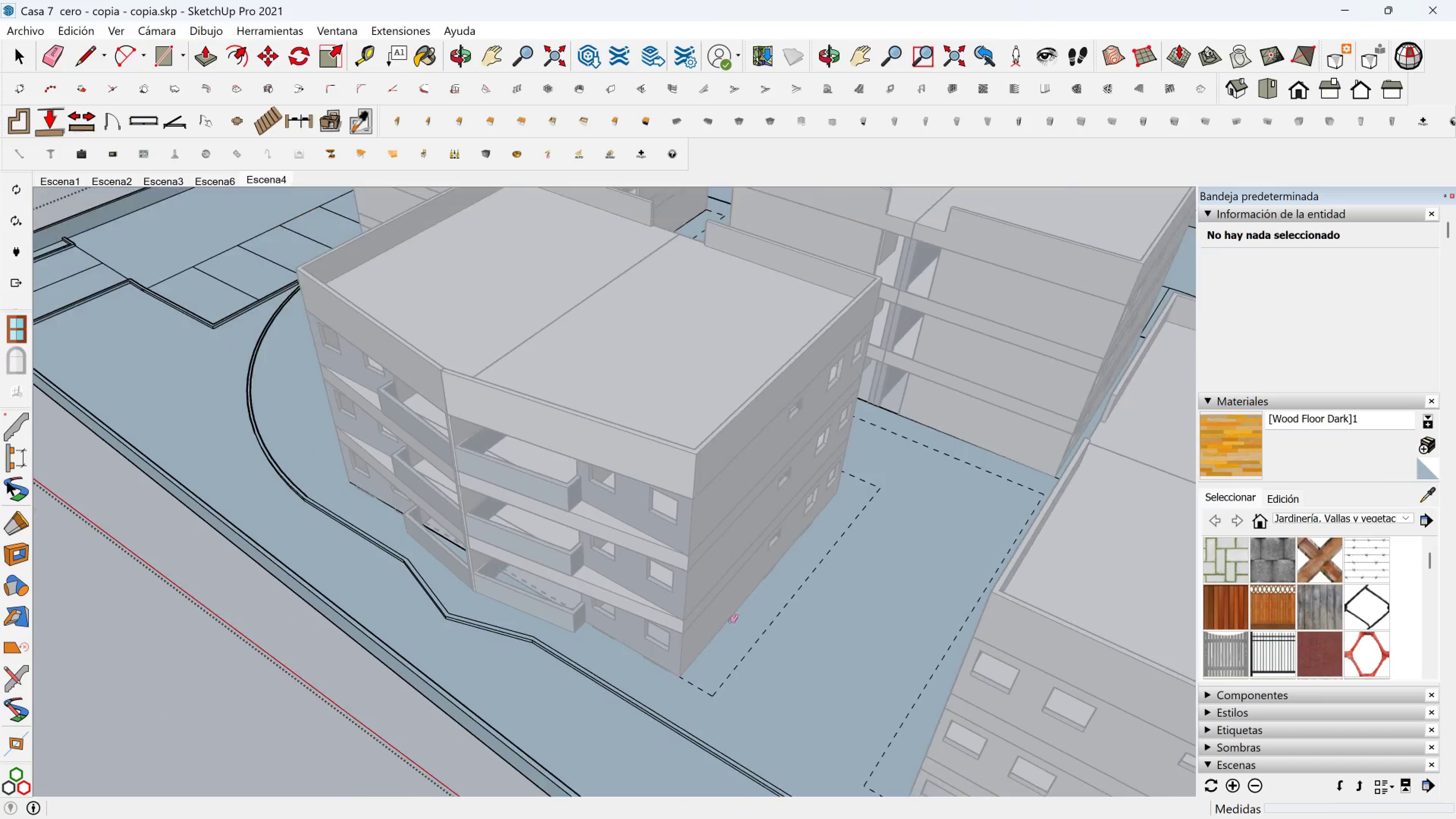 
hold_key(key=ShiftLeft, duration=1.12)
 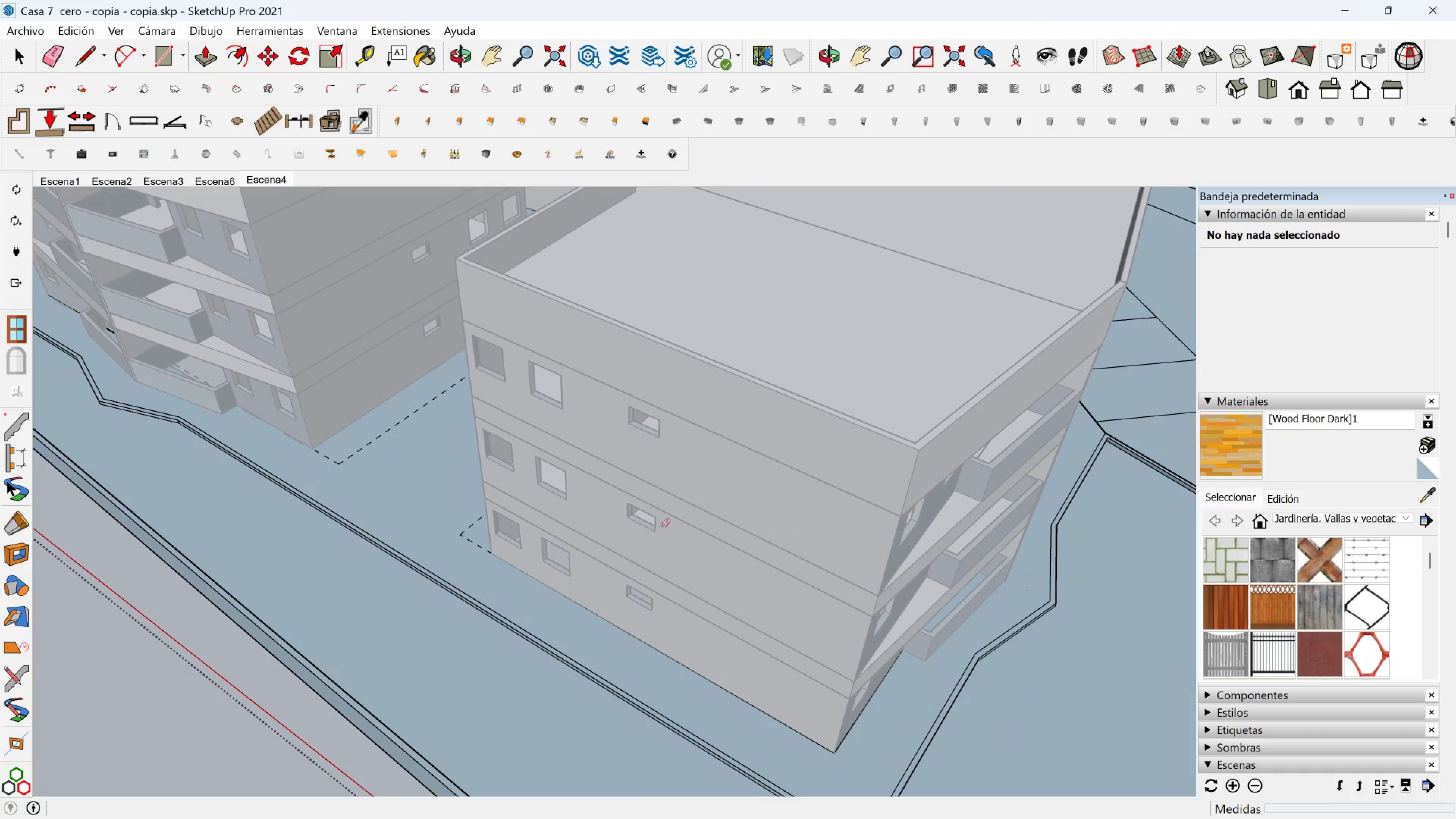 
scroll: coordinate [650, 545], scroll_direction: down, amount: 4.0
 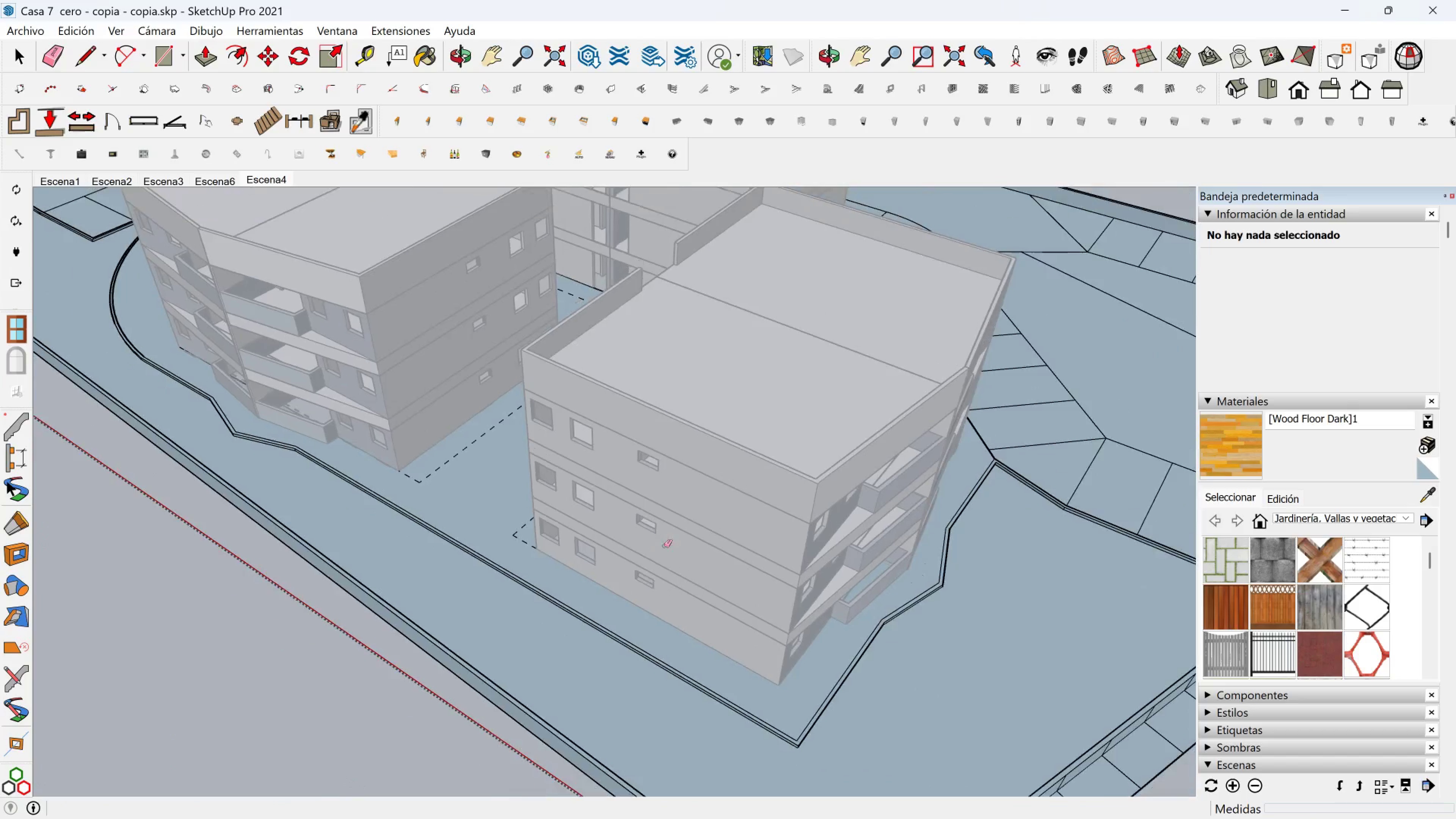 
hold_key(key=ShiftLeft, duration=0.43)
 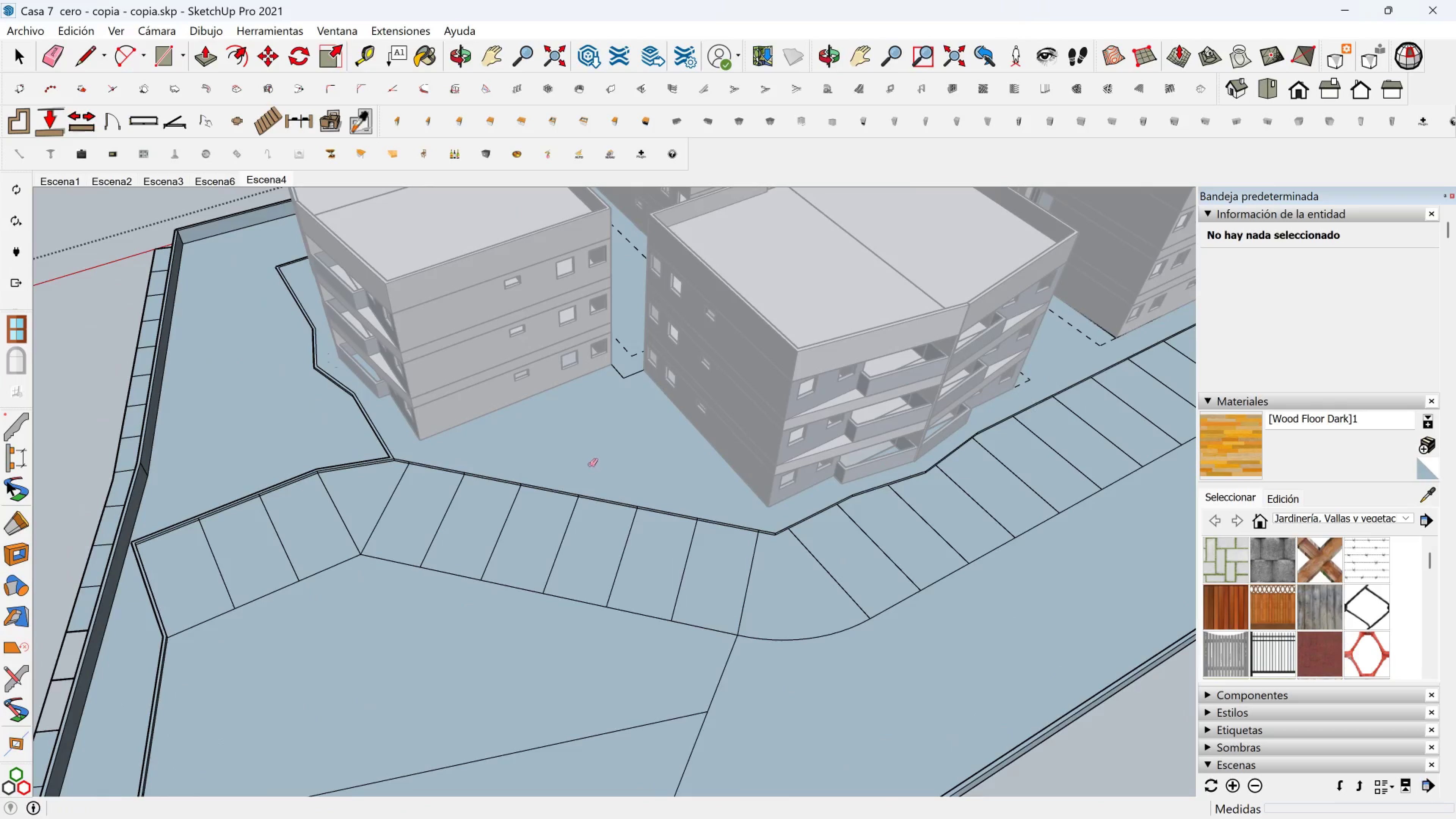 
key(Shift+ShiftLeft)
 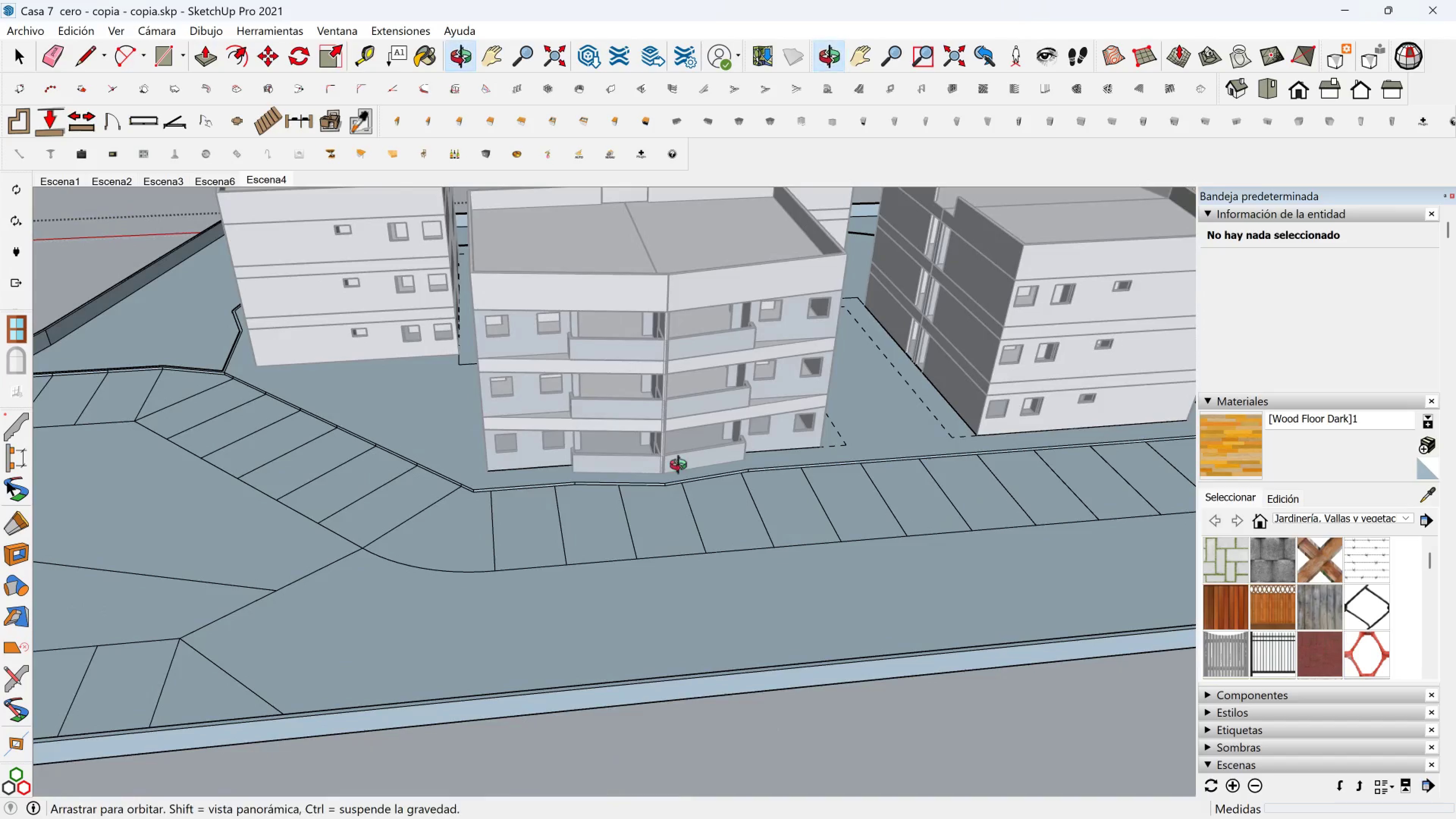 
hold_key(key=ShiftLeft, duration=0.37)
 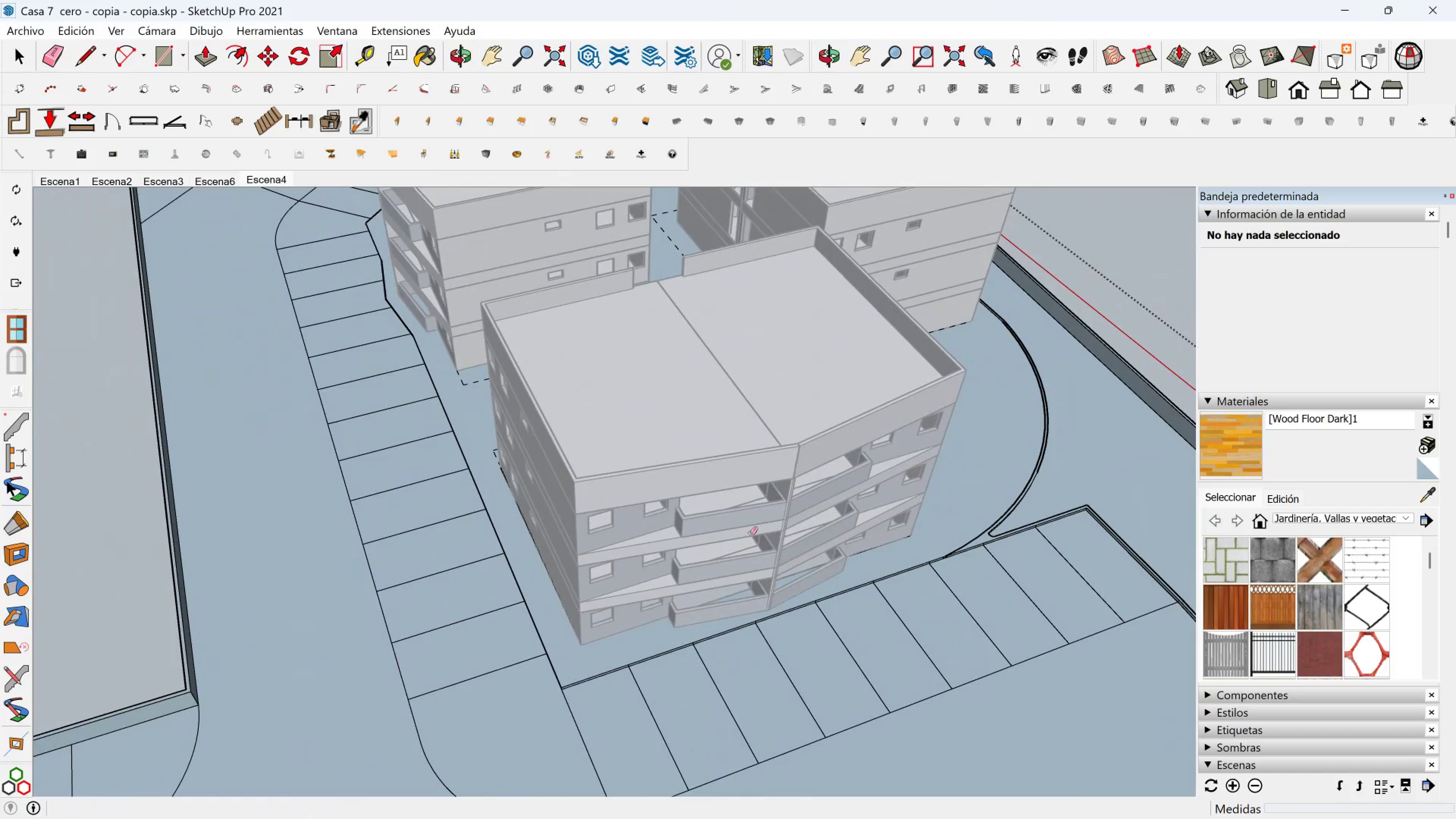 
key(Shift+ShiftLeft)
 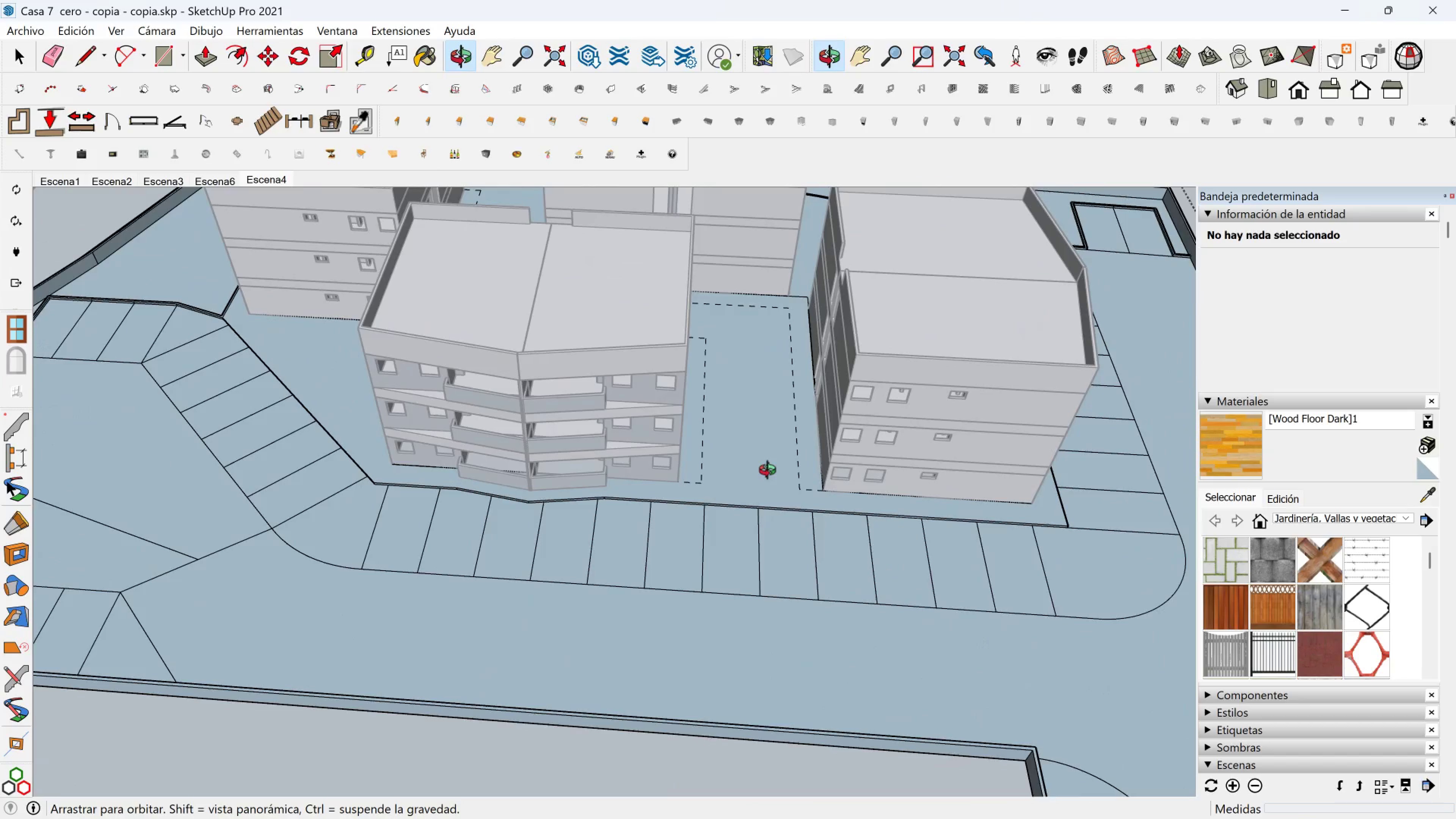 
scroll: coordinate [497, 491], scroll_direction: up, amount: 6.0
 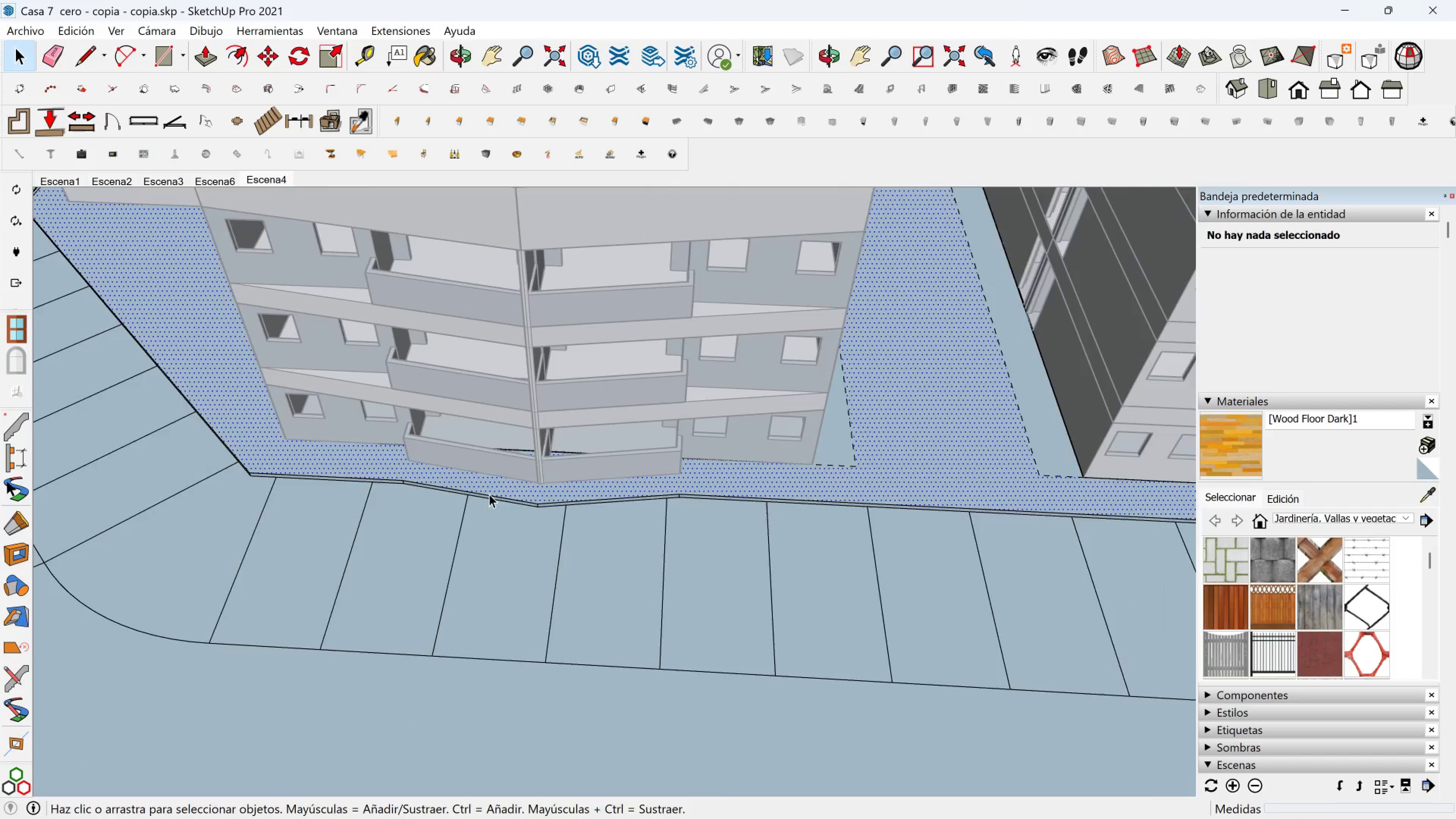 
key(Space)
 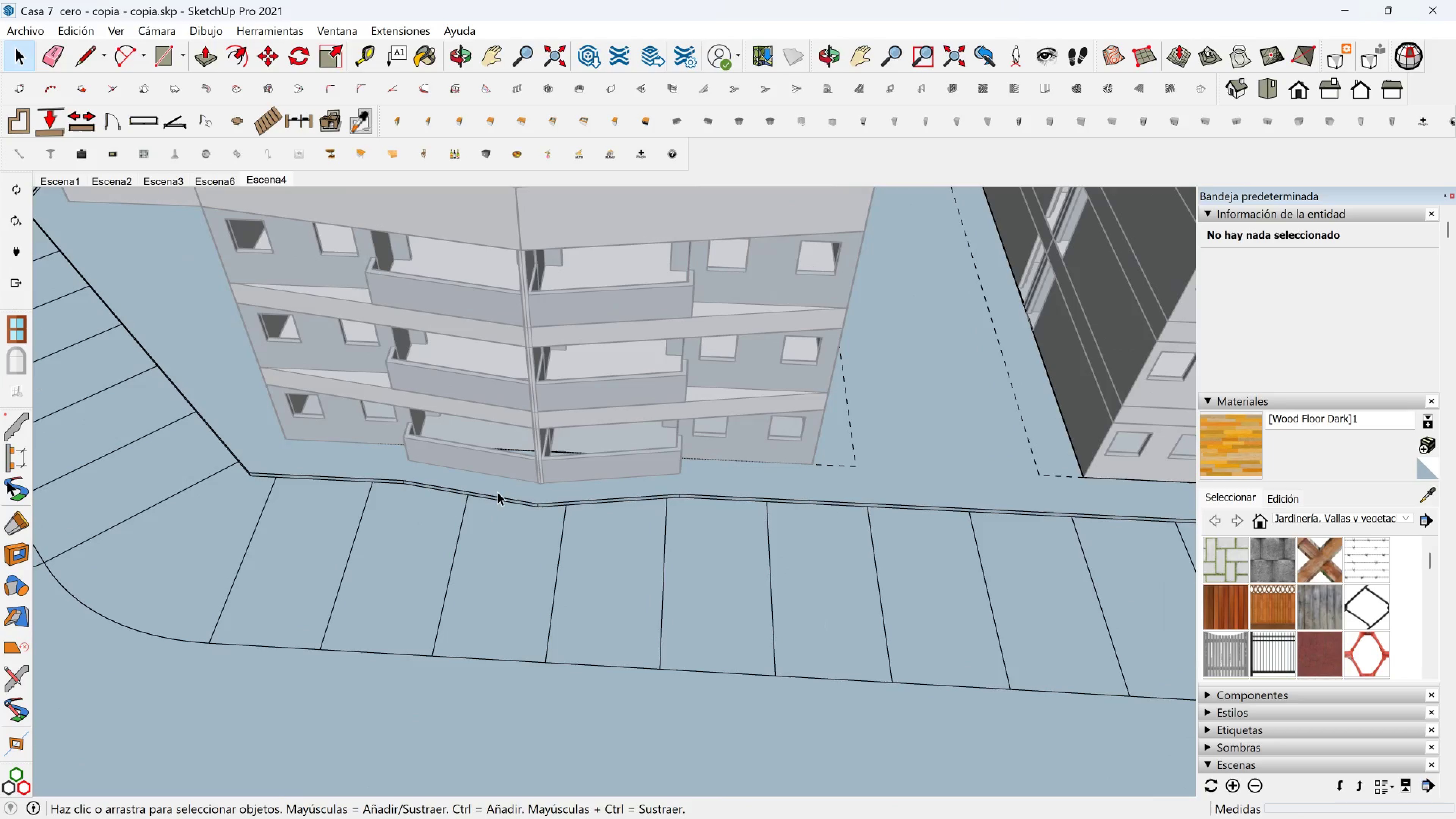 
left_click([497, 493])
 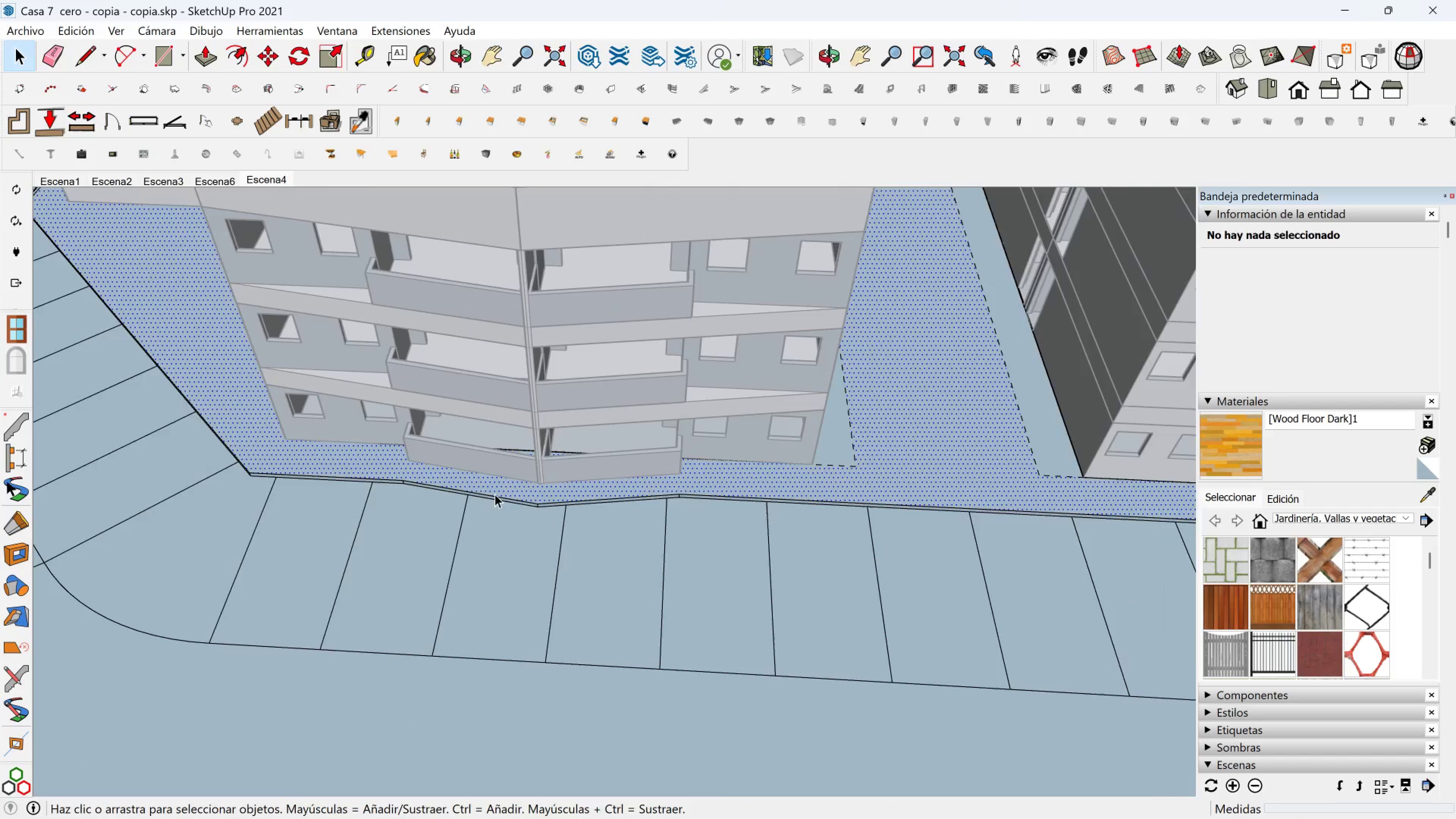 
scroll: coordinate [480, 494], scroll_direction: up, amount: 2.0
 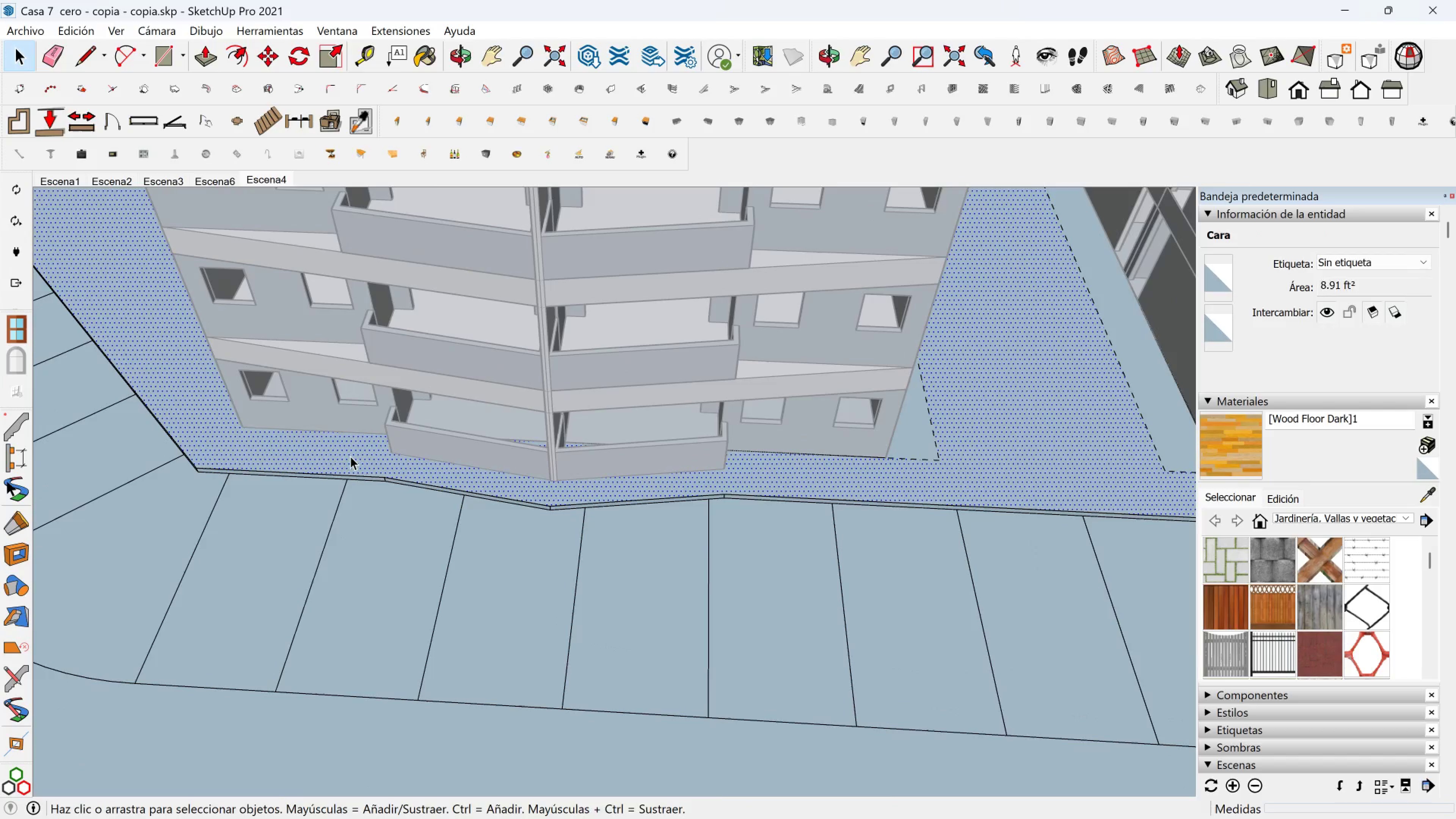 
left_click_drag(start_coordinate=[350, 455], to_coordinate=[756, 571])
 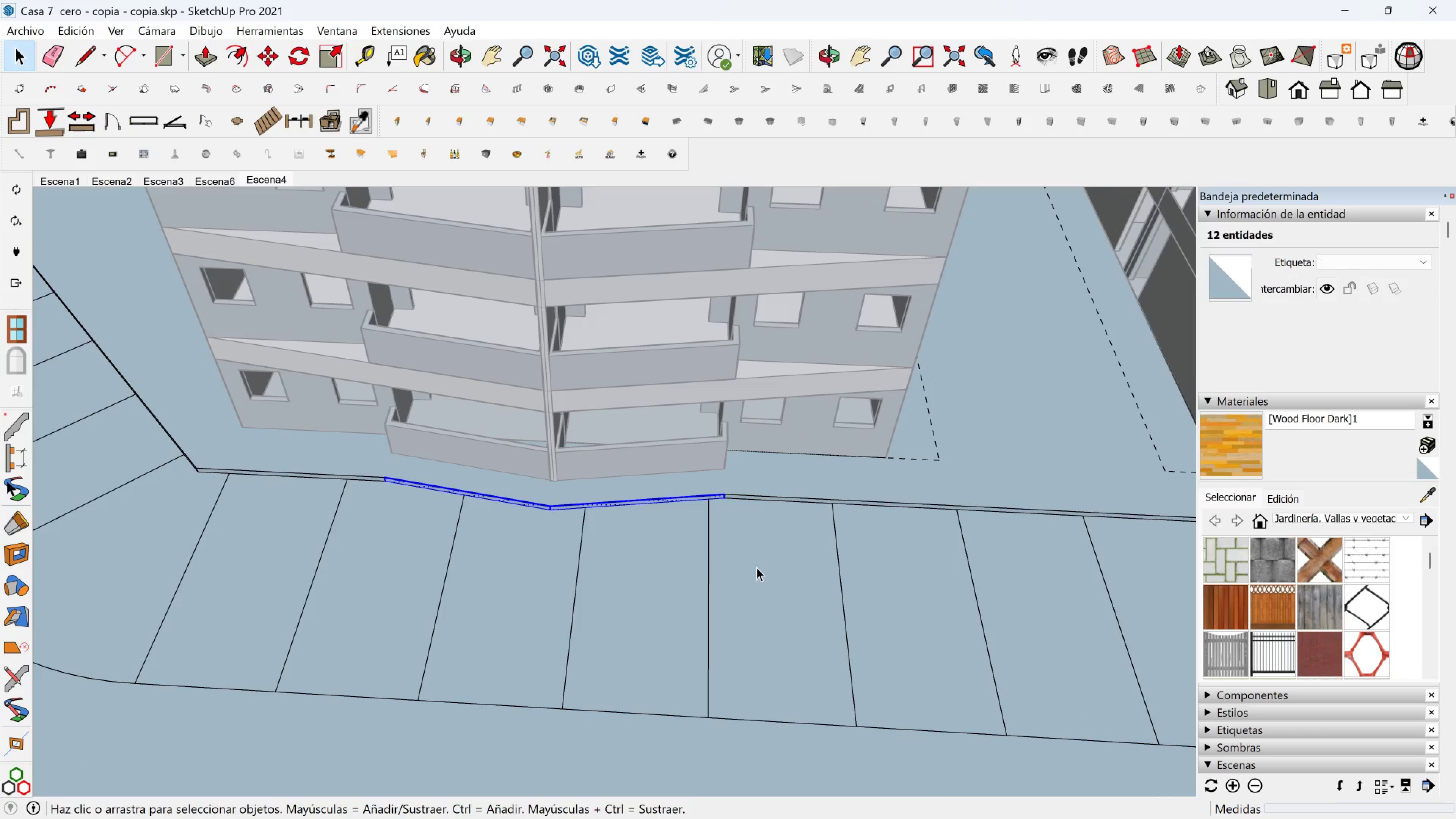 
key(Control+C)
 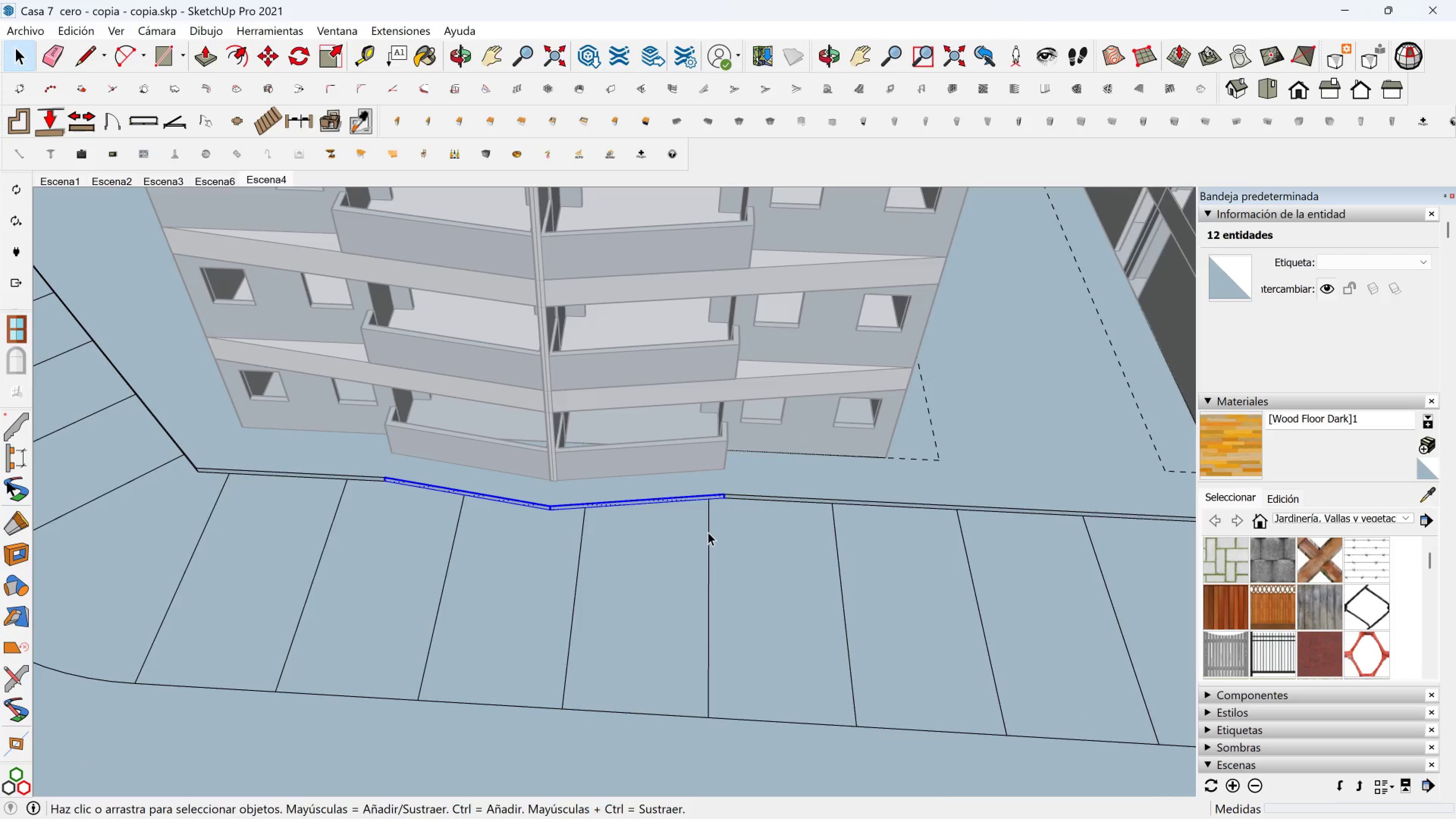 
key(M)
 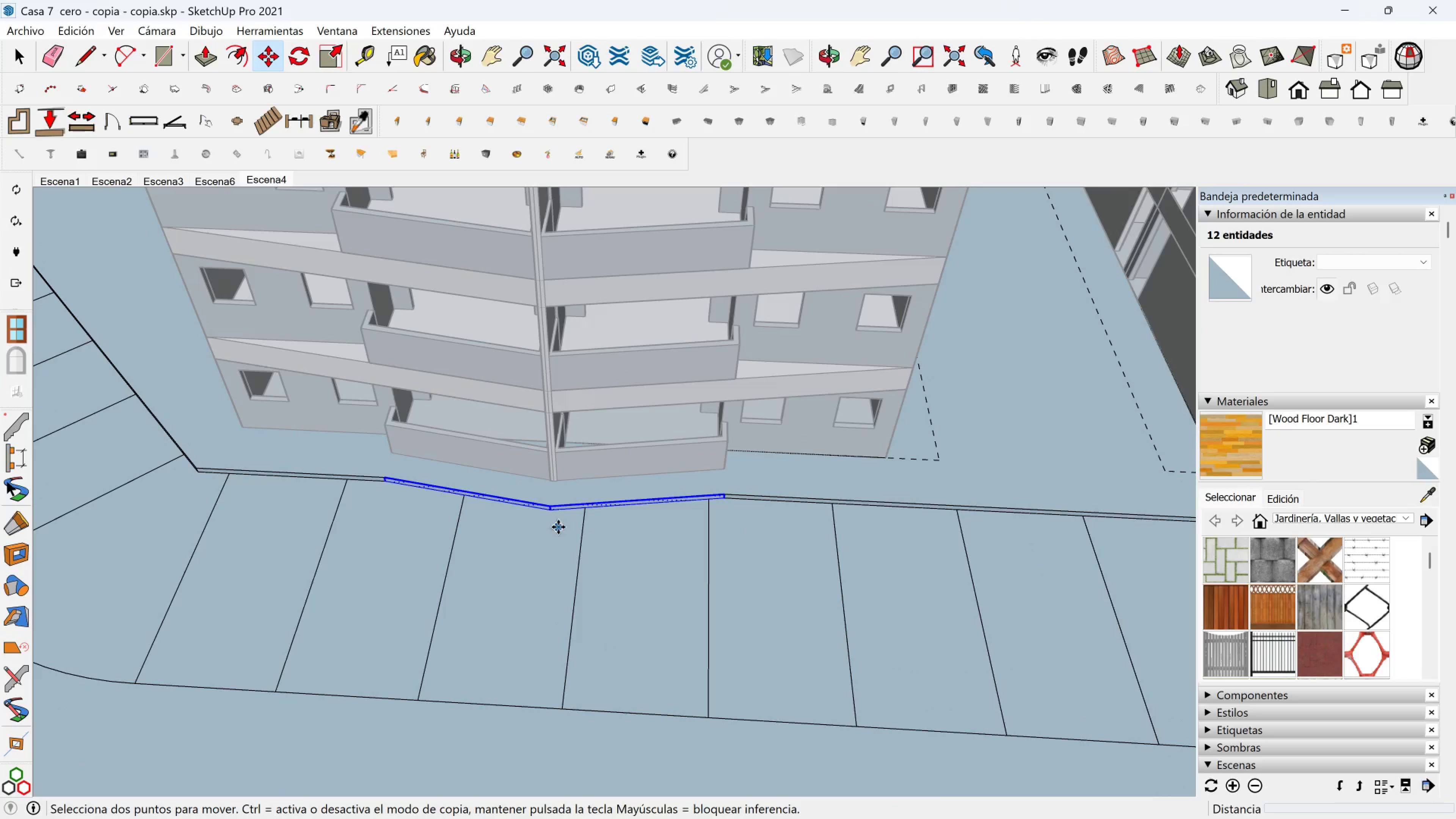 
key(Control+ControlLeft)
 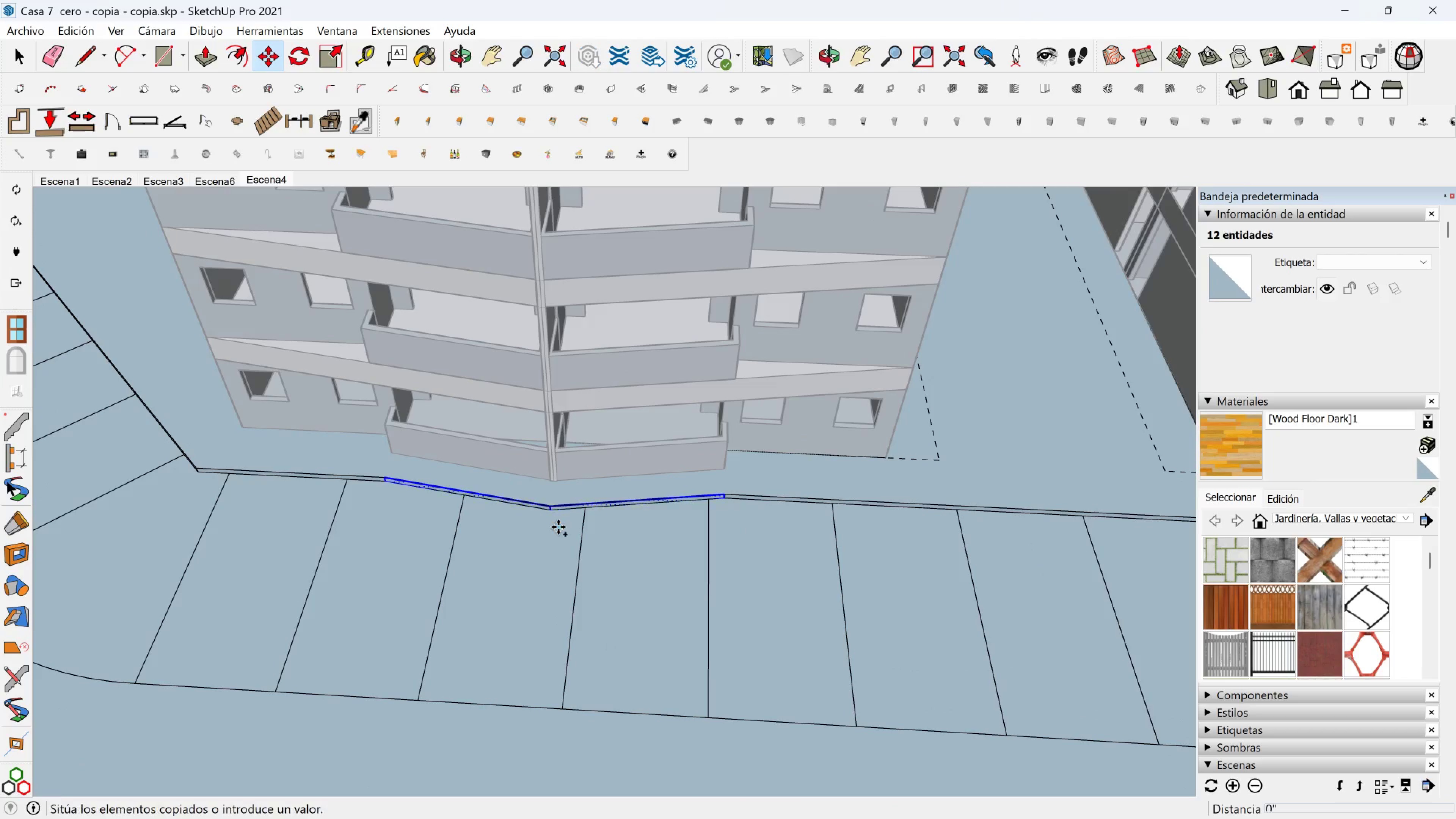 
left_click([558, 527])
 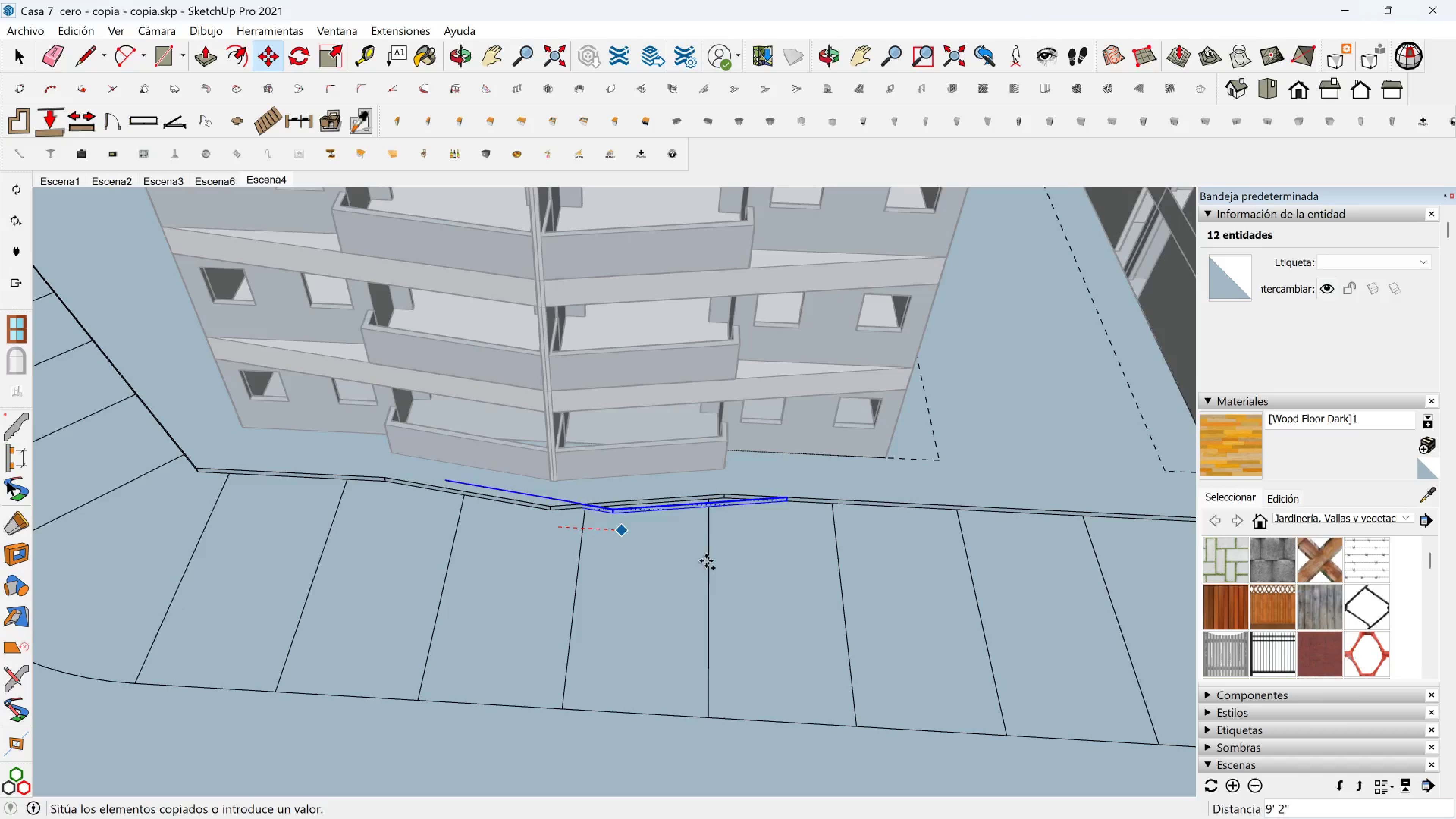 
scroll: coordinate [801, 585], scroll_direction: none, amount: 0.0
 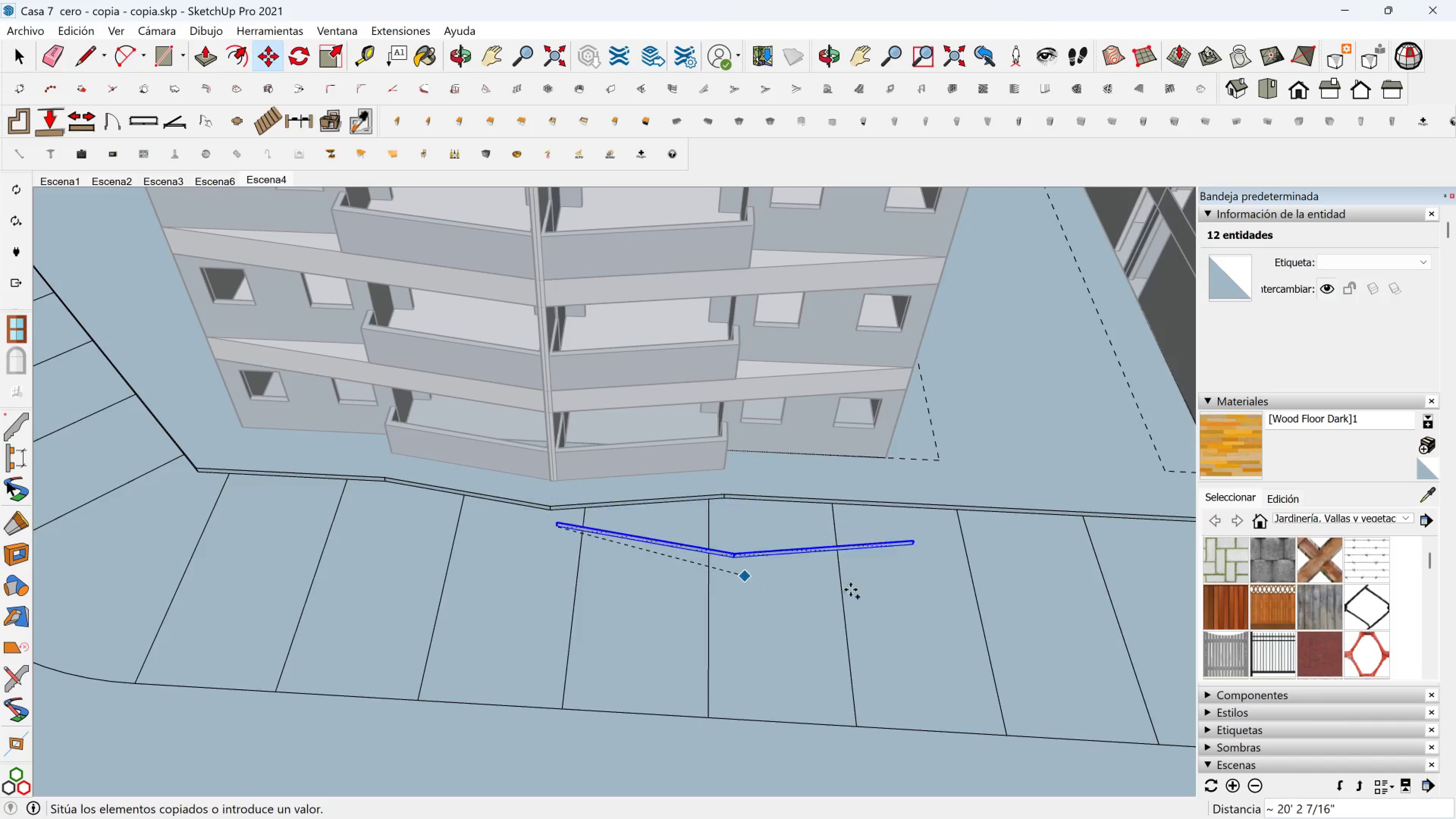 
hold_key(key=ShiftLeft, duration=1.51)
 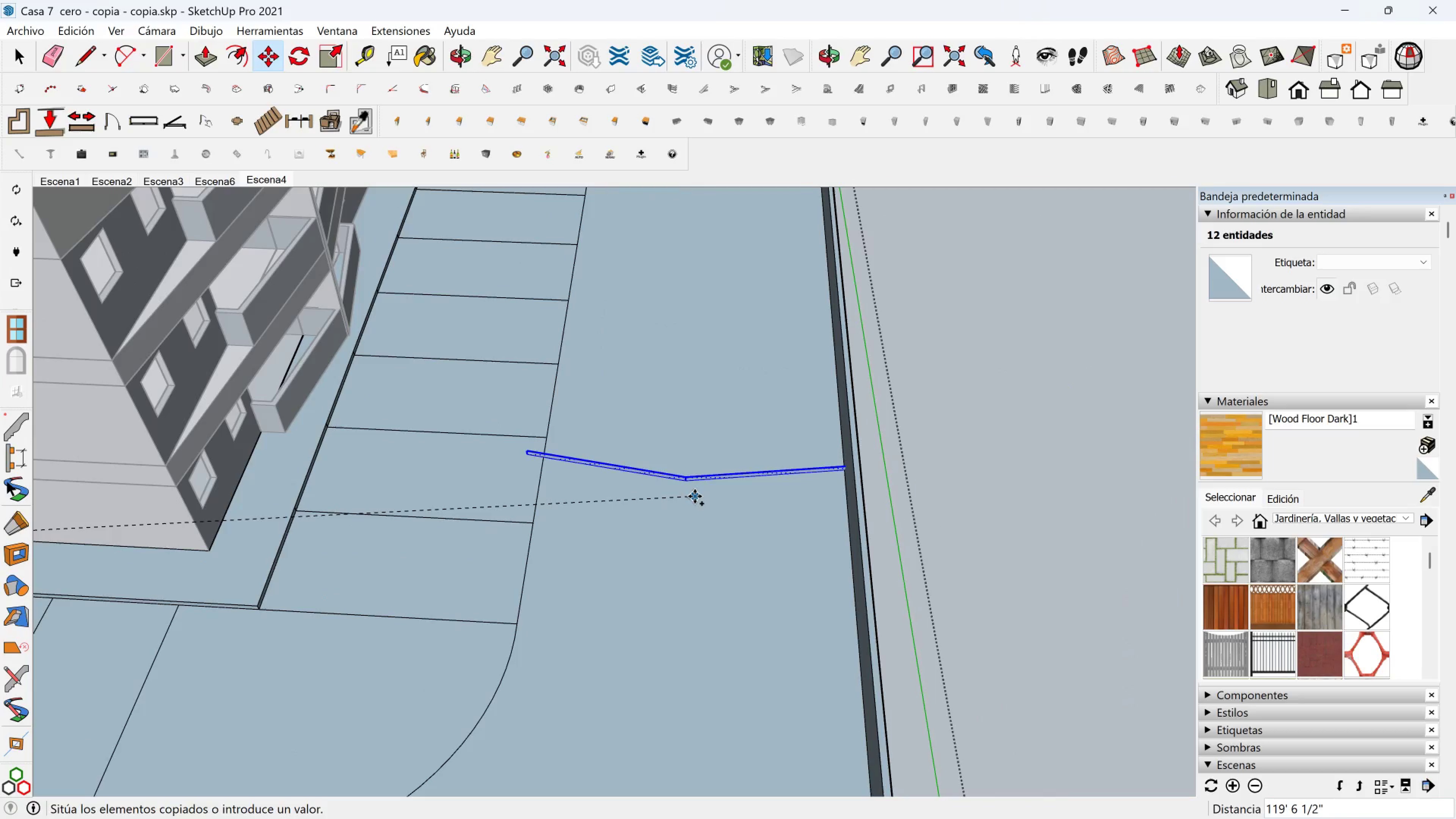 
key(Shift+ShiftLeft)
 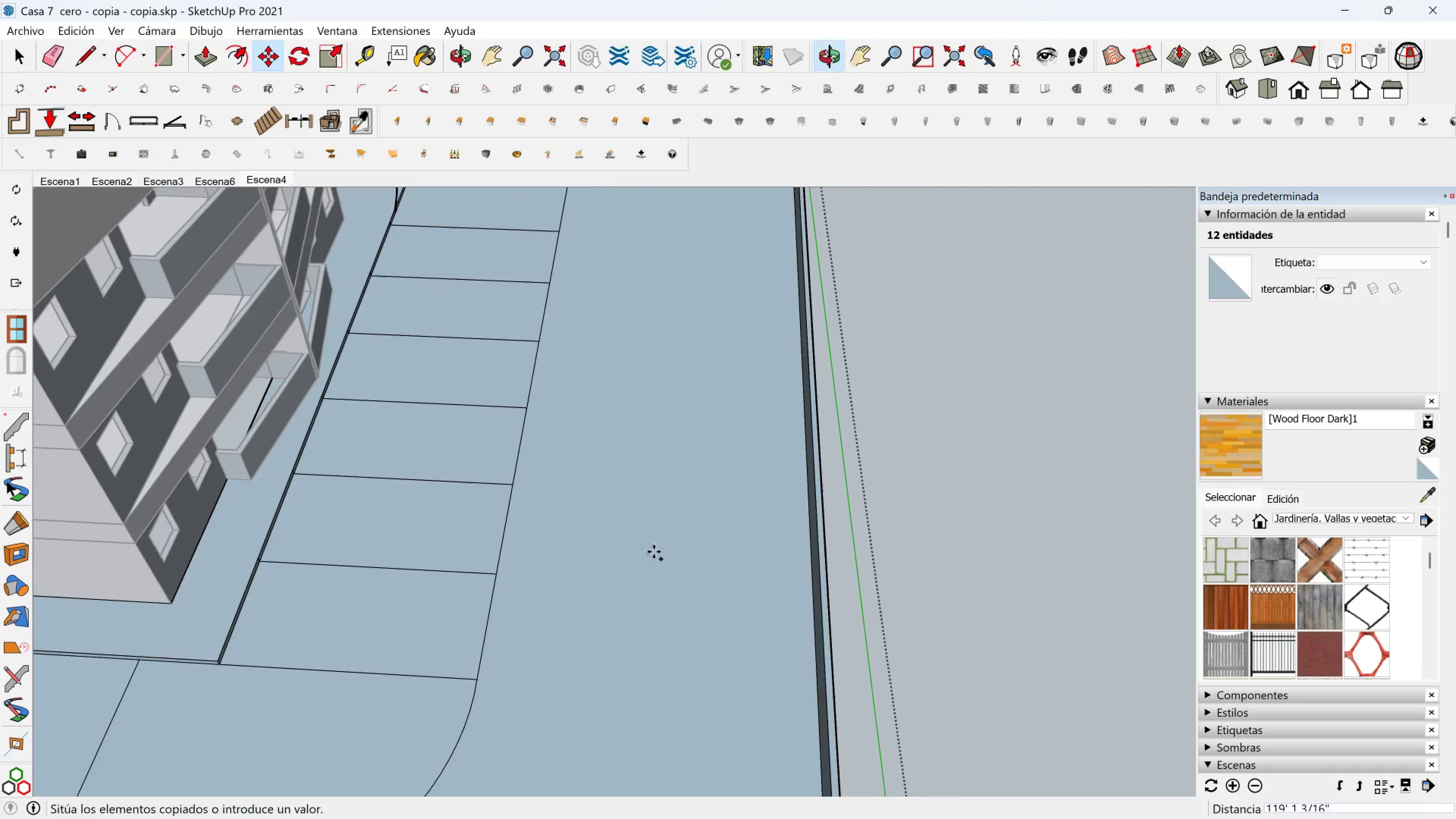 
scroll: coordinate [665, 548], scroll_direction: up, amount: 2.0
 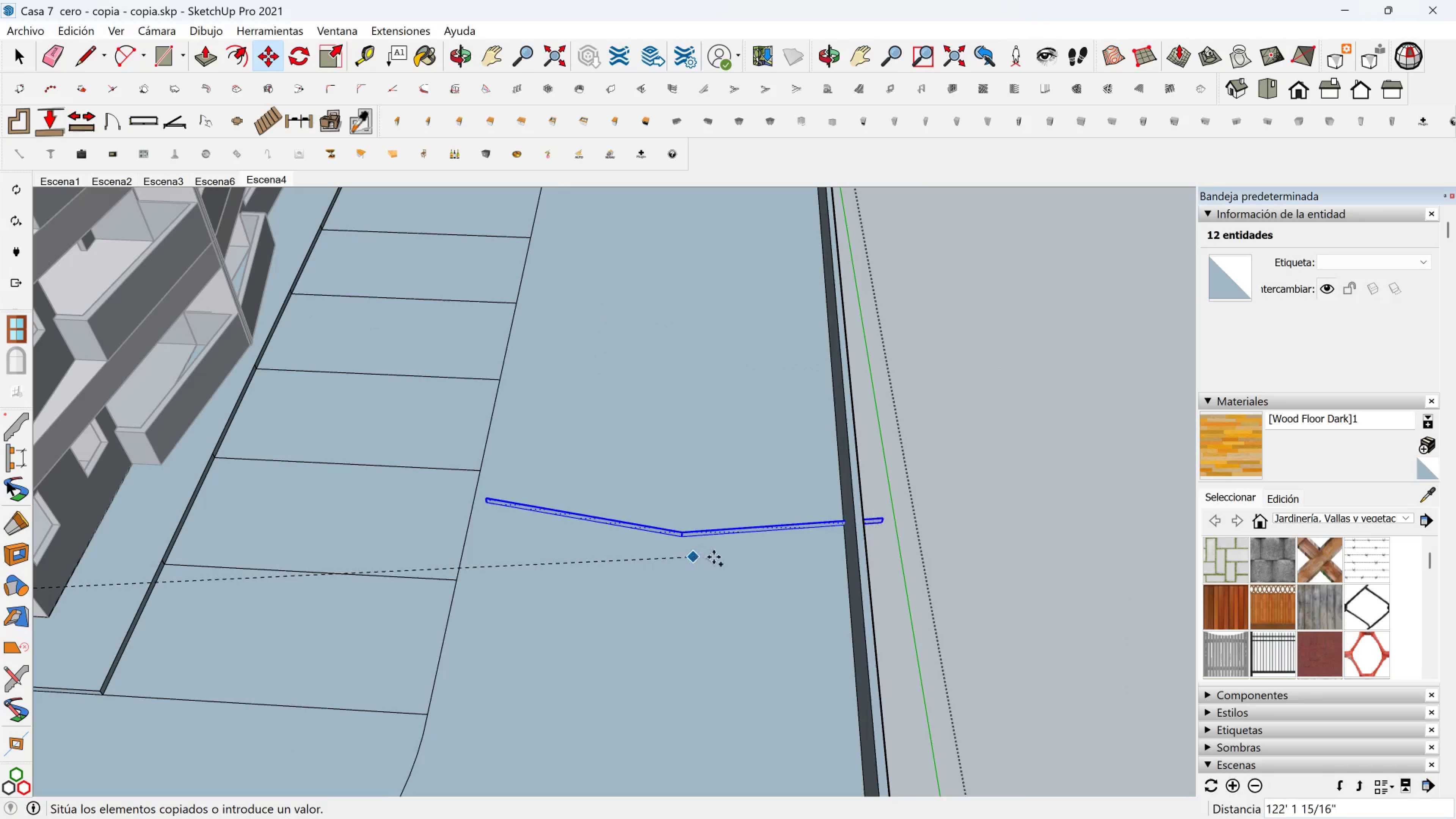 
hold_key(key=ShiftLeft, duration=0.31)
 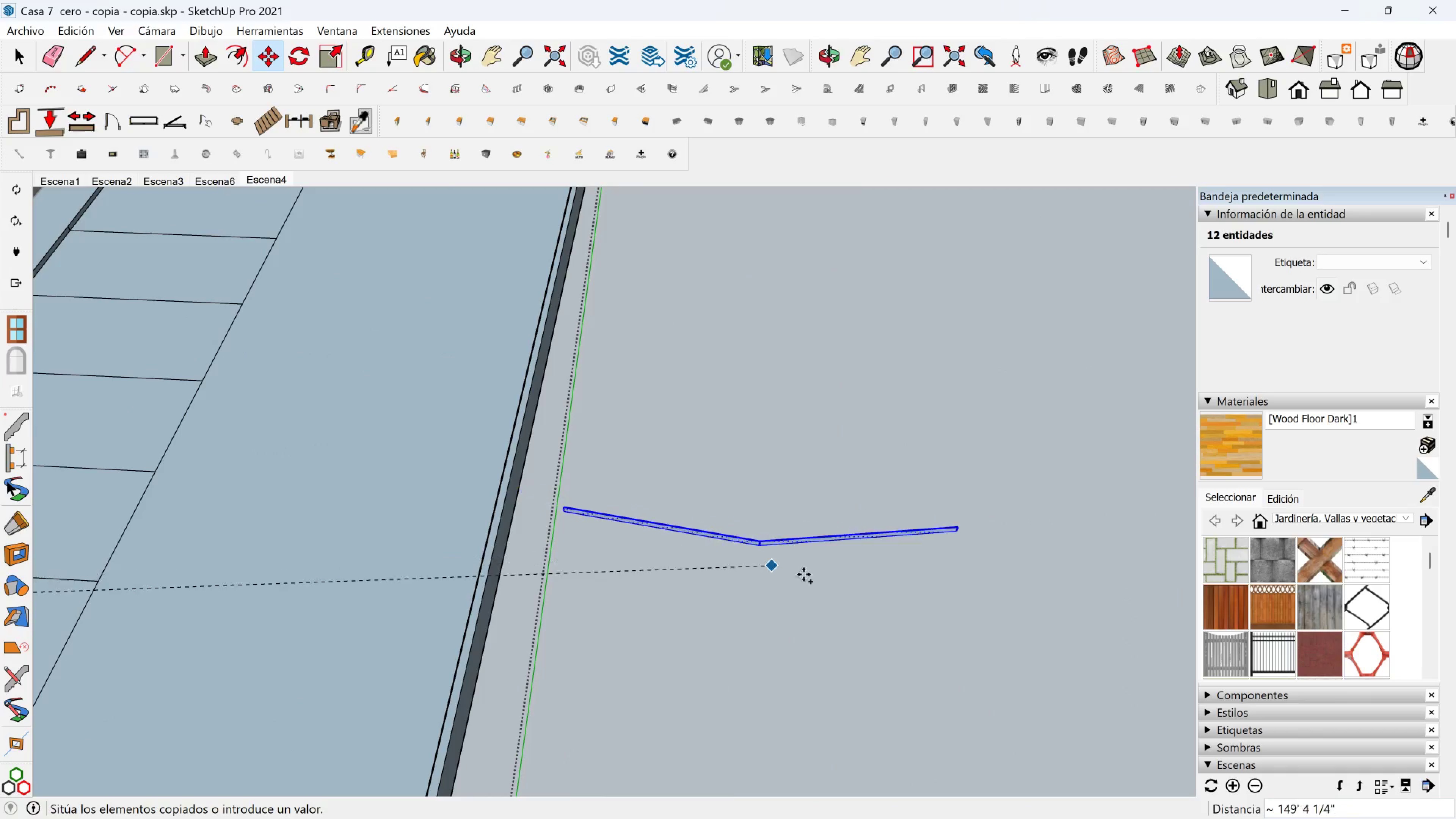 
left_click([812, 576])
 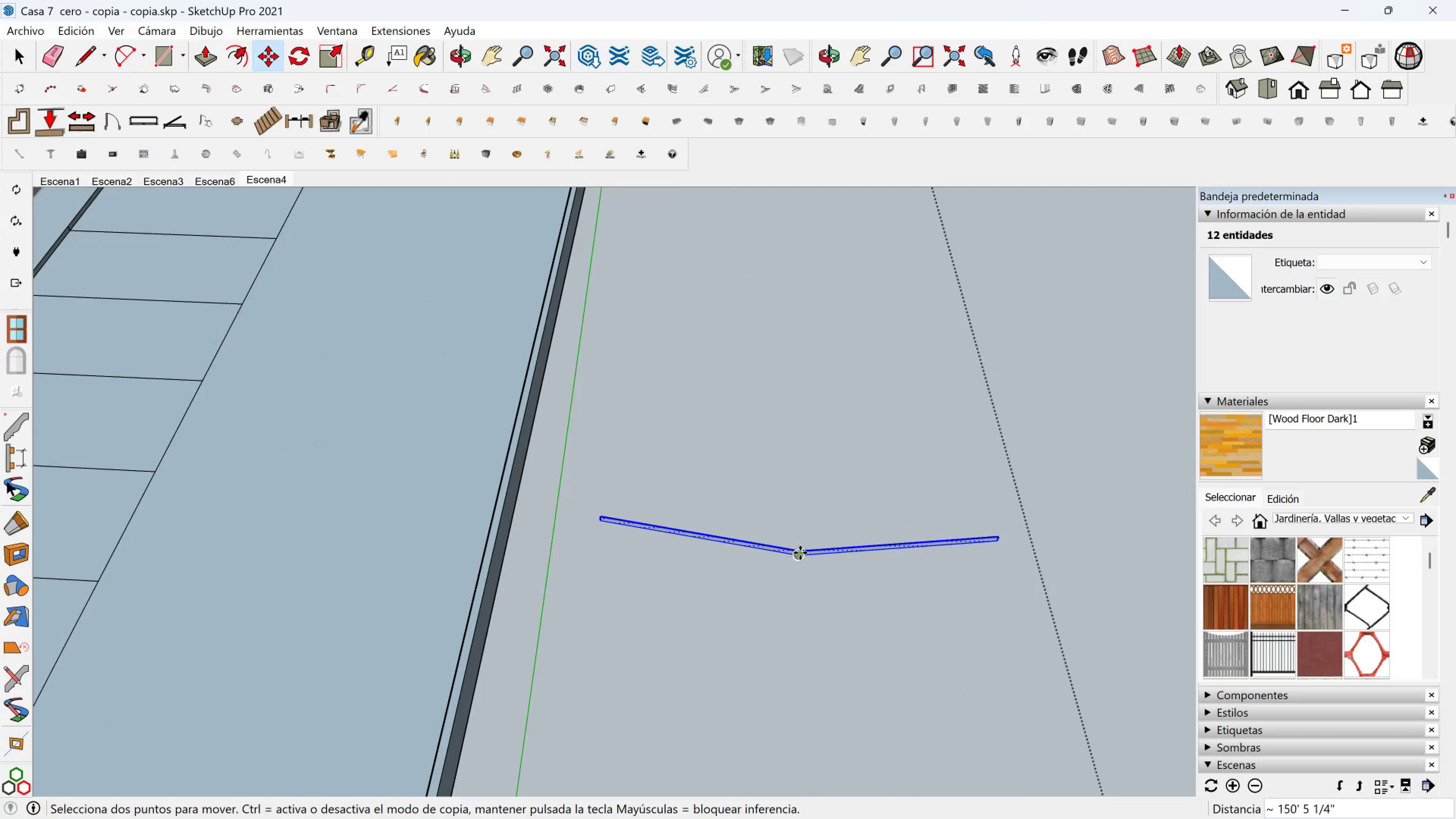 
right_click([800, 553])
 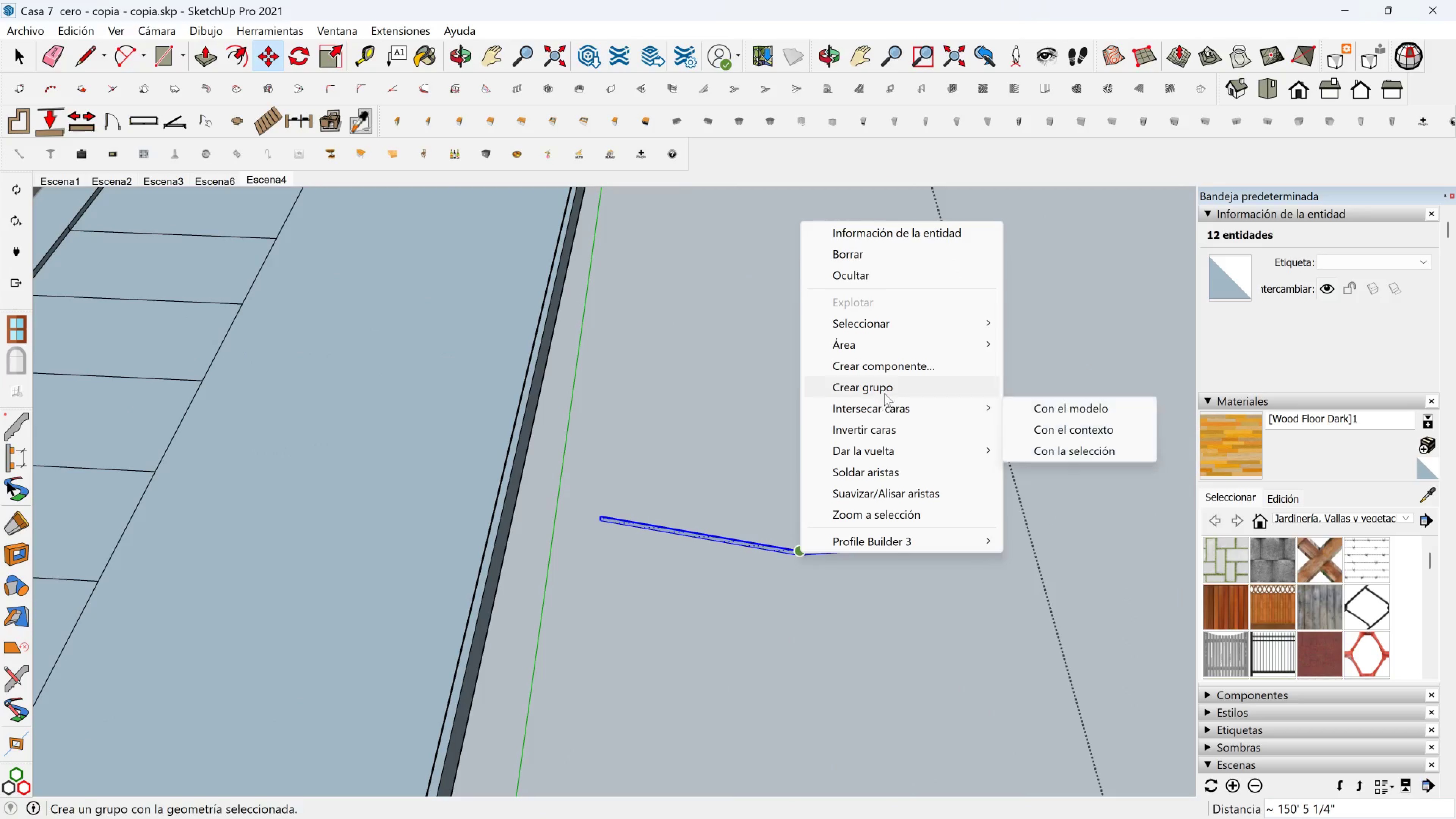 
left_click([886, 389])
 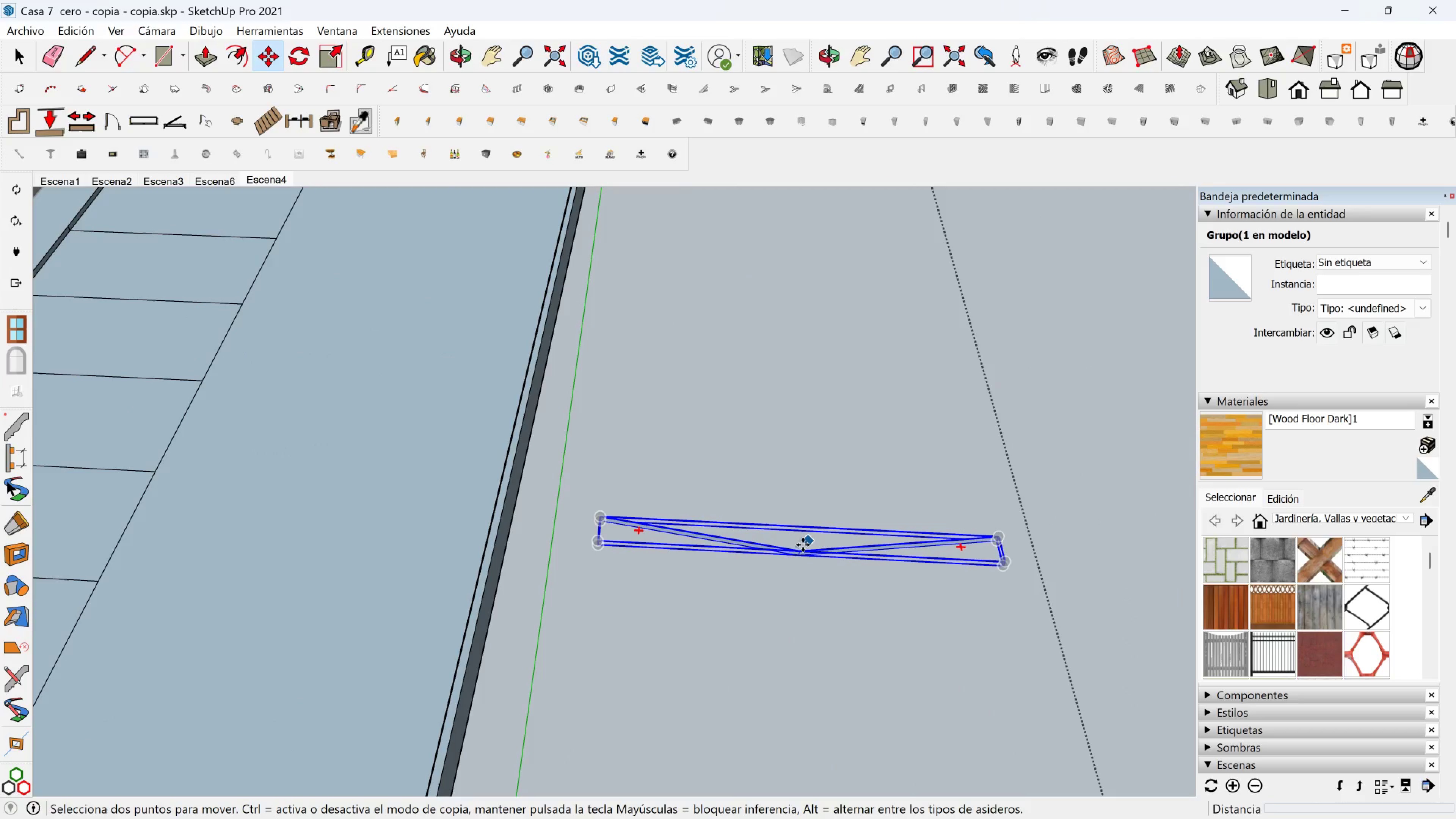 
left_click([797, 550])
 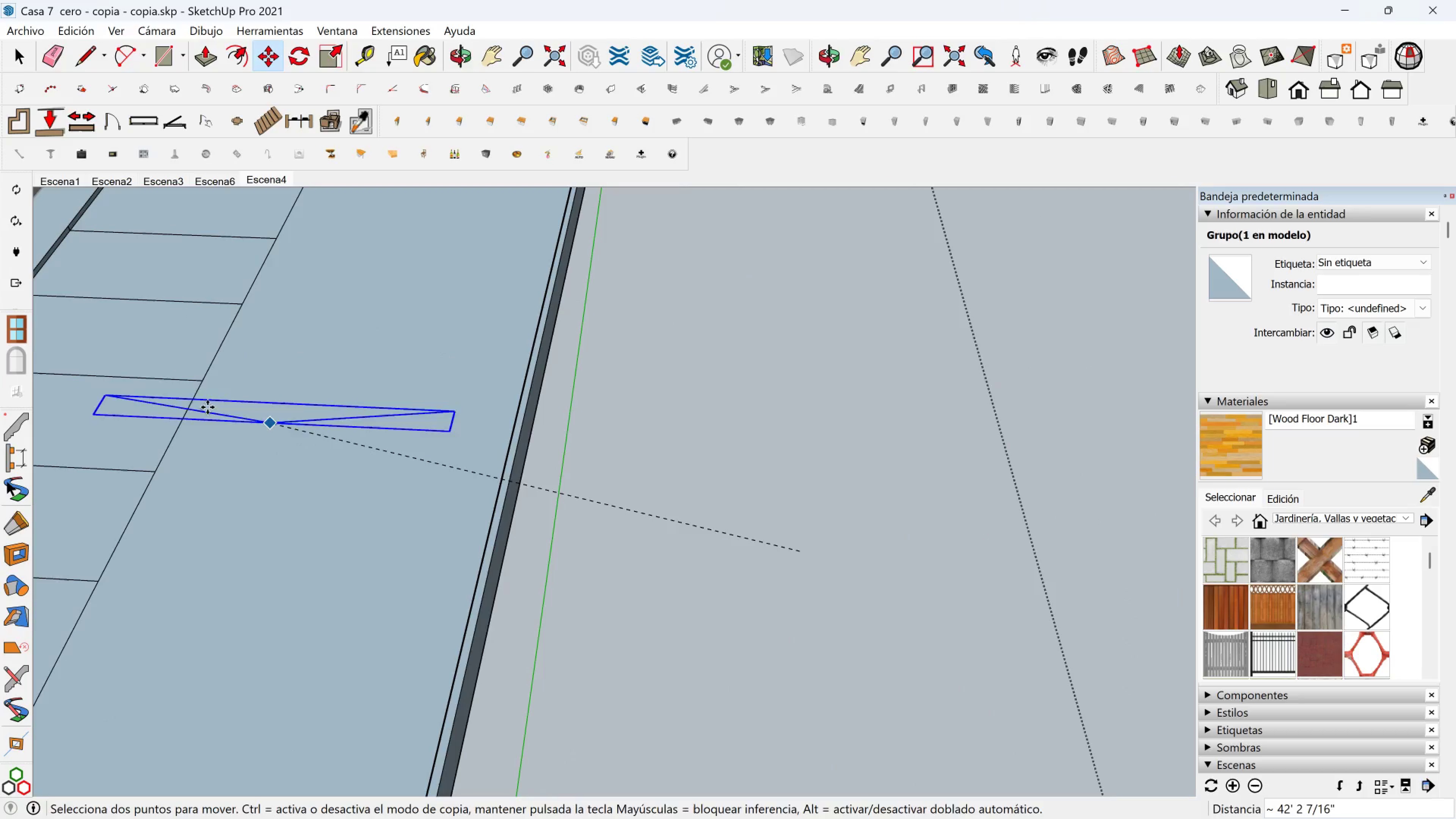 
key(Shift+ShiftLeft)
 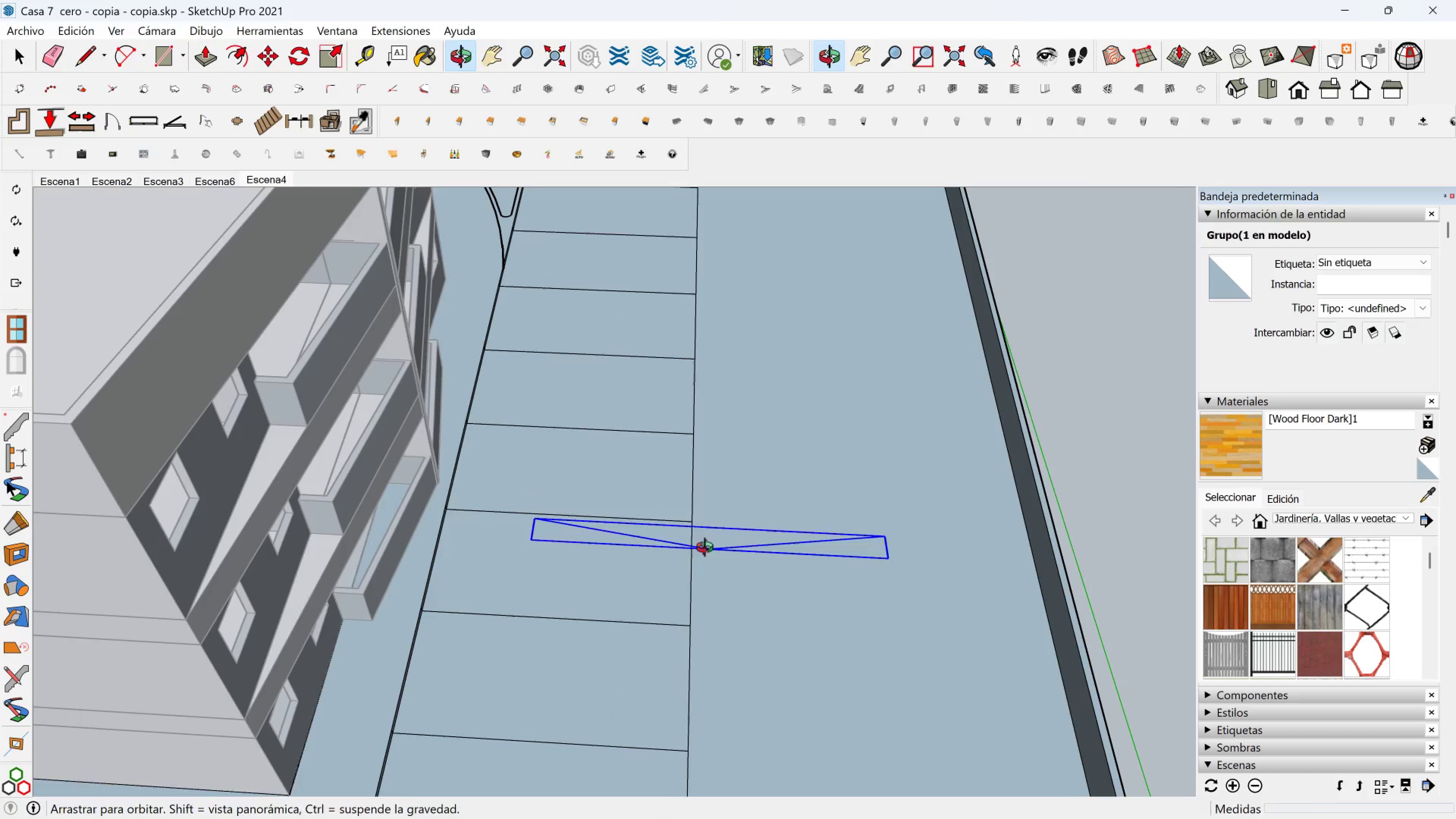 
scroll: coordinate [658, 532], scroll_direction: up, amount: 1.0
 